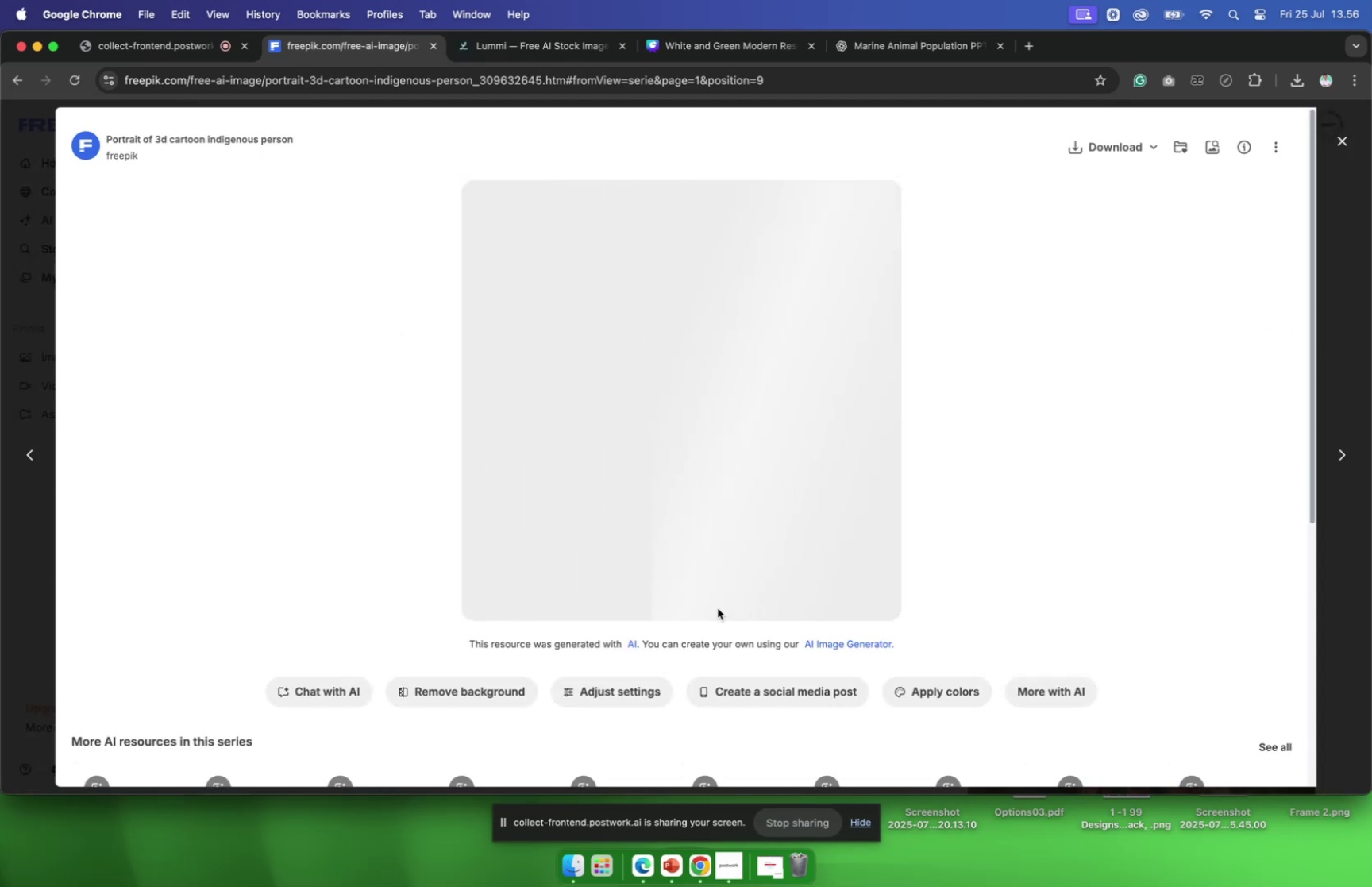 
scroll: coordinate [723, 604], scroll_direction: down, amount: 17.0
 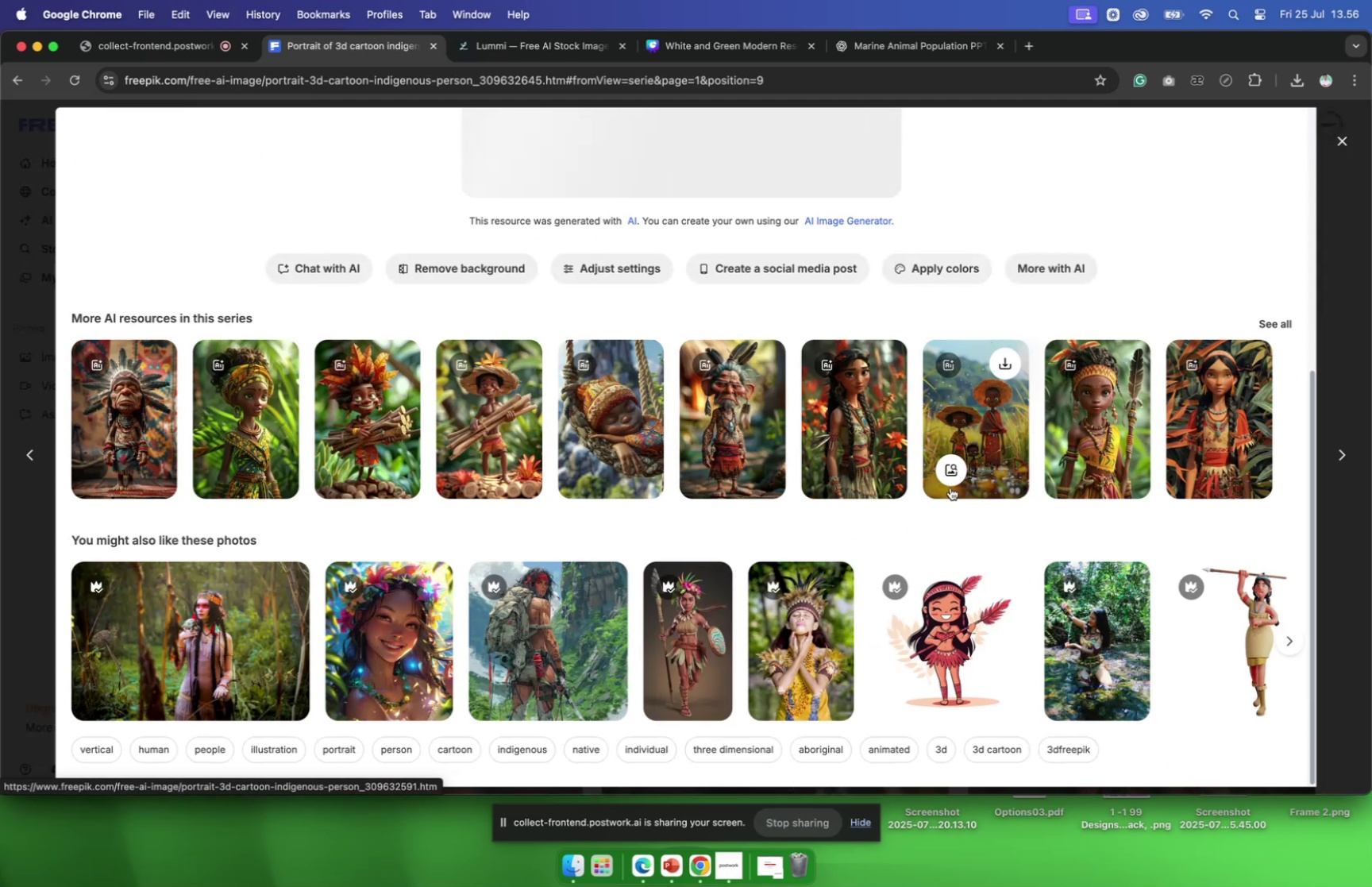 
scroll: coordinate [935, 479], scroll_direction: none, amount: 0.0
 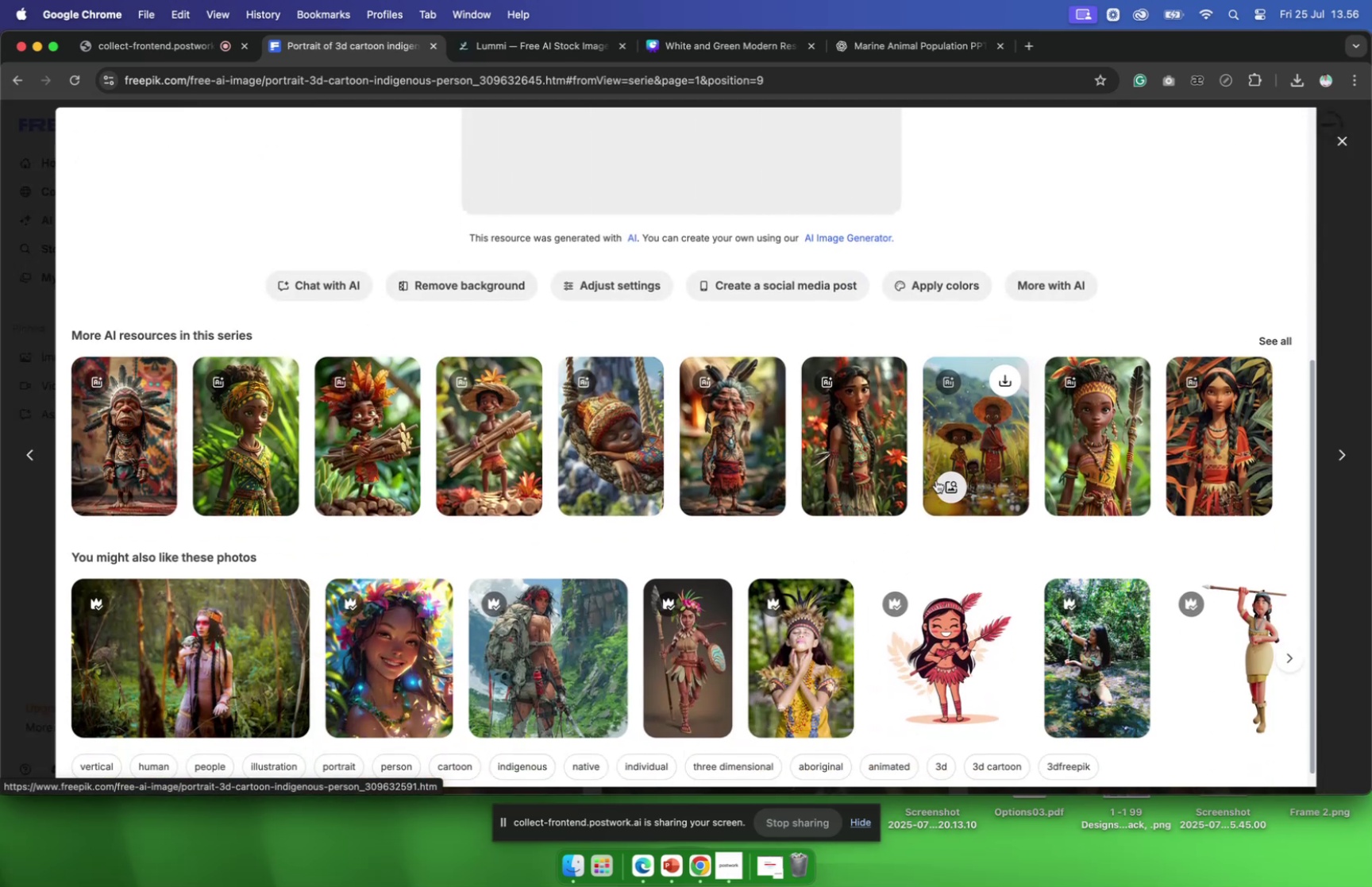 
scroll: coordinate [938, 483], scroll_direction: up, amount: 12.0
 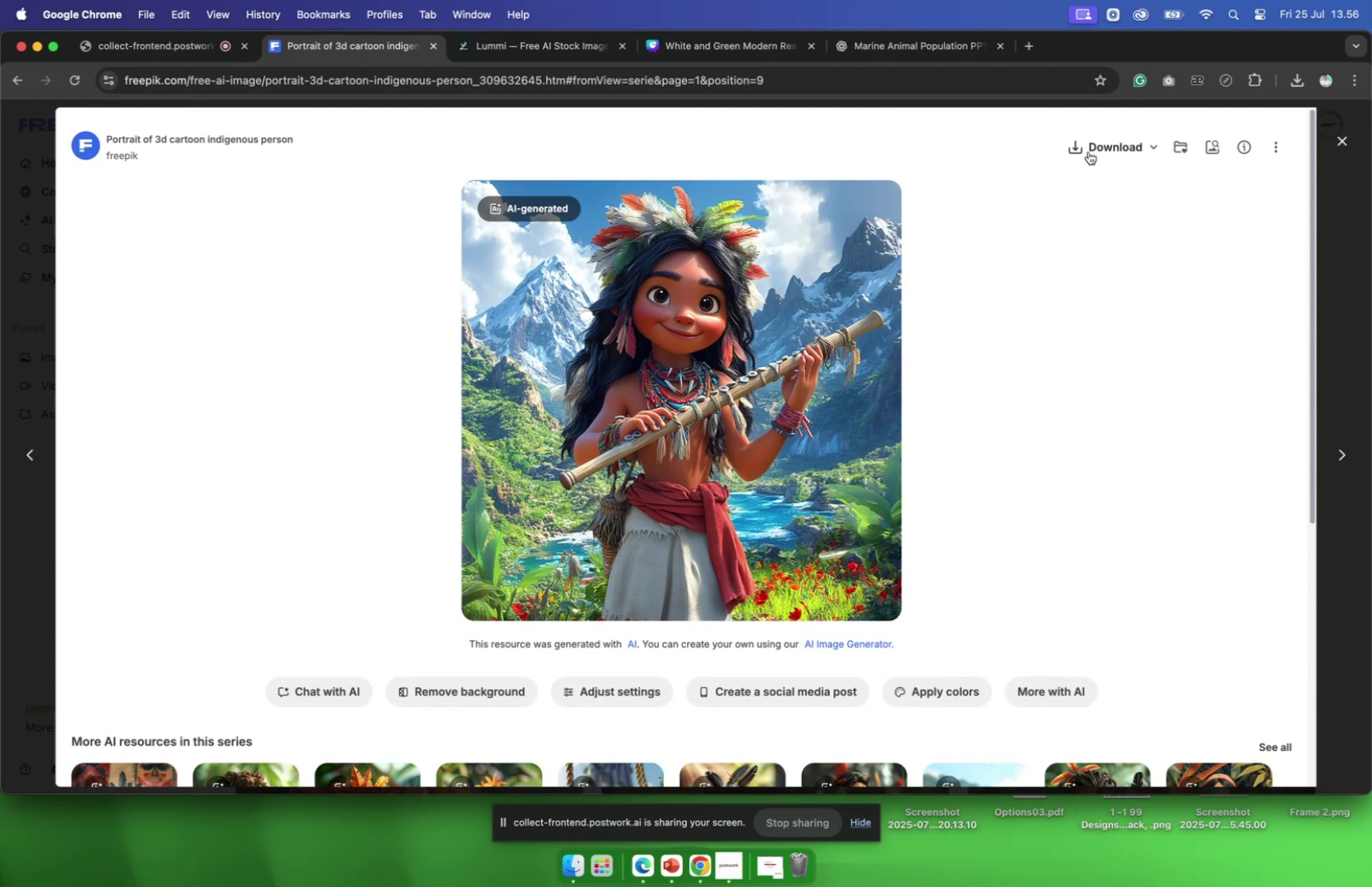 
wait(8.26)
 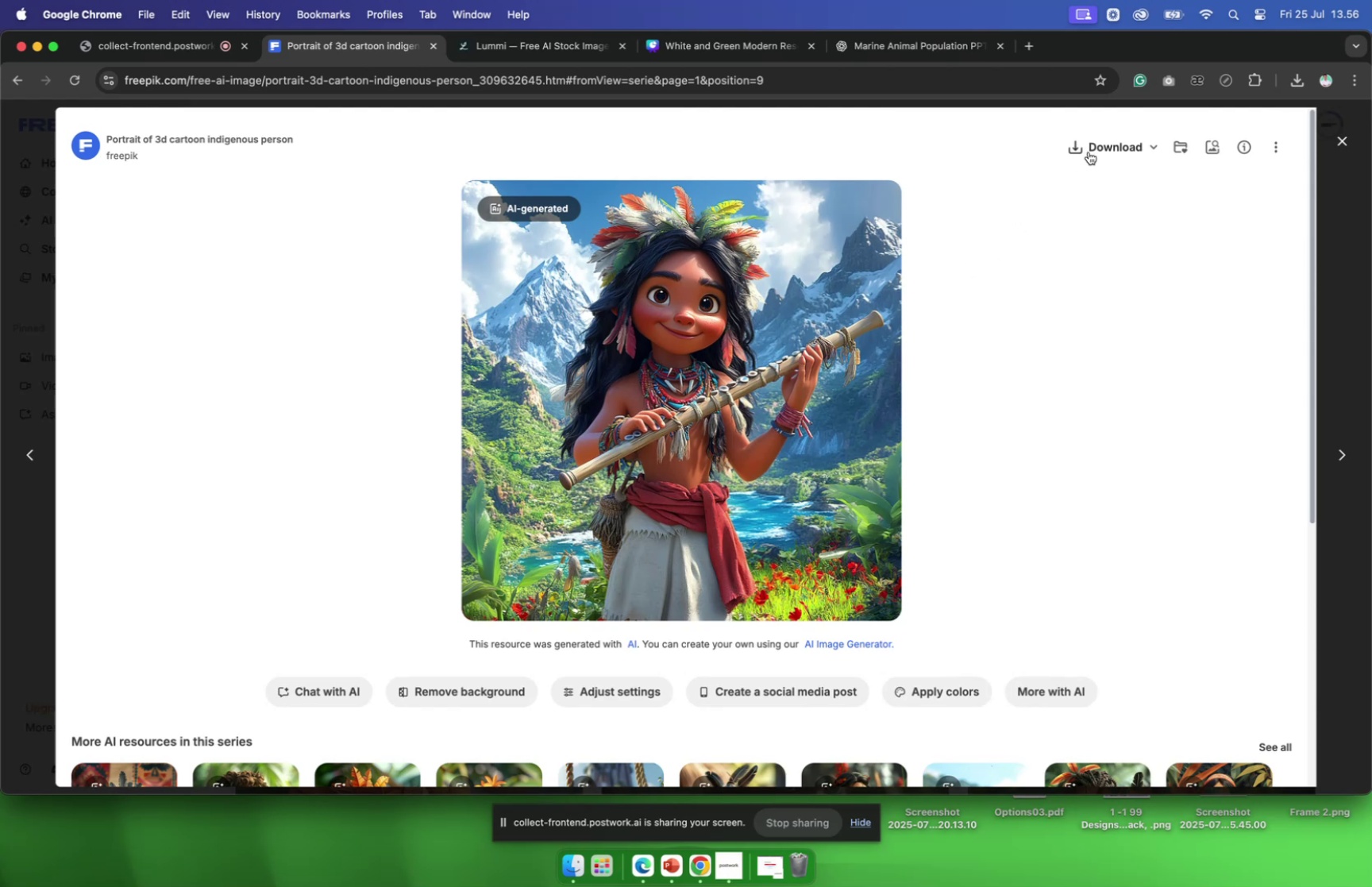 
left_click([875, 209])
 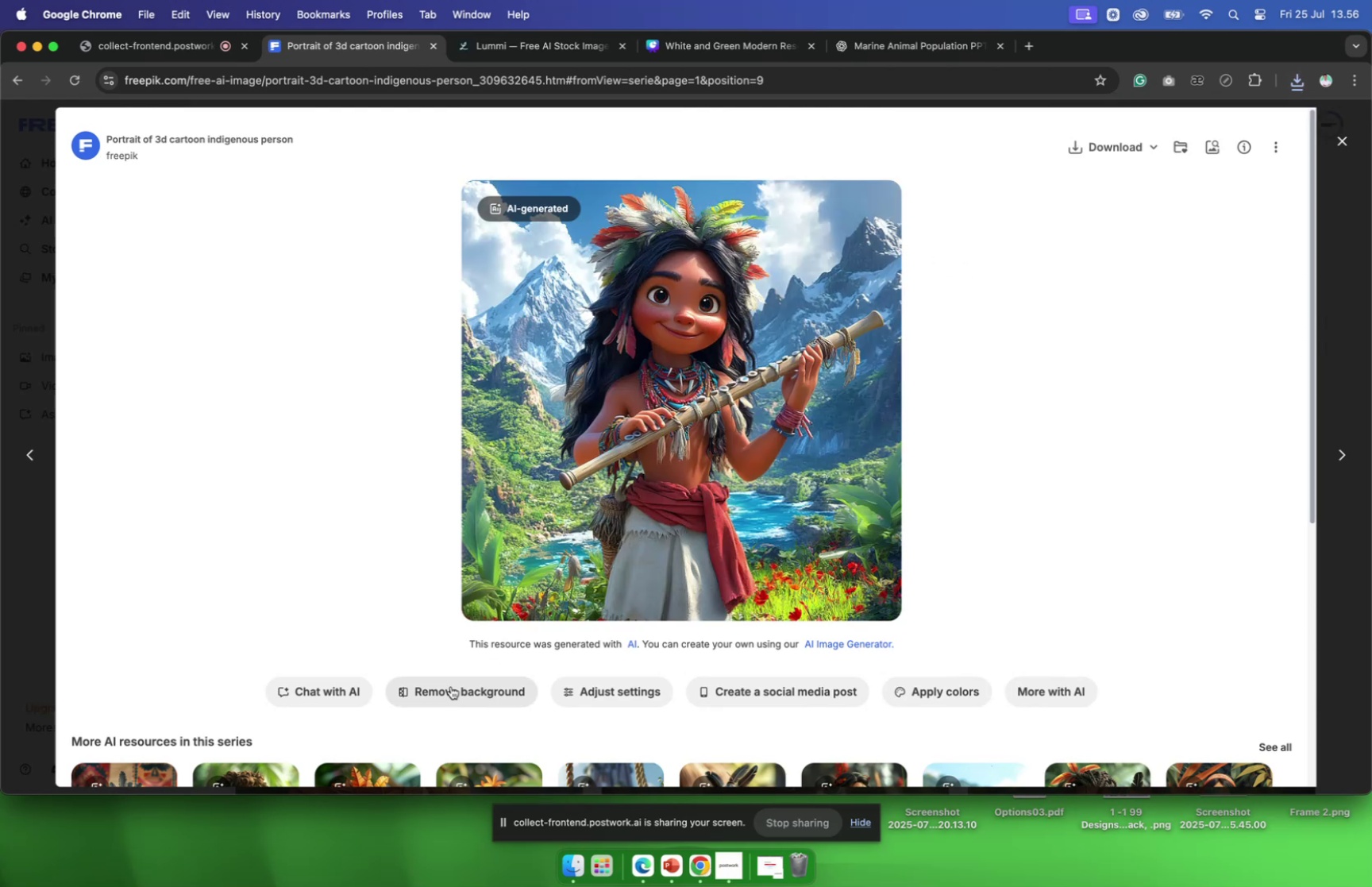 
left_click([451, 682])
 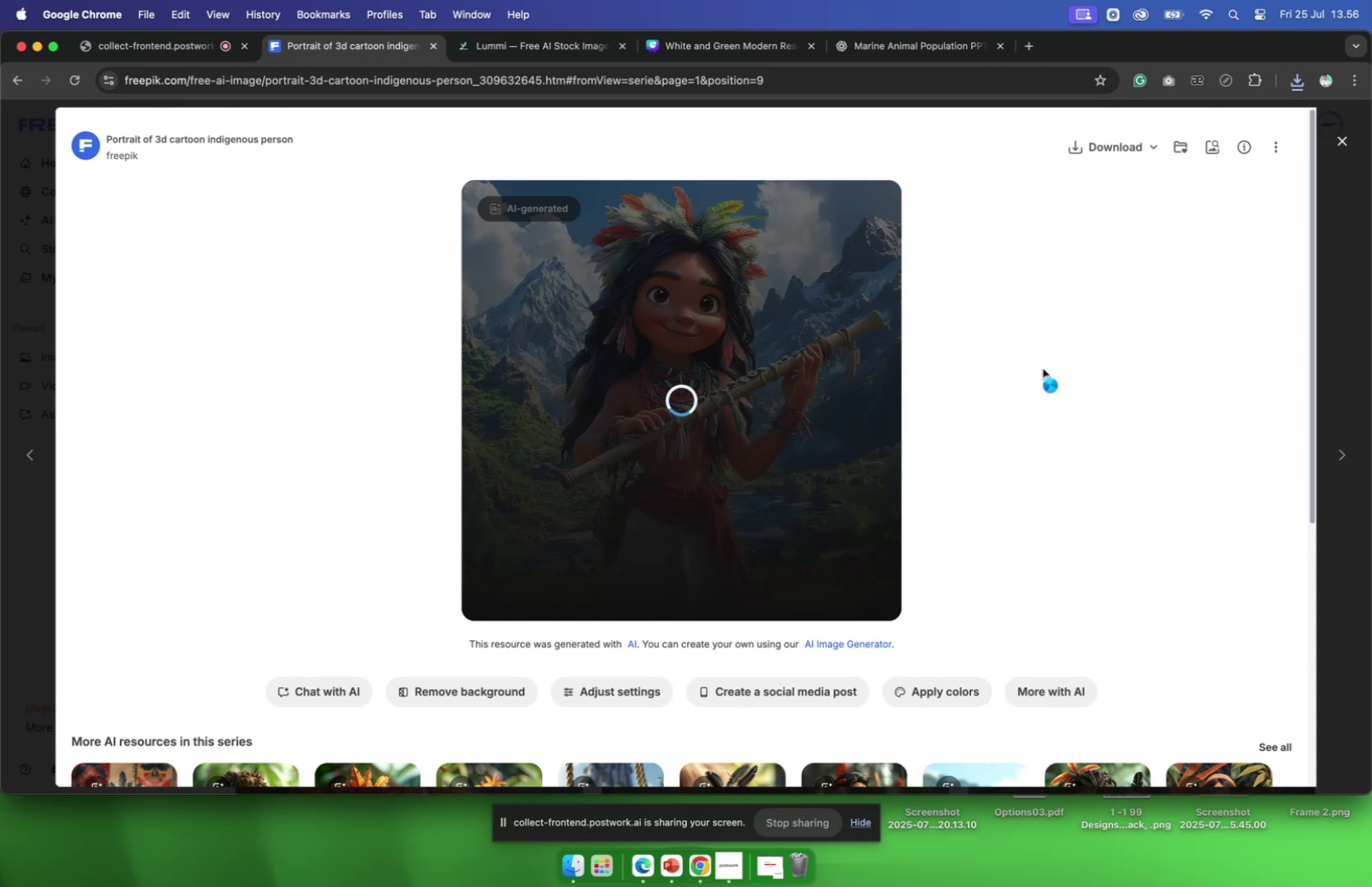 
wait(8.22)
 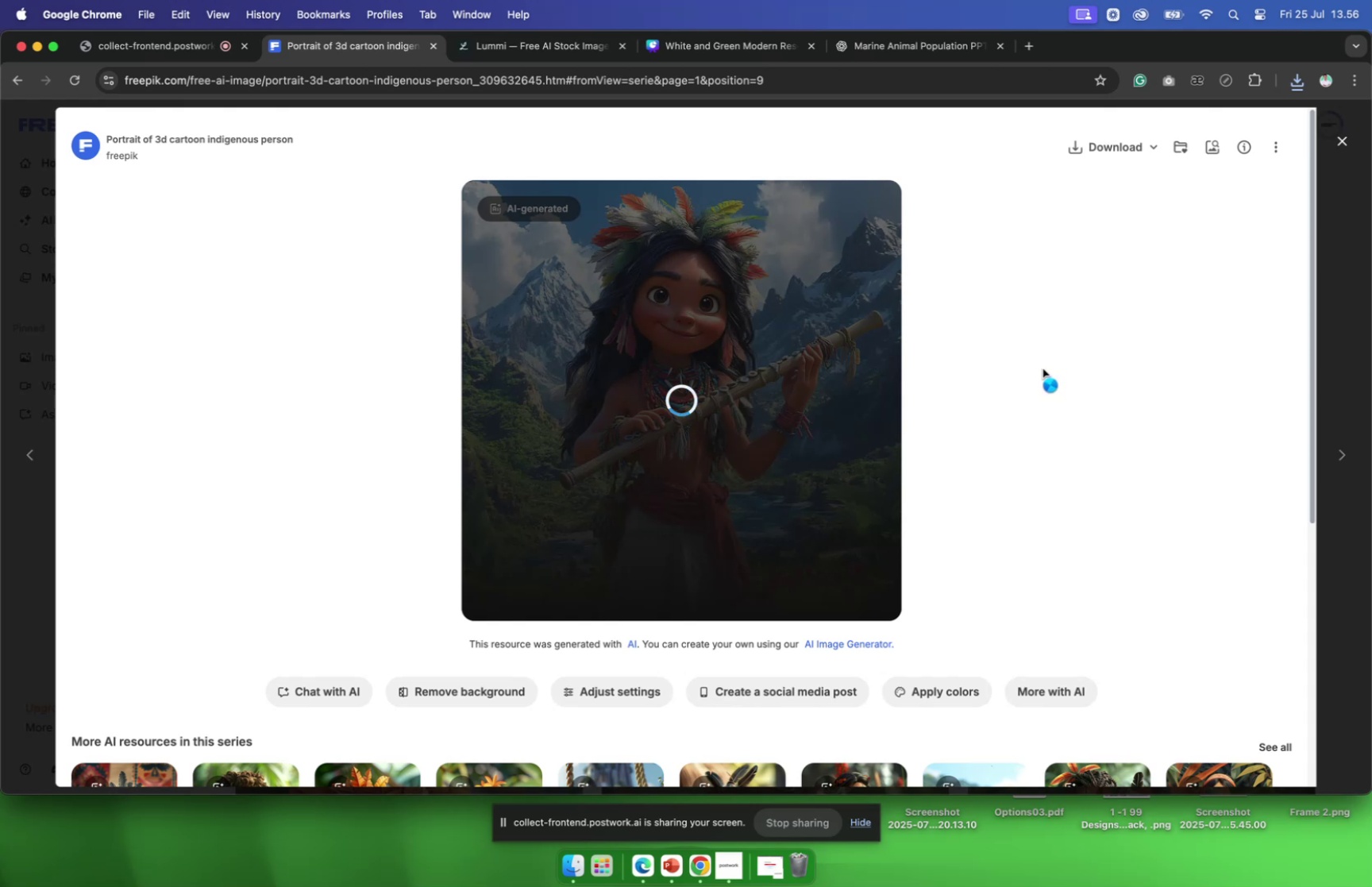 
left_click([1111, 148])
 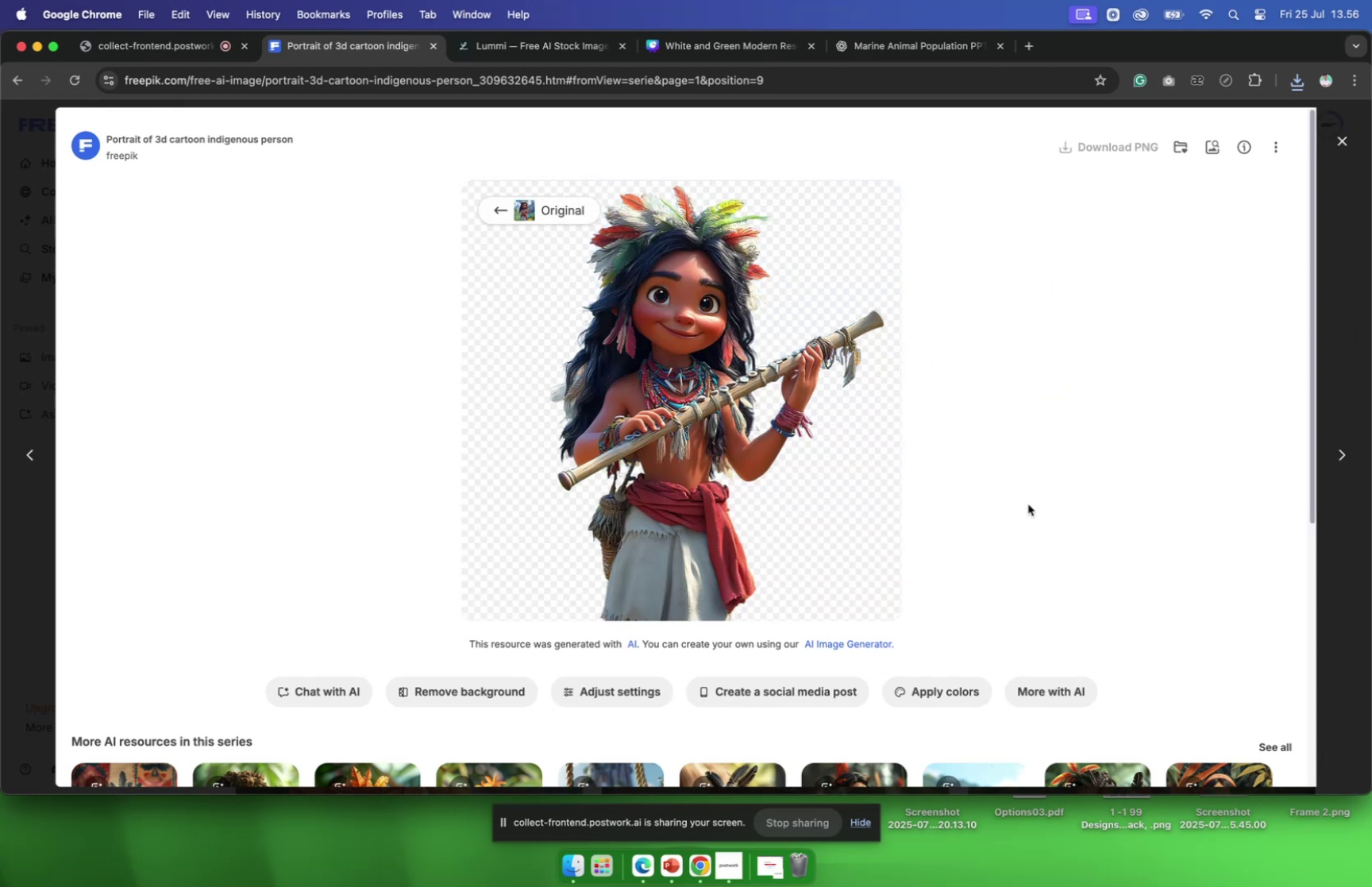 
scroll: coordinate [740, 641], scroll_direction: down, amount: 9.0
 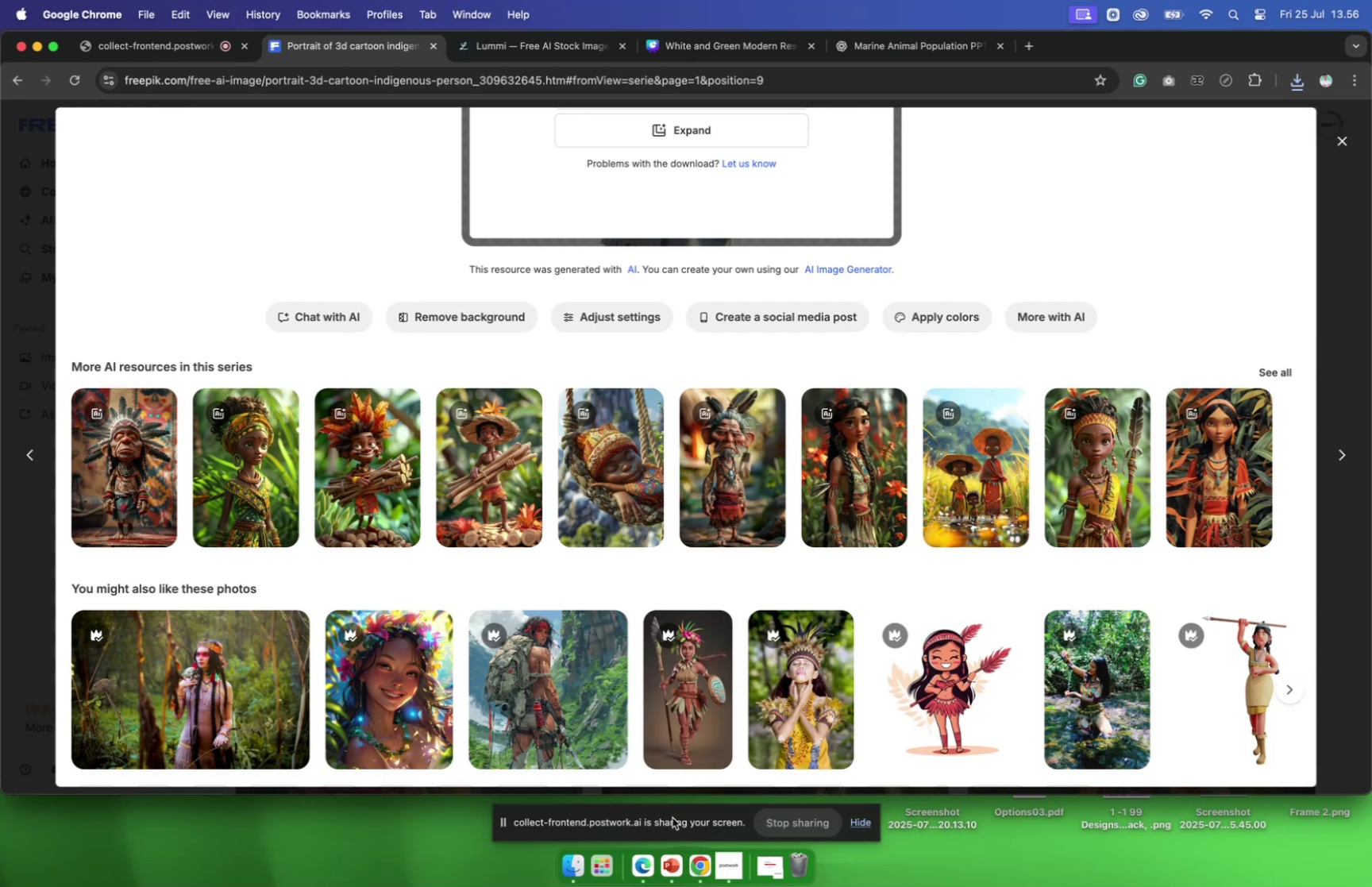 
wait(6.31)
 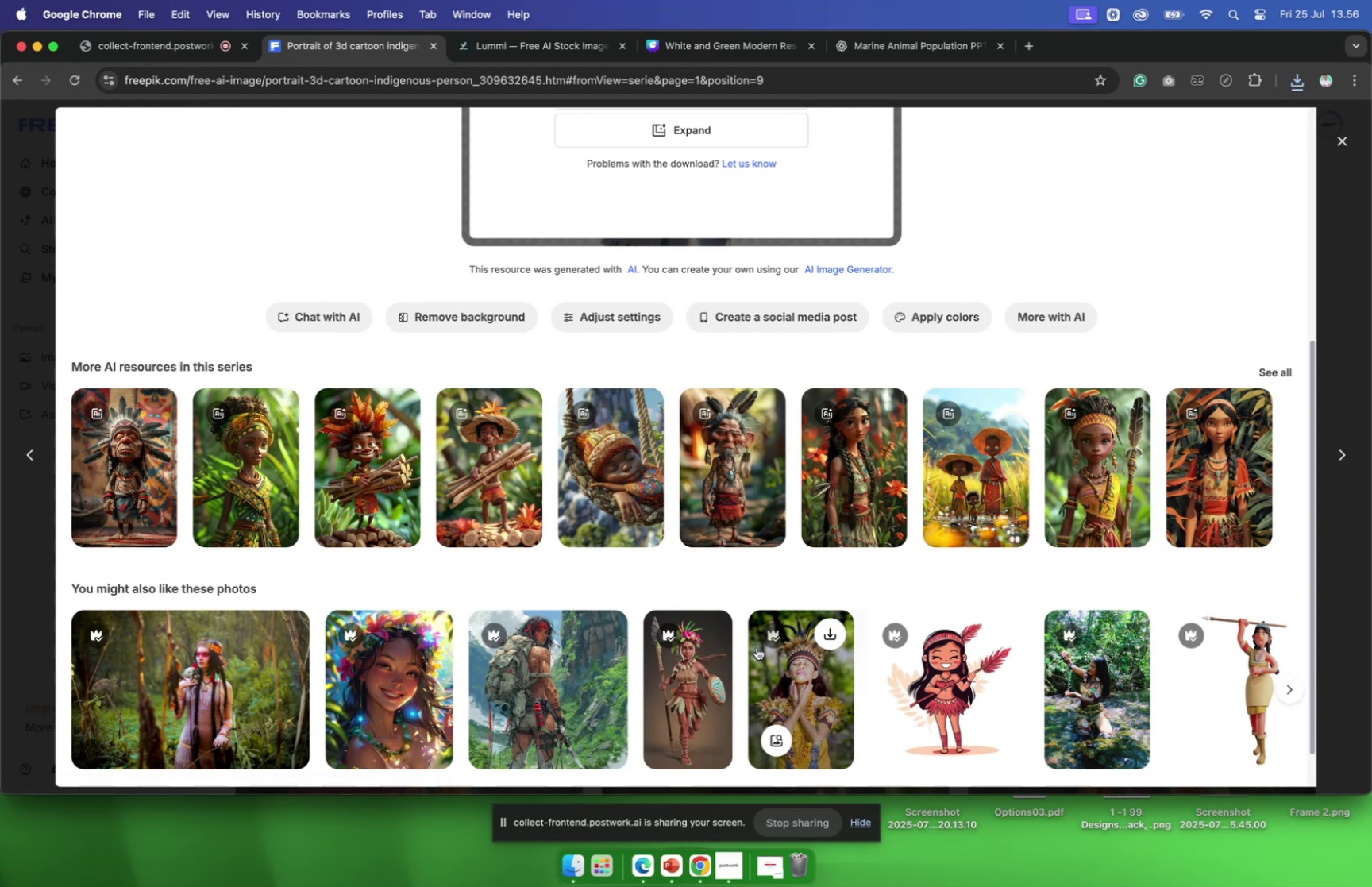 
left_click([673, 866])
 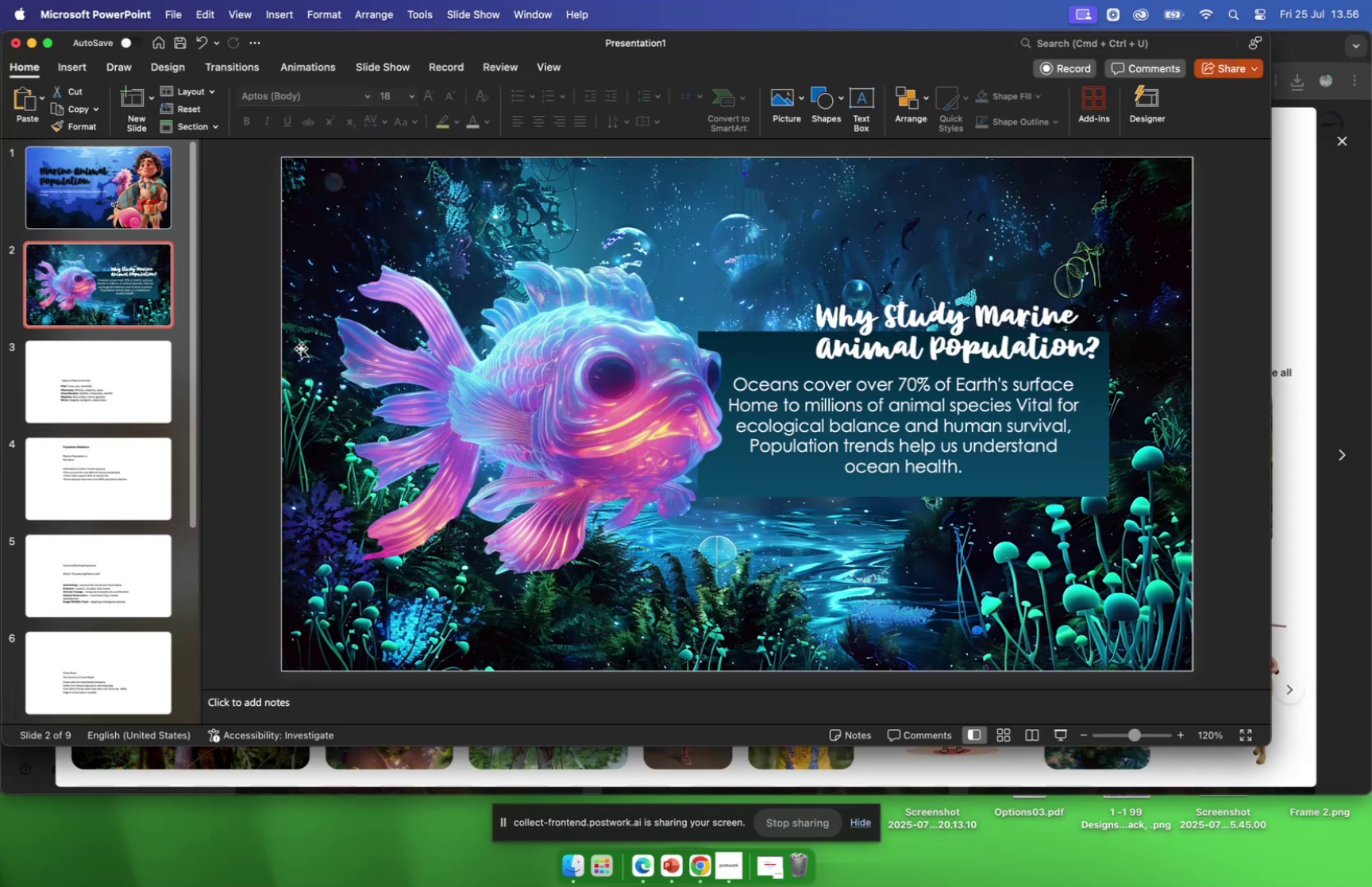 
left_click([131, 372])
 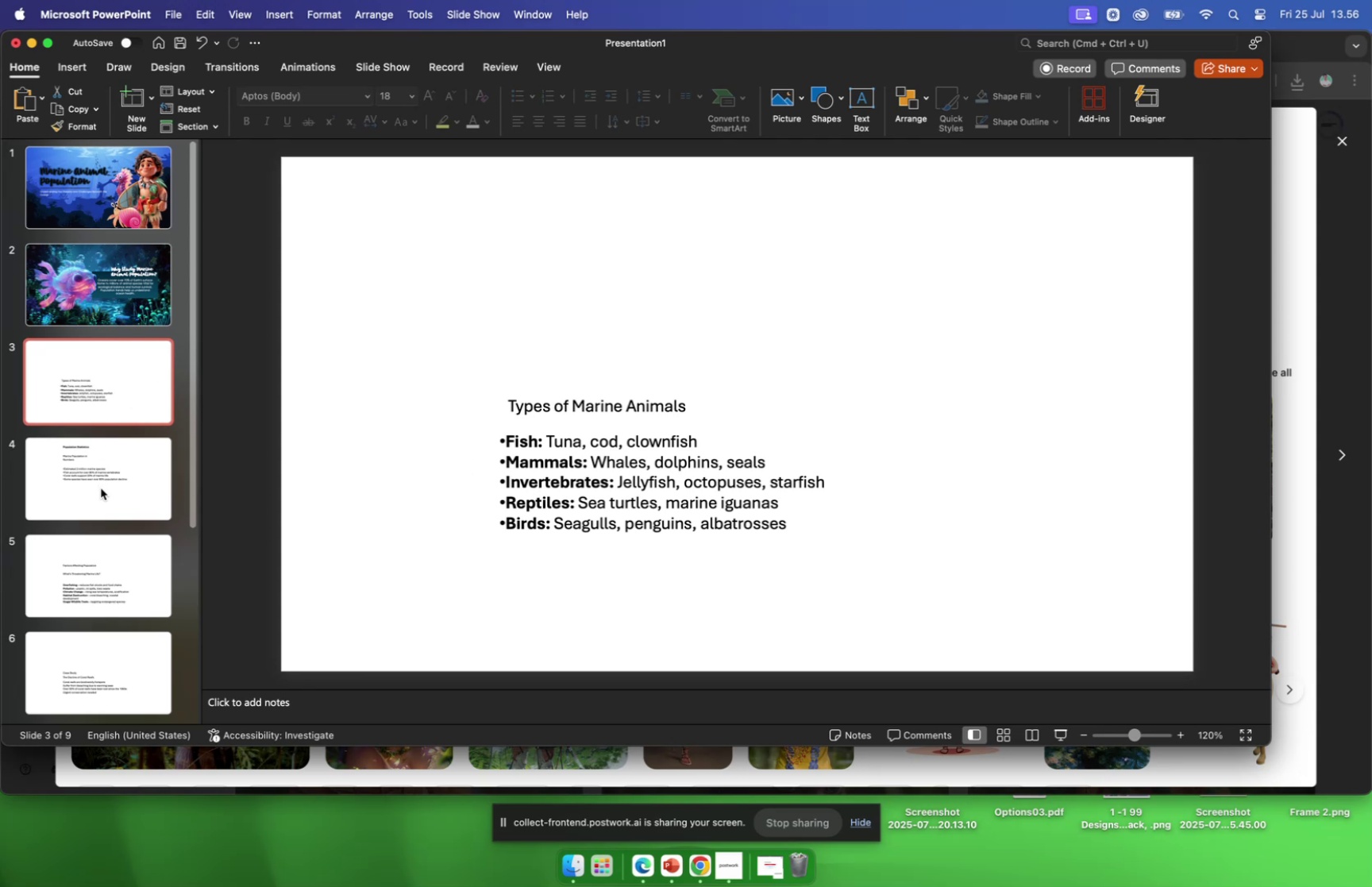 
left_click([101, 488])
 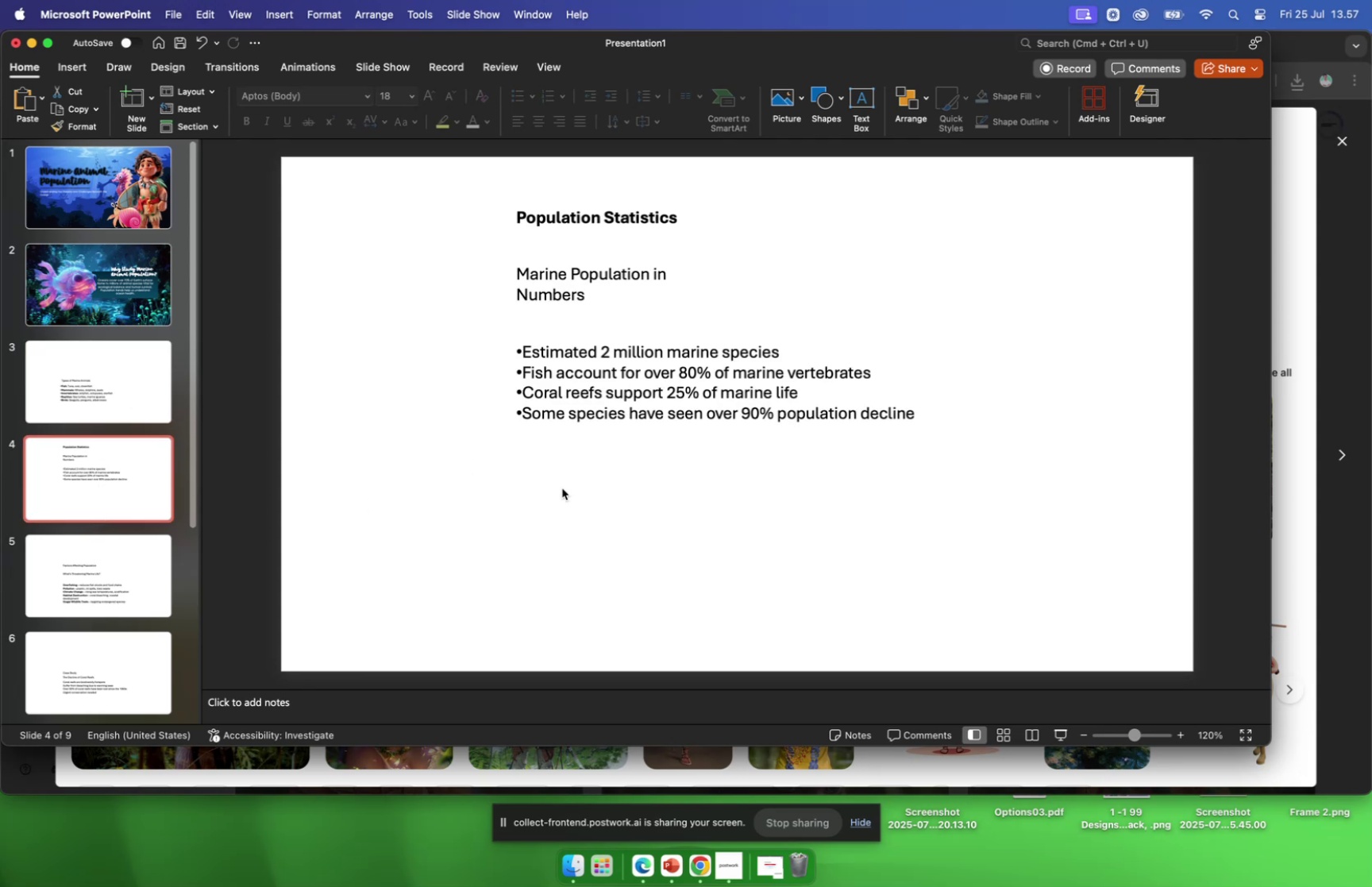 
left_click([166, 546])
 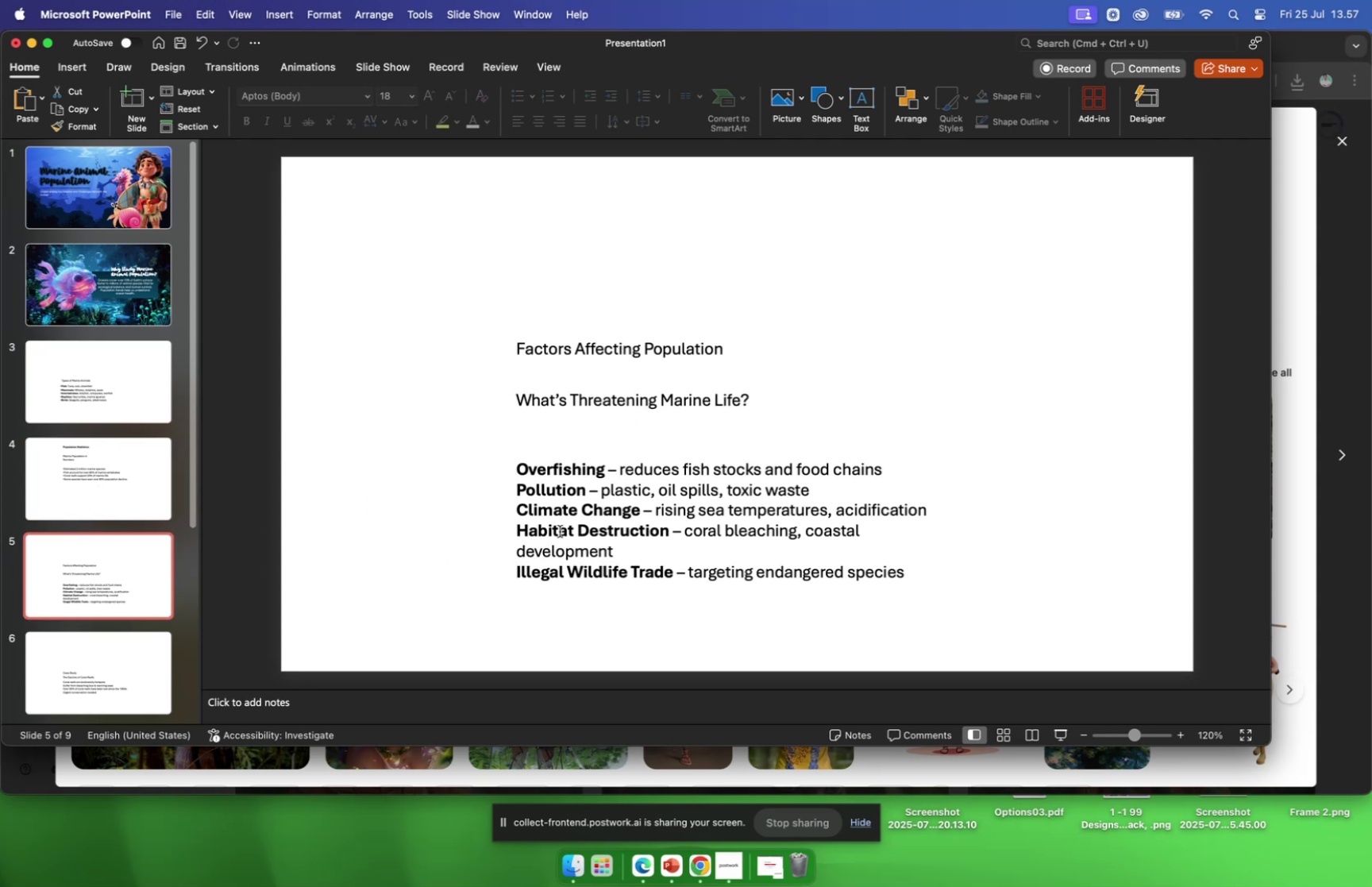 
scroll: coordinate [562, 530], scroll_direction: up, amount: 1.0
 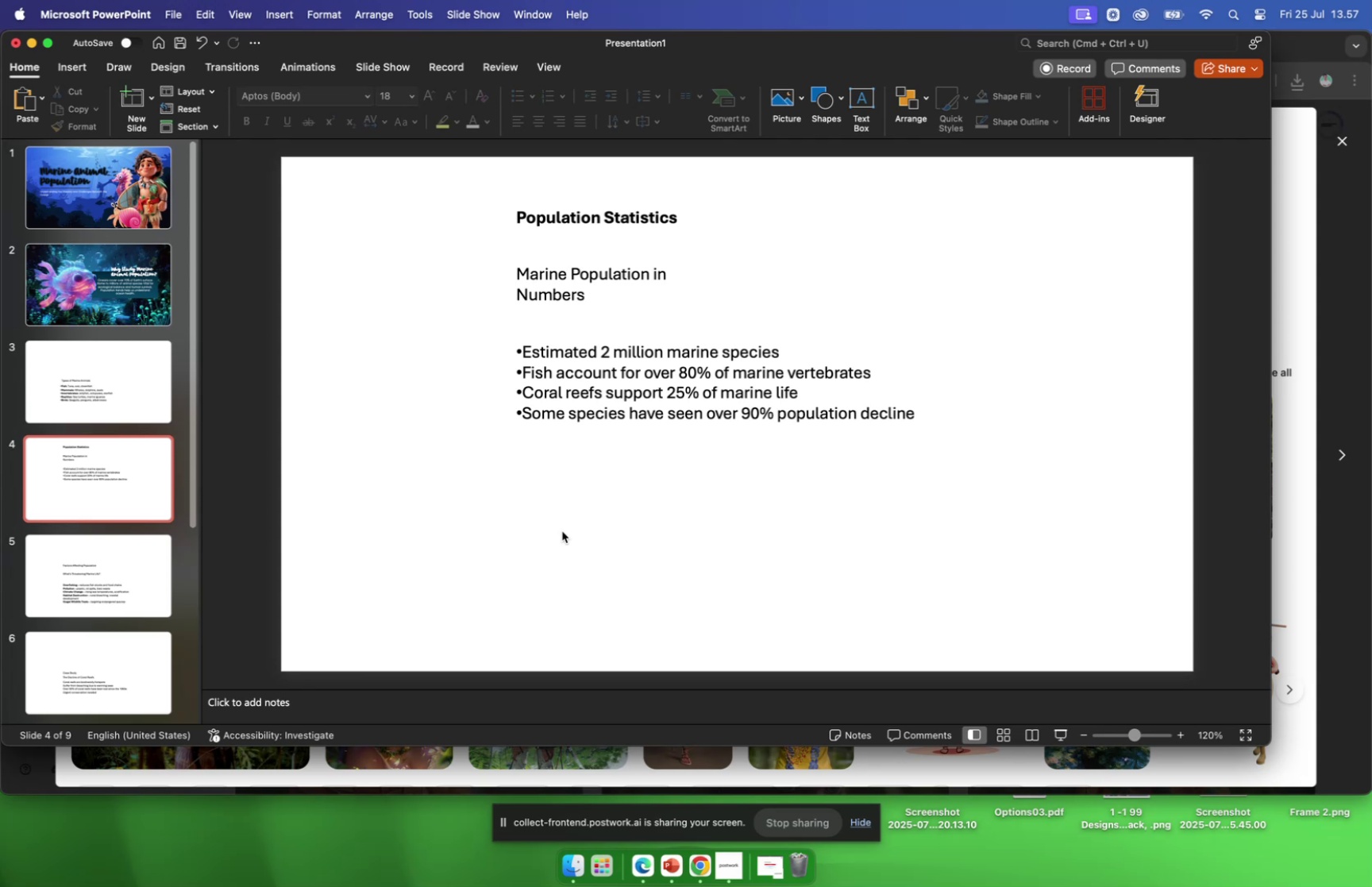 
scroll: coordinate [562, 530], scroll_direction: down, amount: 4.0
 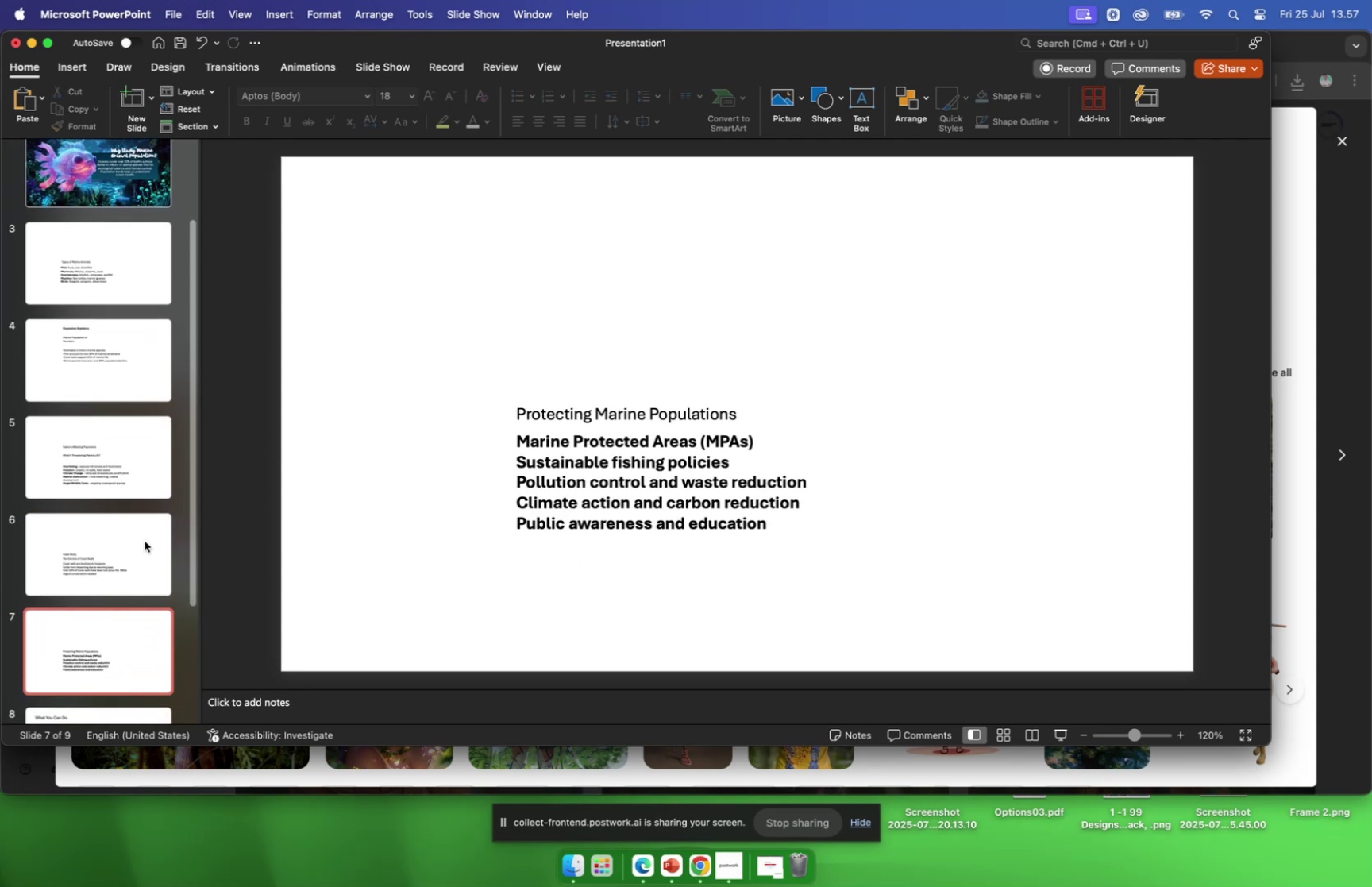 
left_click([108, 558])
 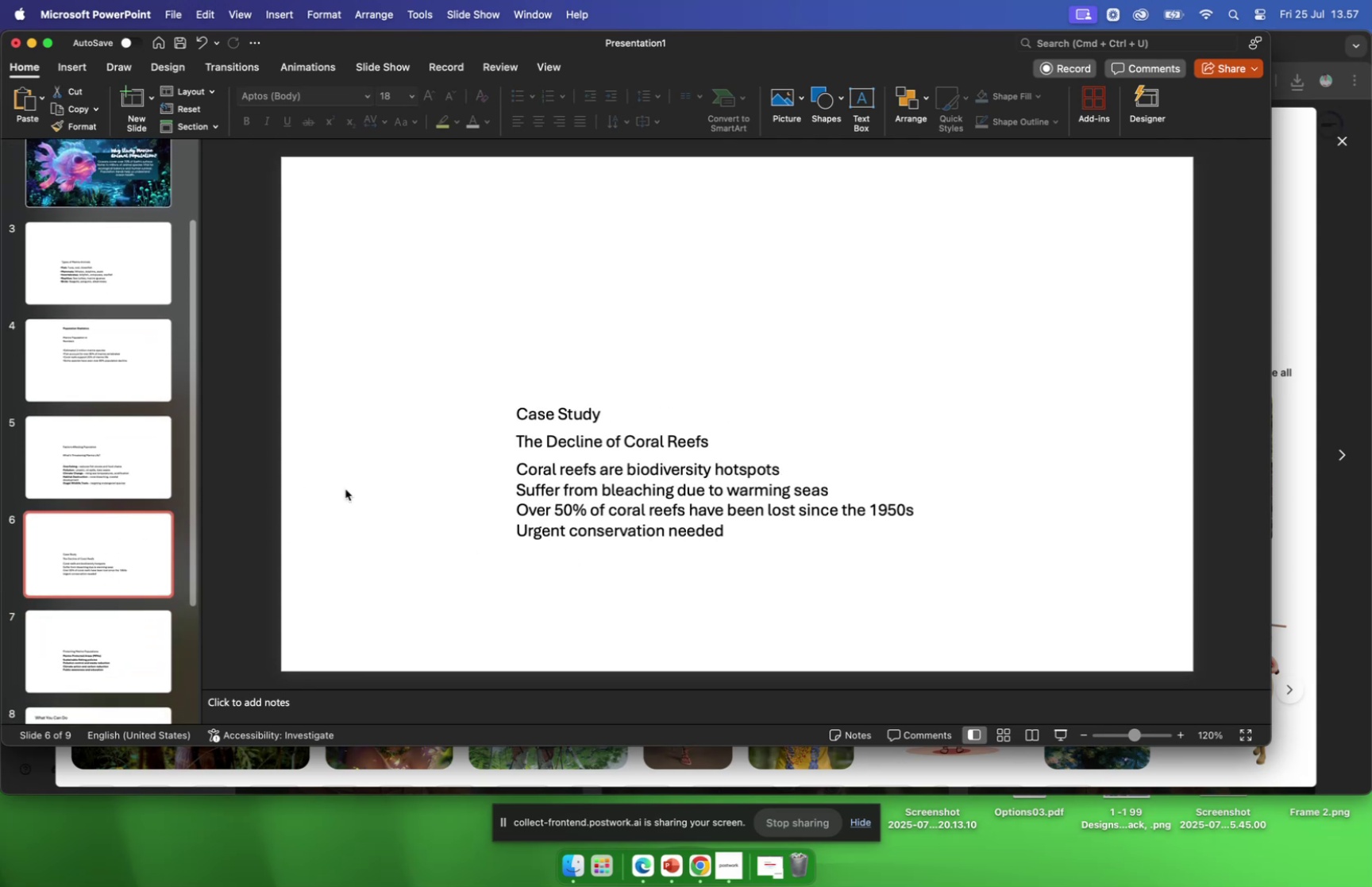 
left_click([530, 434])
 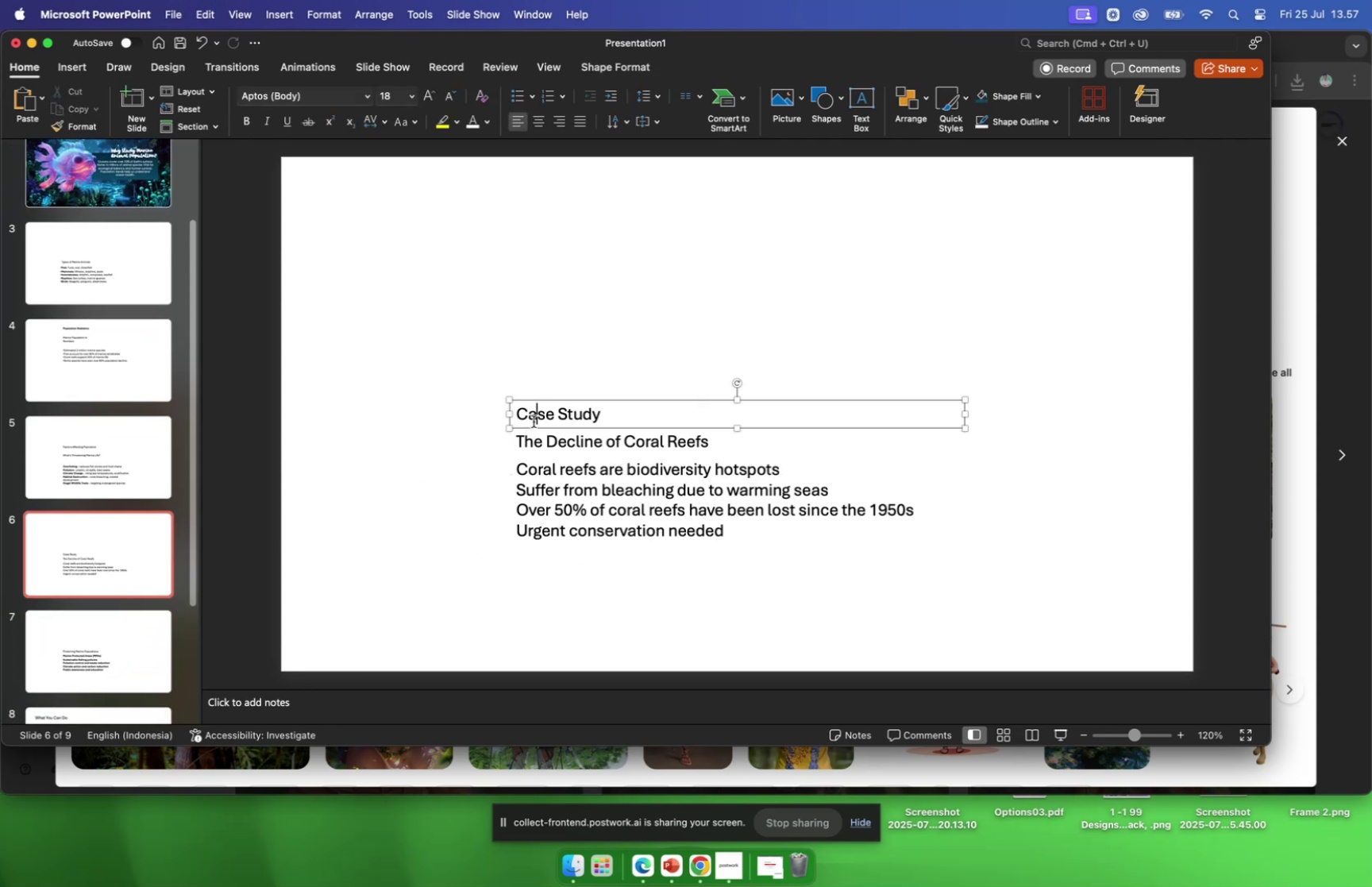 
left_click([534, 421])
 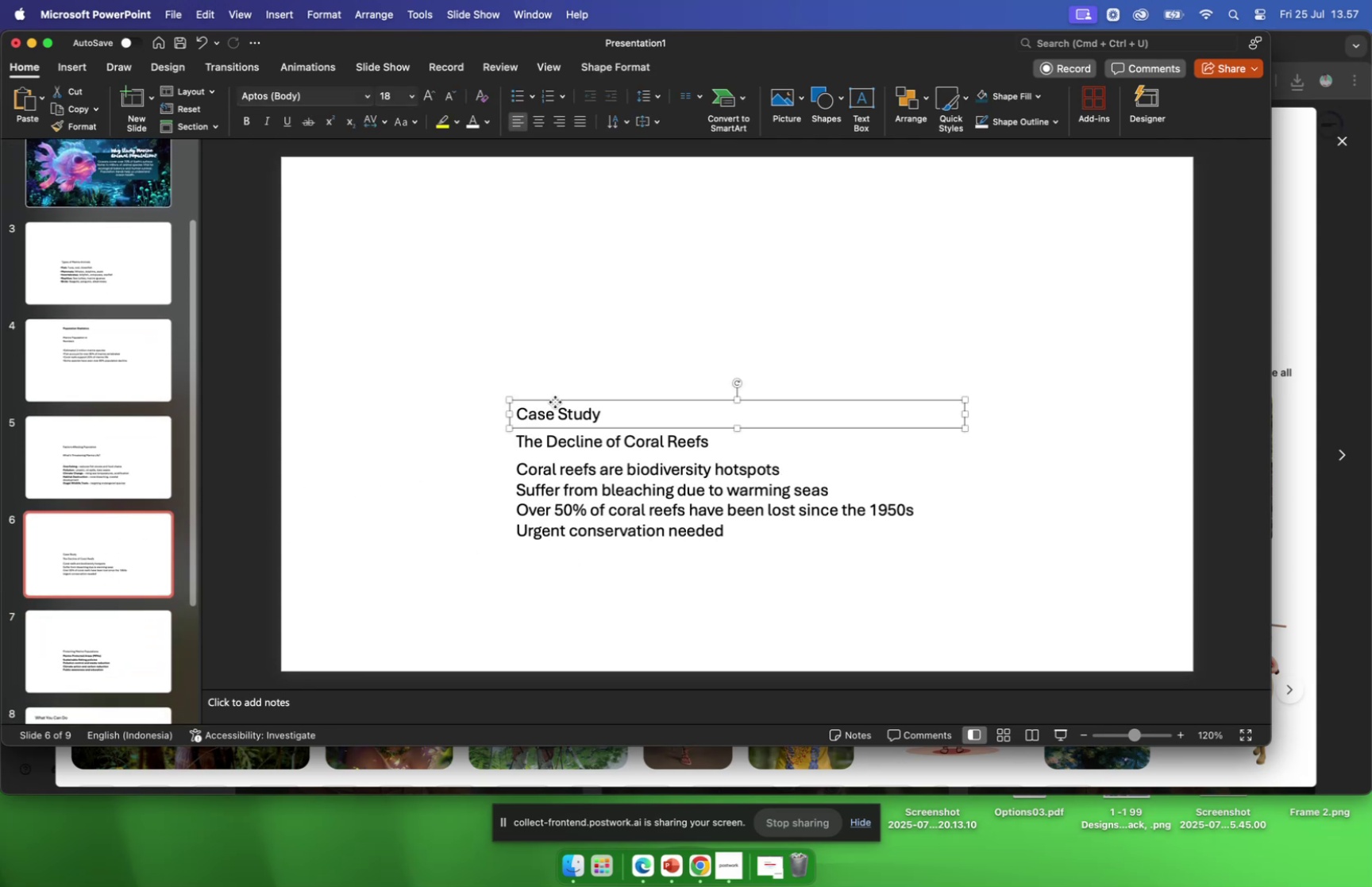 
key(Backspace)
 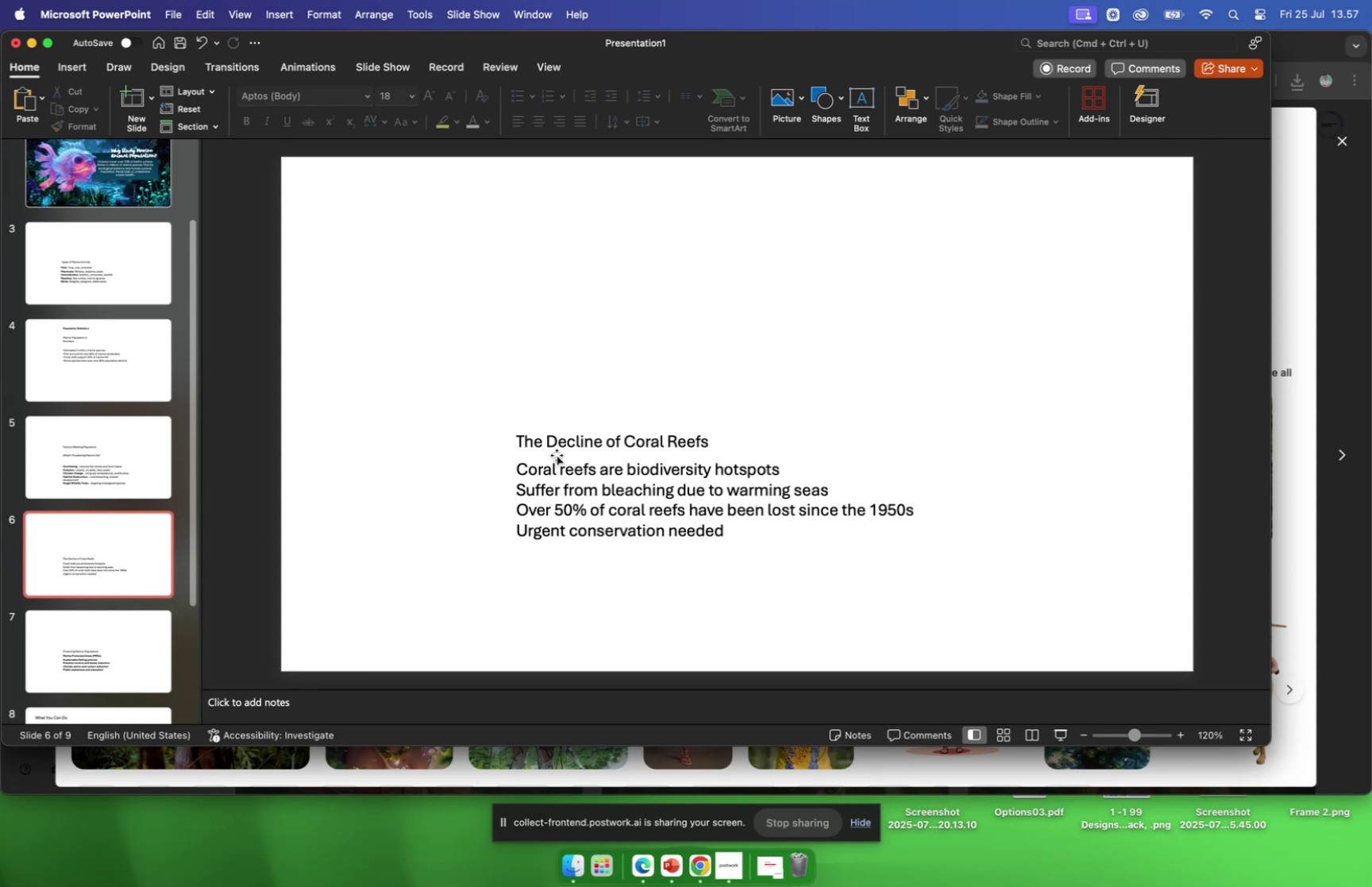 
left_click([557, 453])
 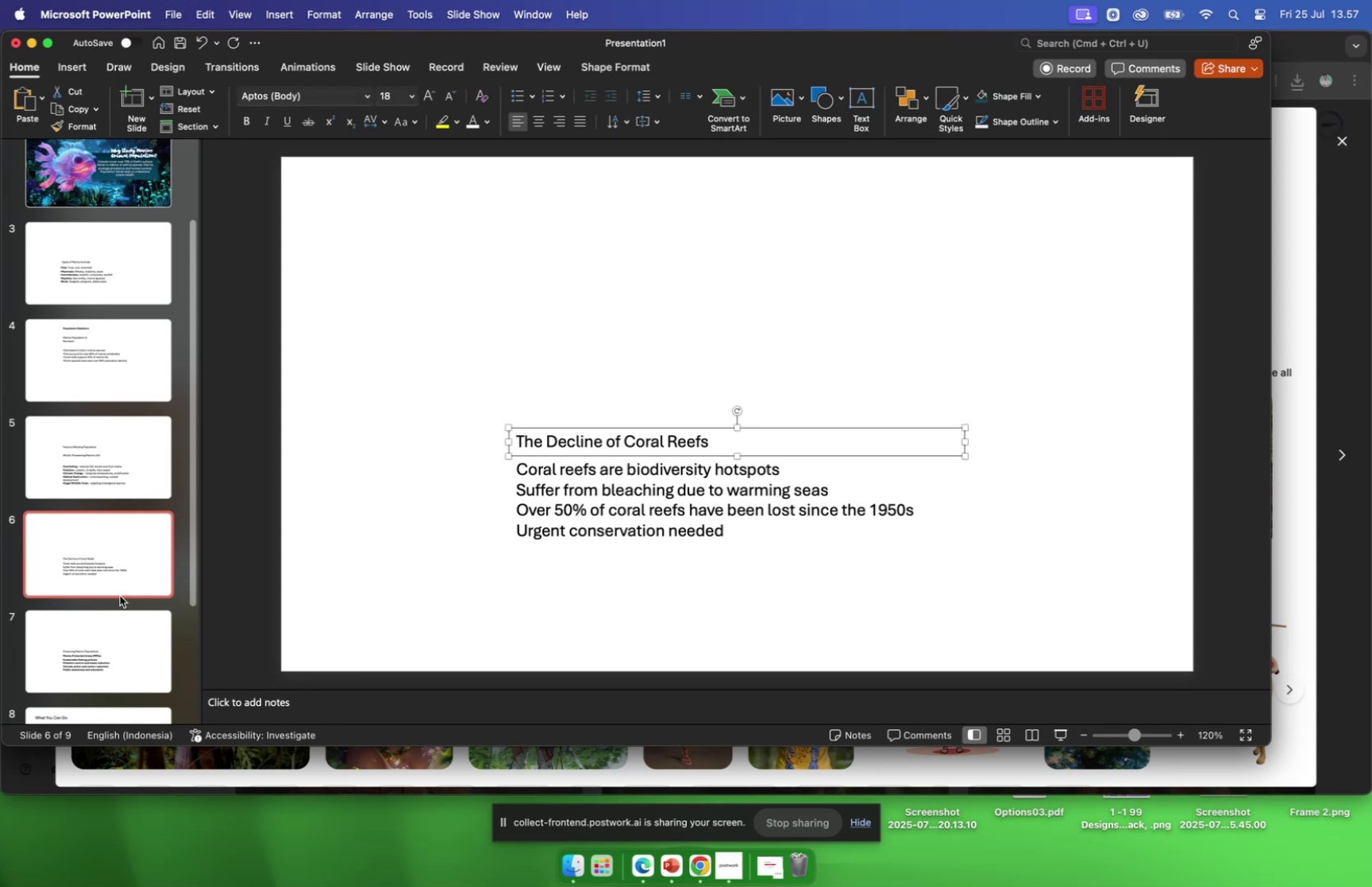 
scroll: coordinate [119, 596], scroll_direction: down, amount: 5.0
 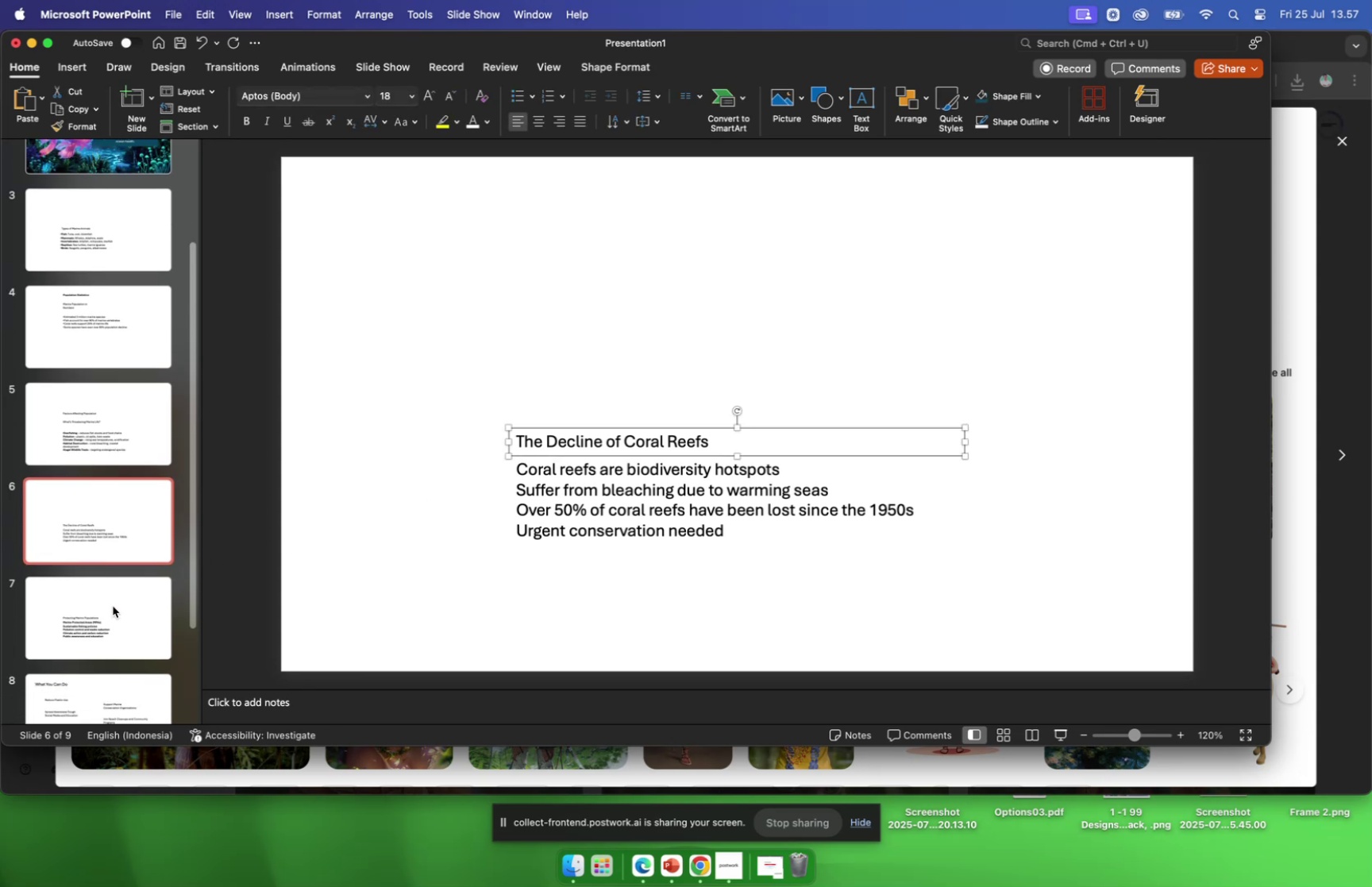 
left_click([113, 605])
 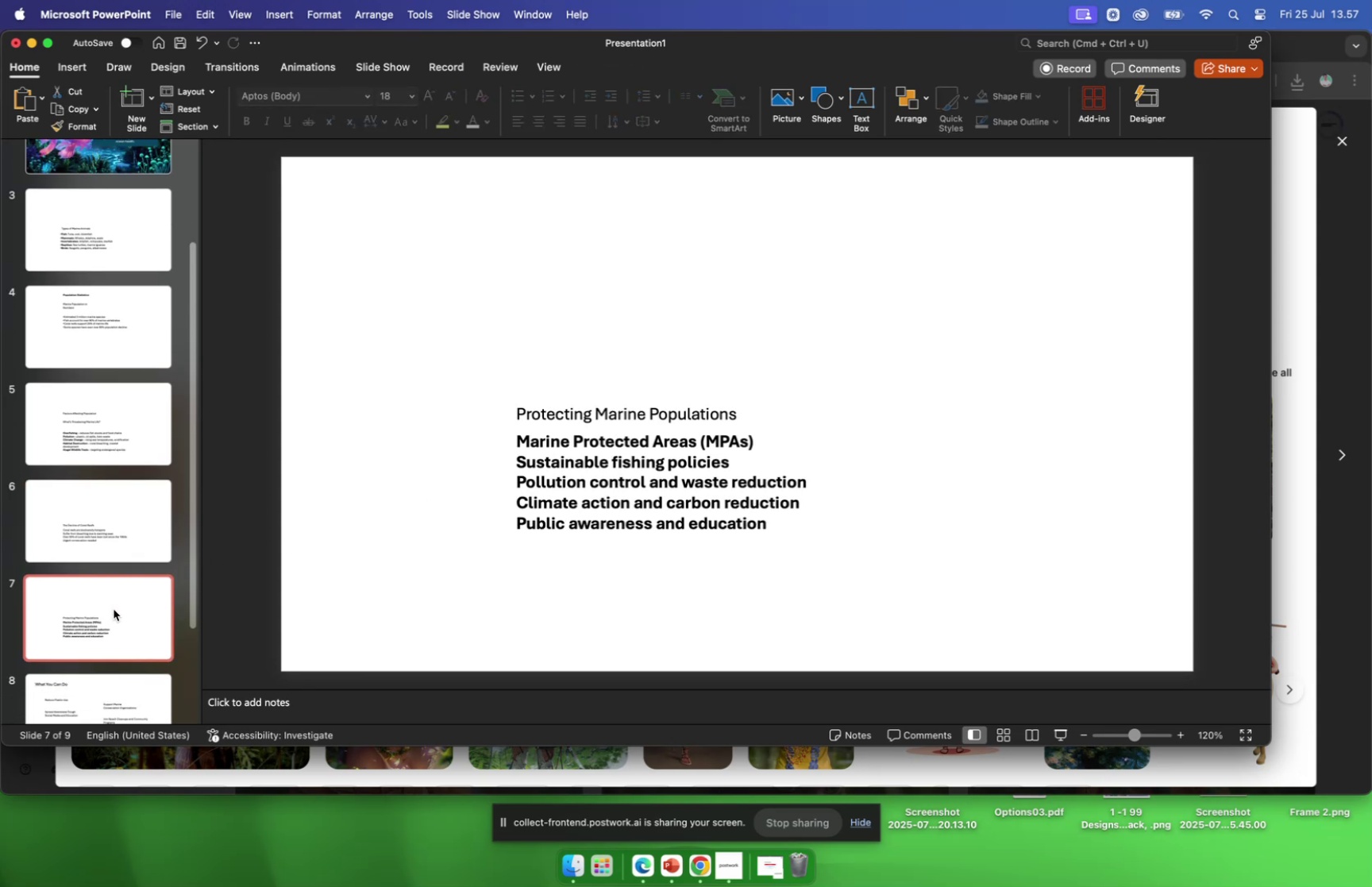 
scroll: coordinate [113, 611], scroll_direction: down, amount: 10.0
 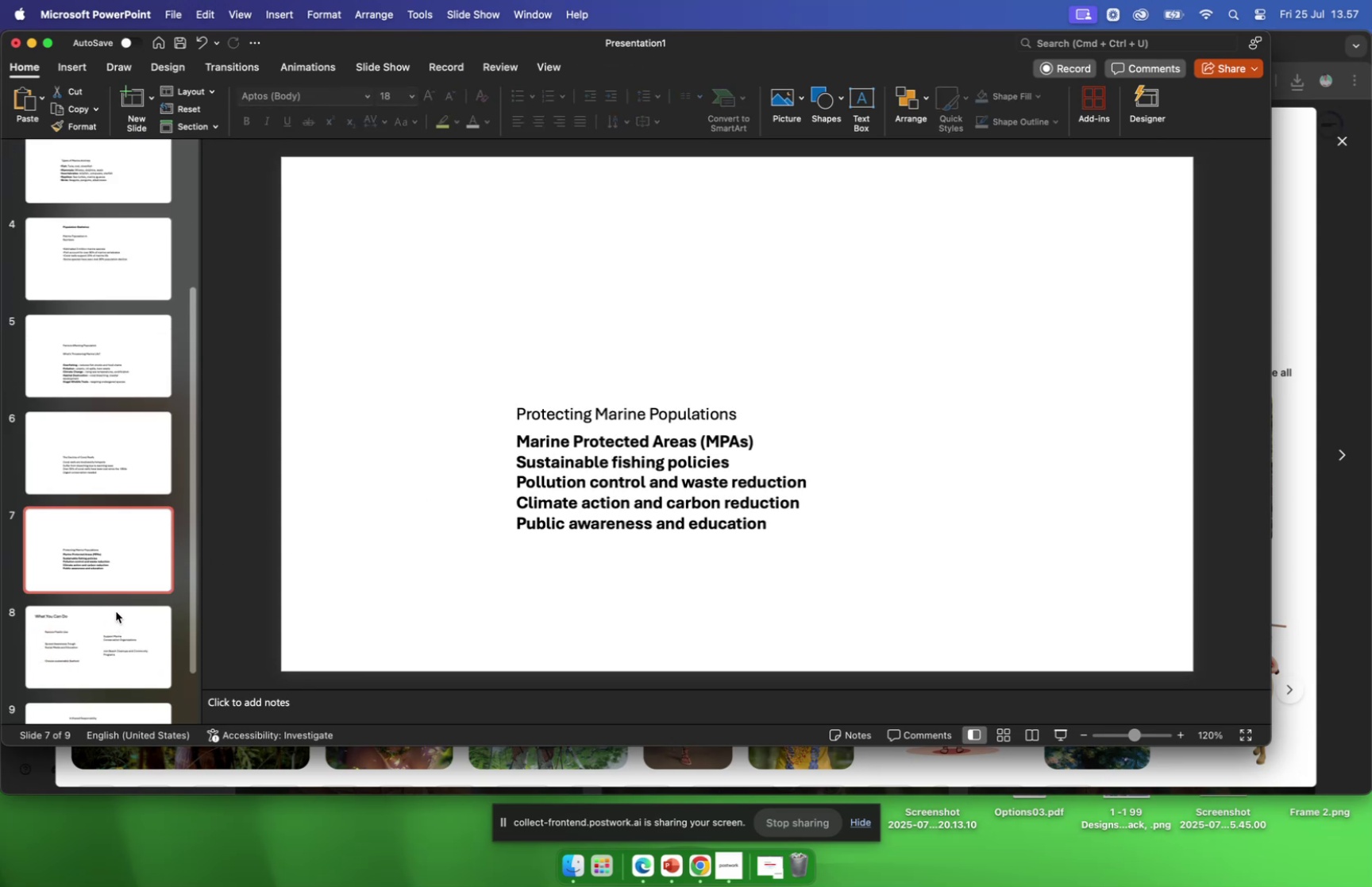 
left_click([116, 610])
 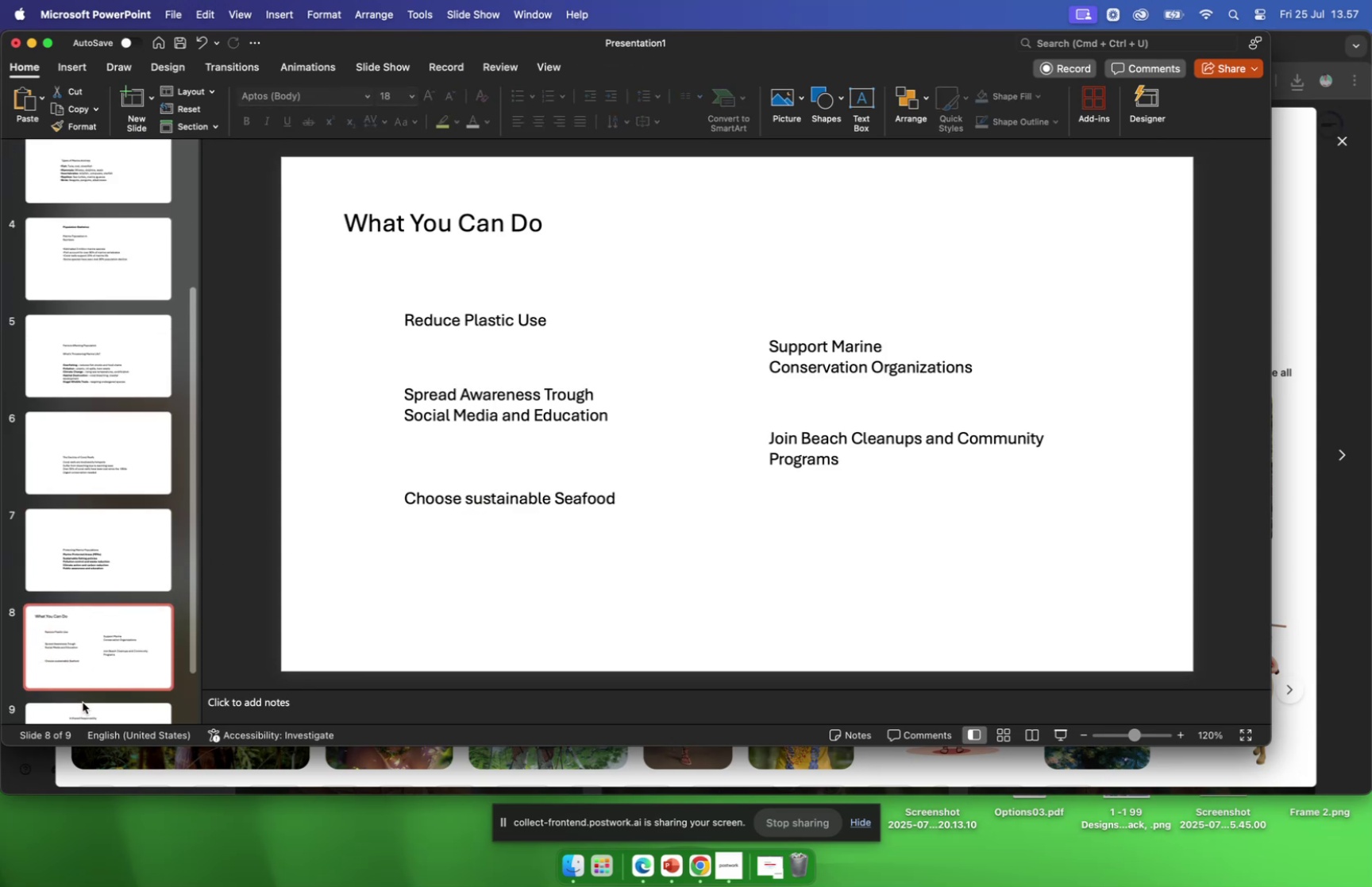 
left_click([84, 716])
 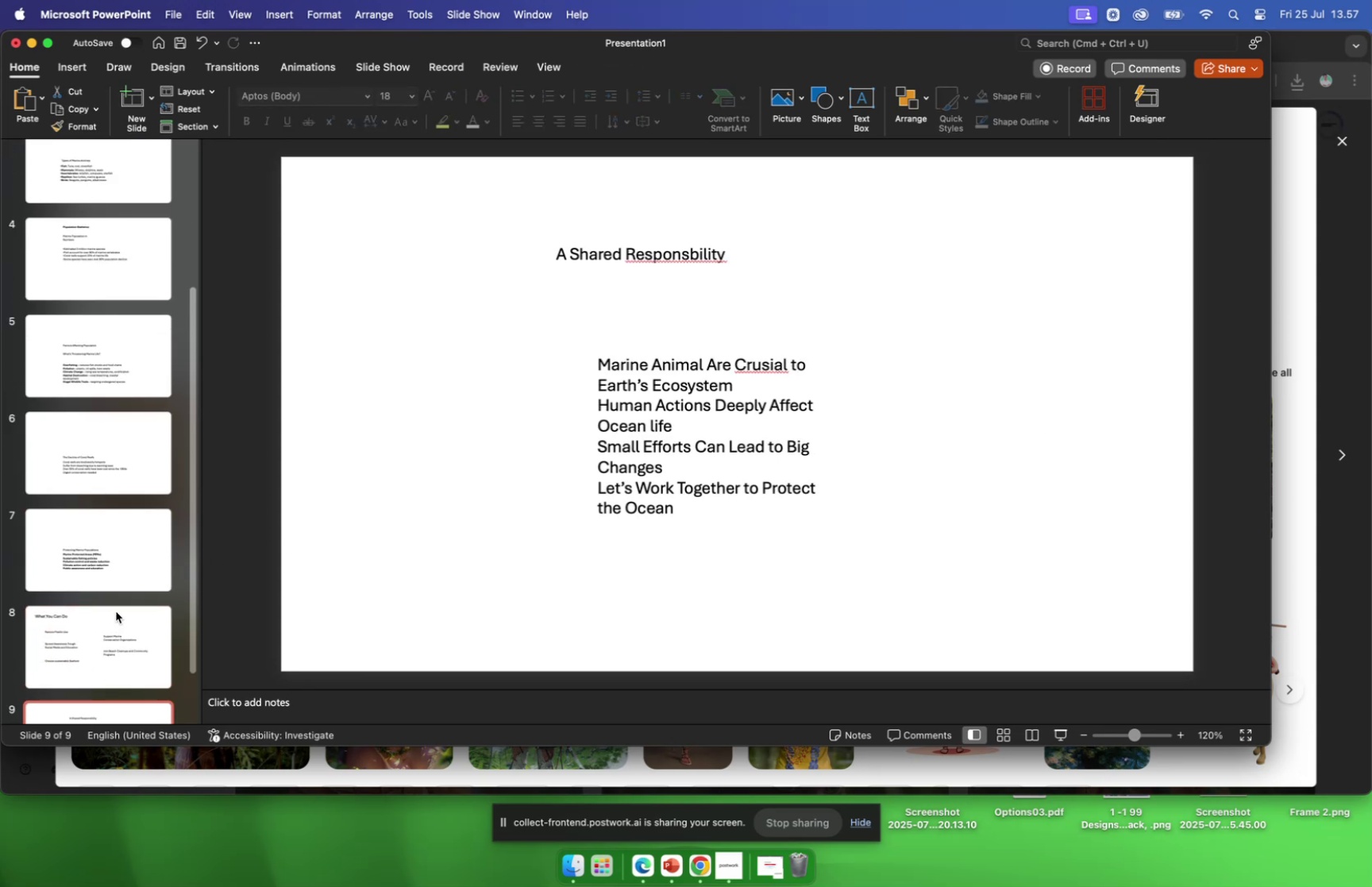 
scroll: coordinate [117, 609], scroll_direction: down, amount: 4.0
 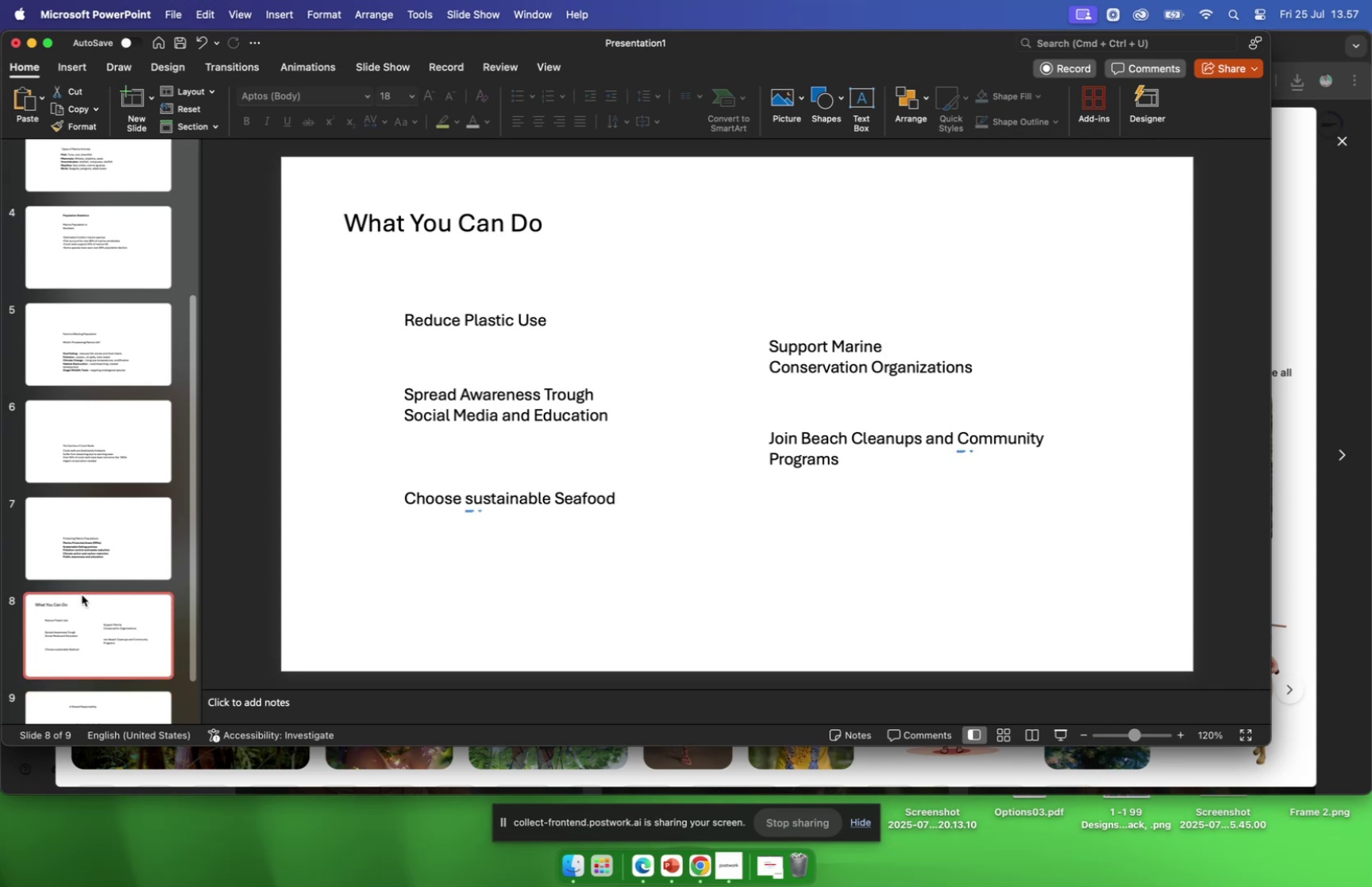 
double_click([85, 551])
 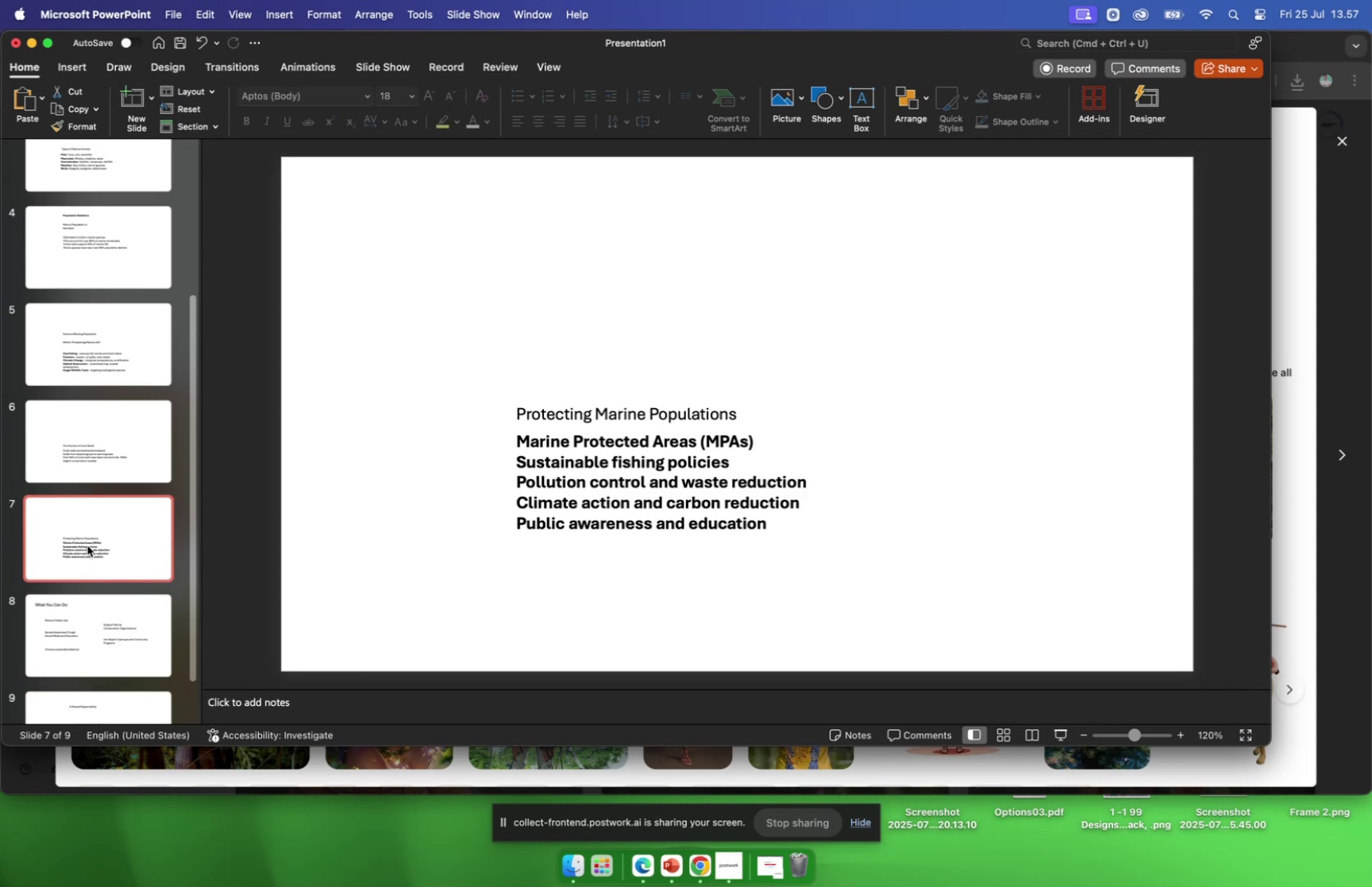 
scroll: coordinate [88, 546], scroll_direction: up, amount: 5.0
 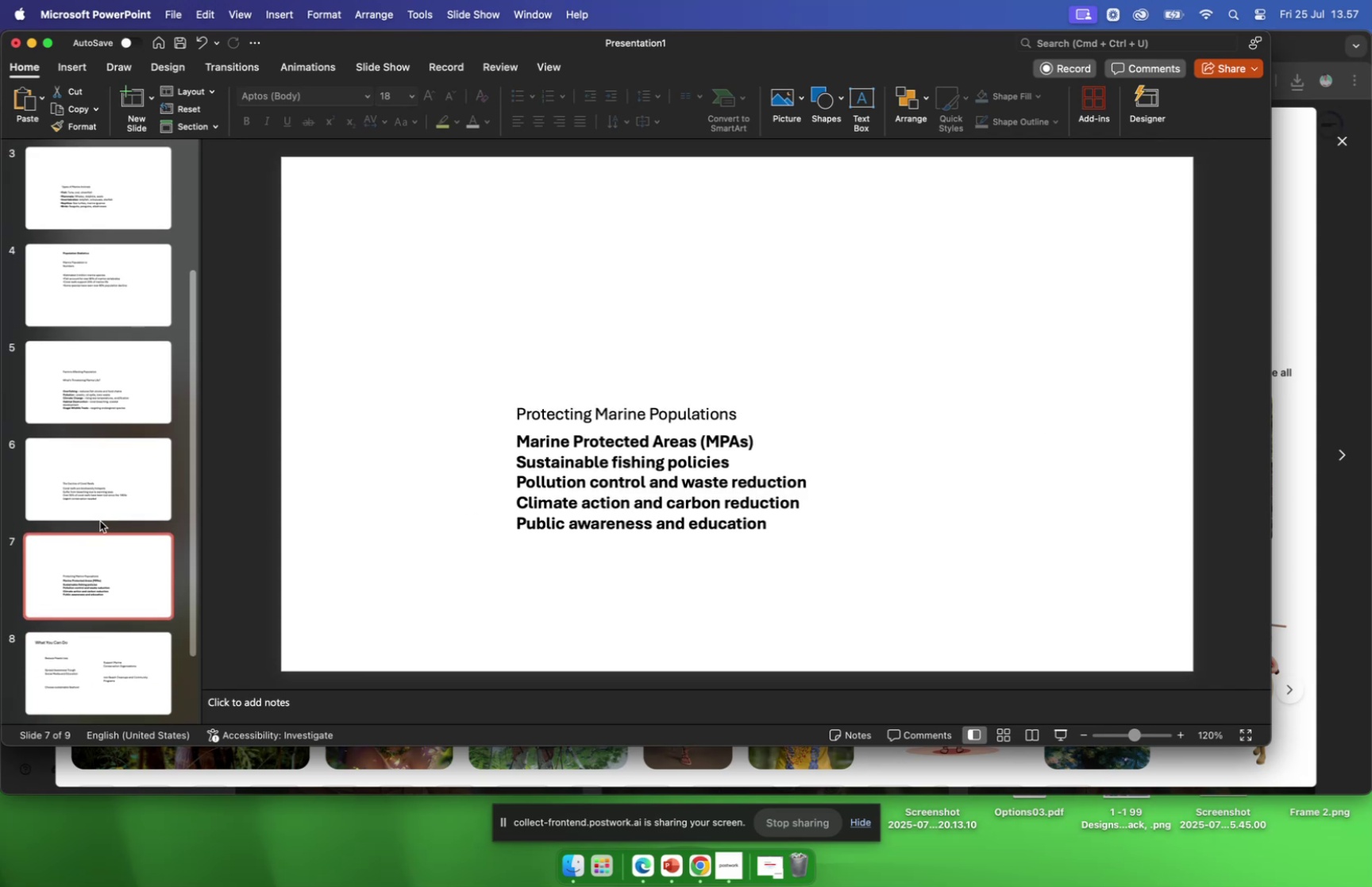 
left_click([108, 488])
 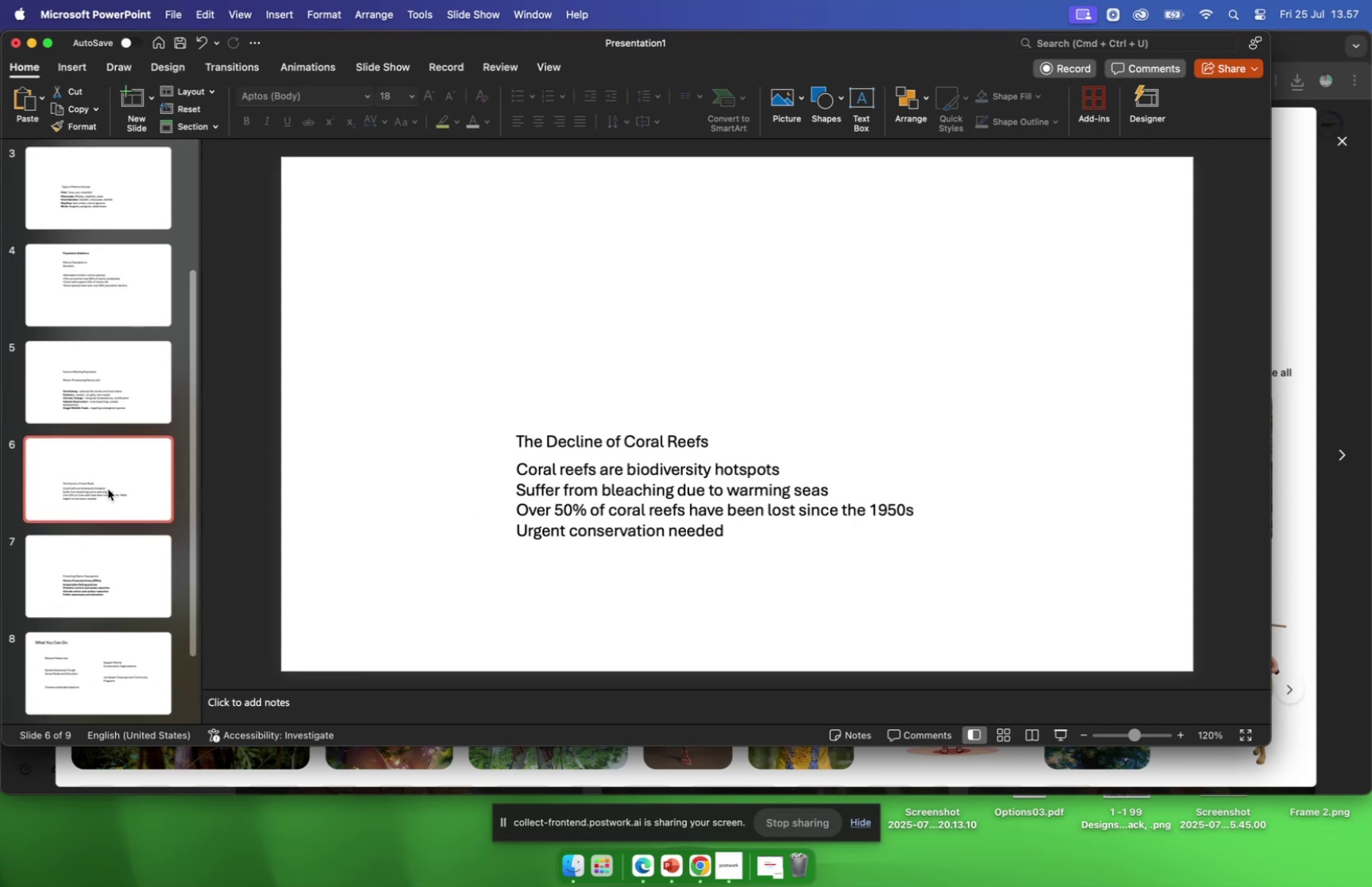 
scroll: coordinate [108, 497], scroll_direction: up, amount: 27.0
 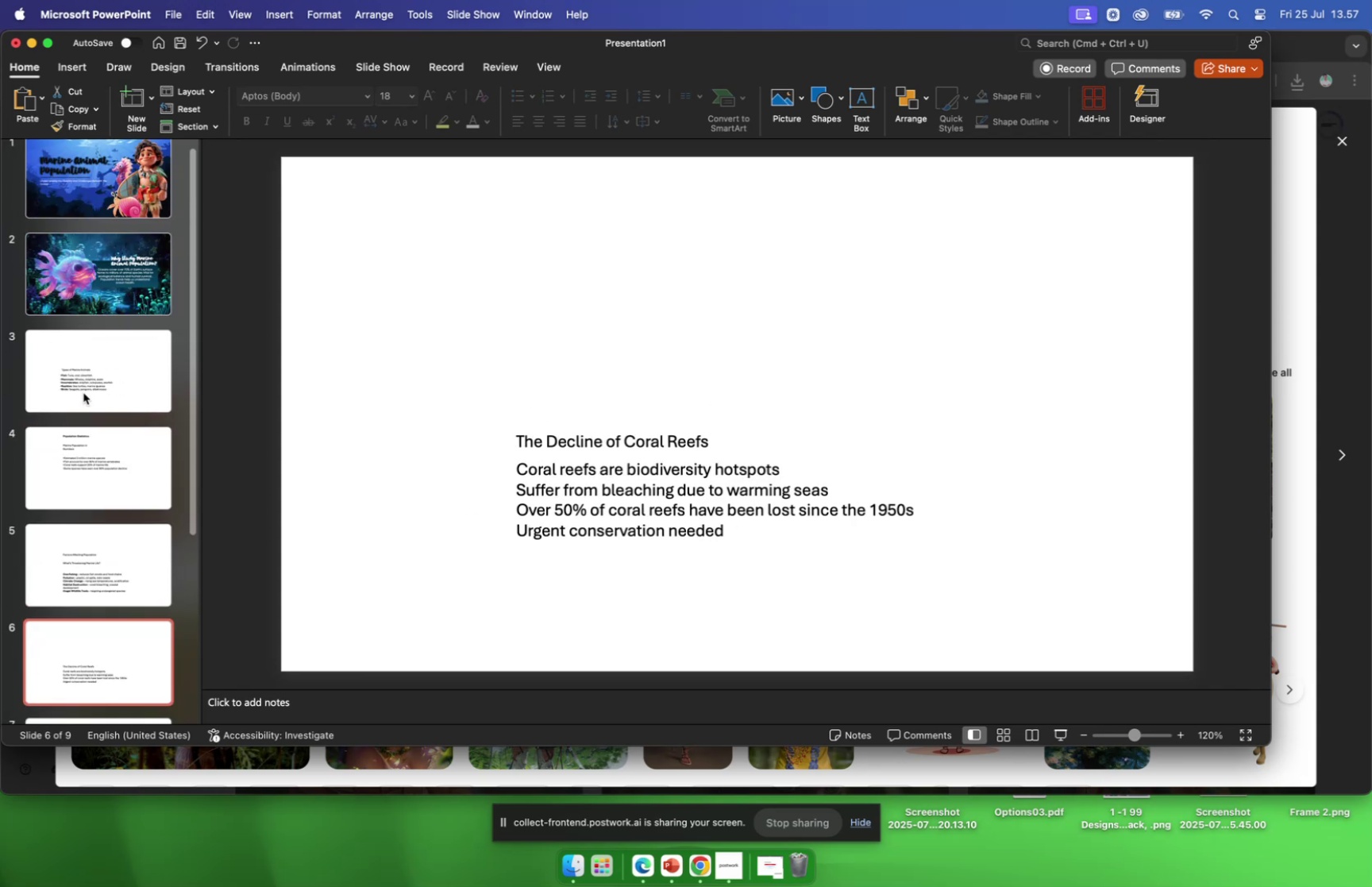 
left_click([83, 392])
 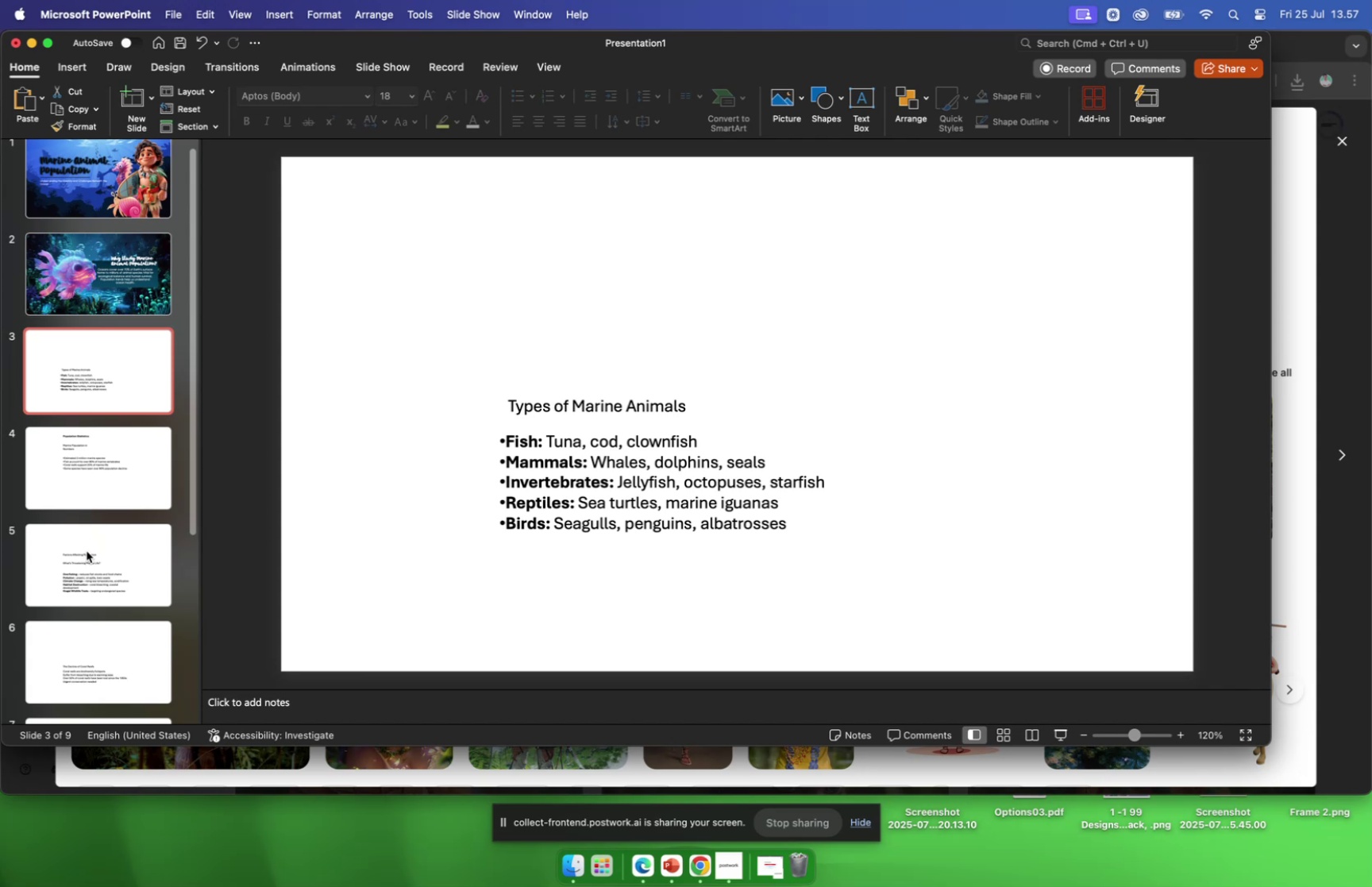 
wait(5.13)
 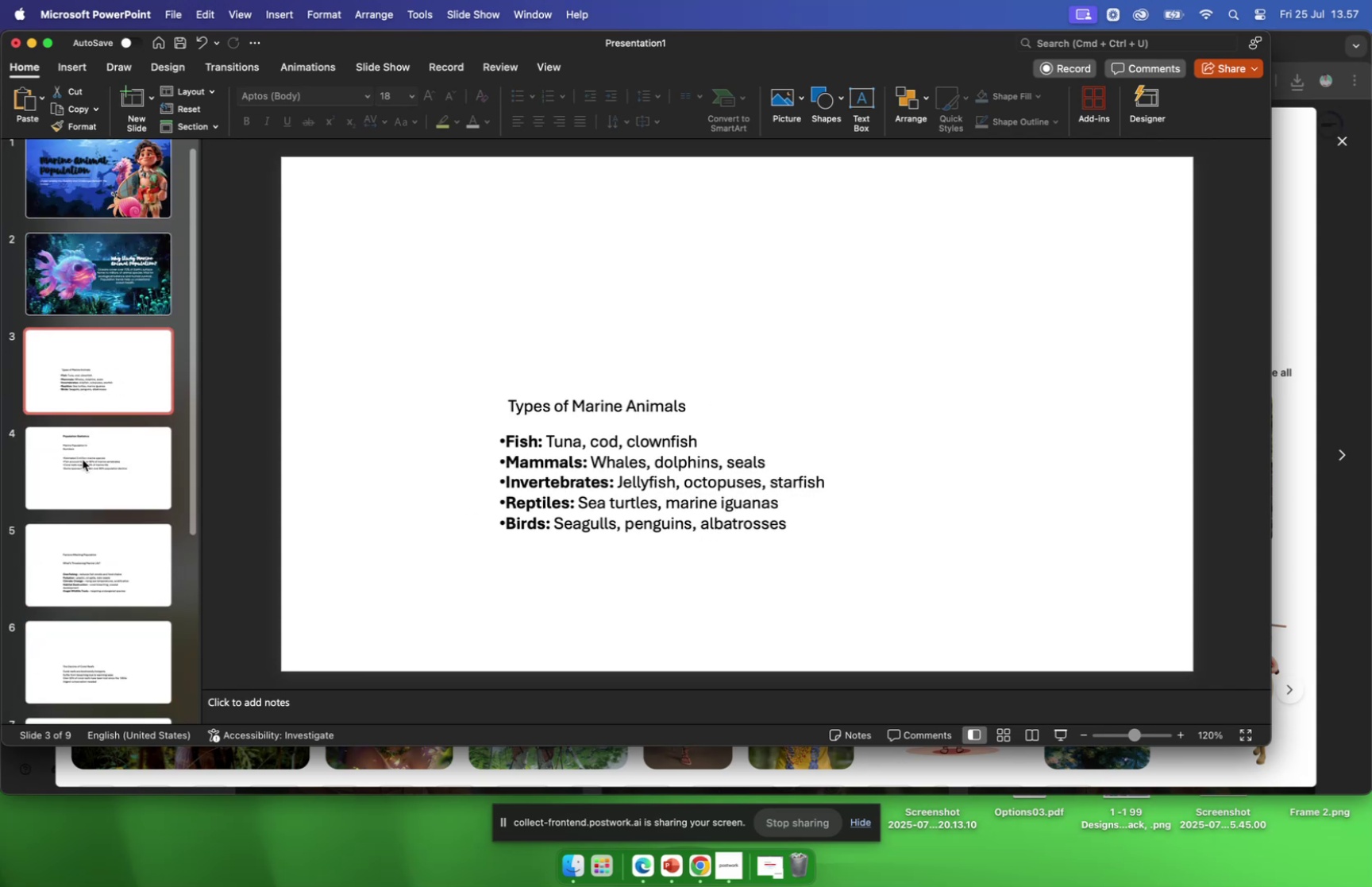 
scroll: coordinate [87, 589], scroll_direction: down, amount: 12.0
 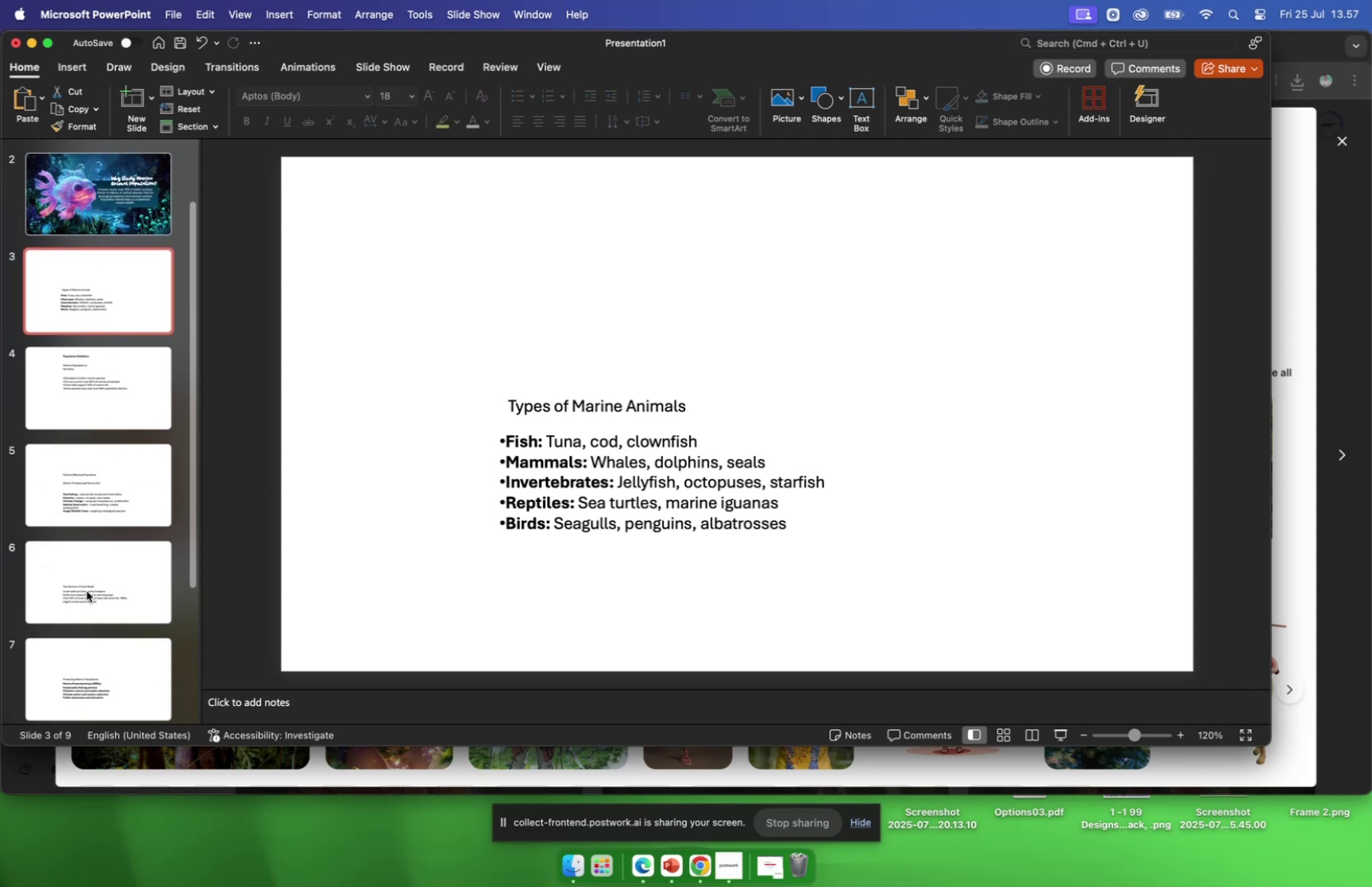 
left_click([87, 589])
 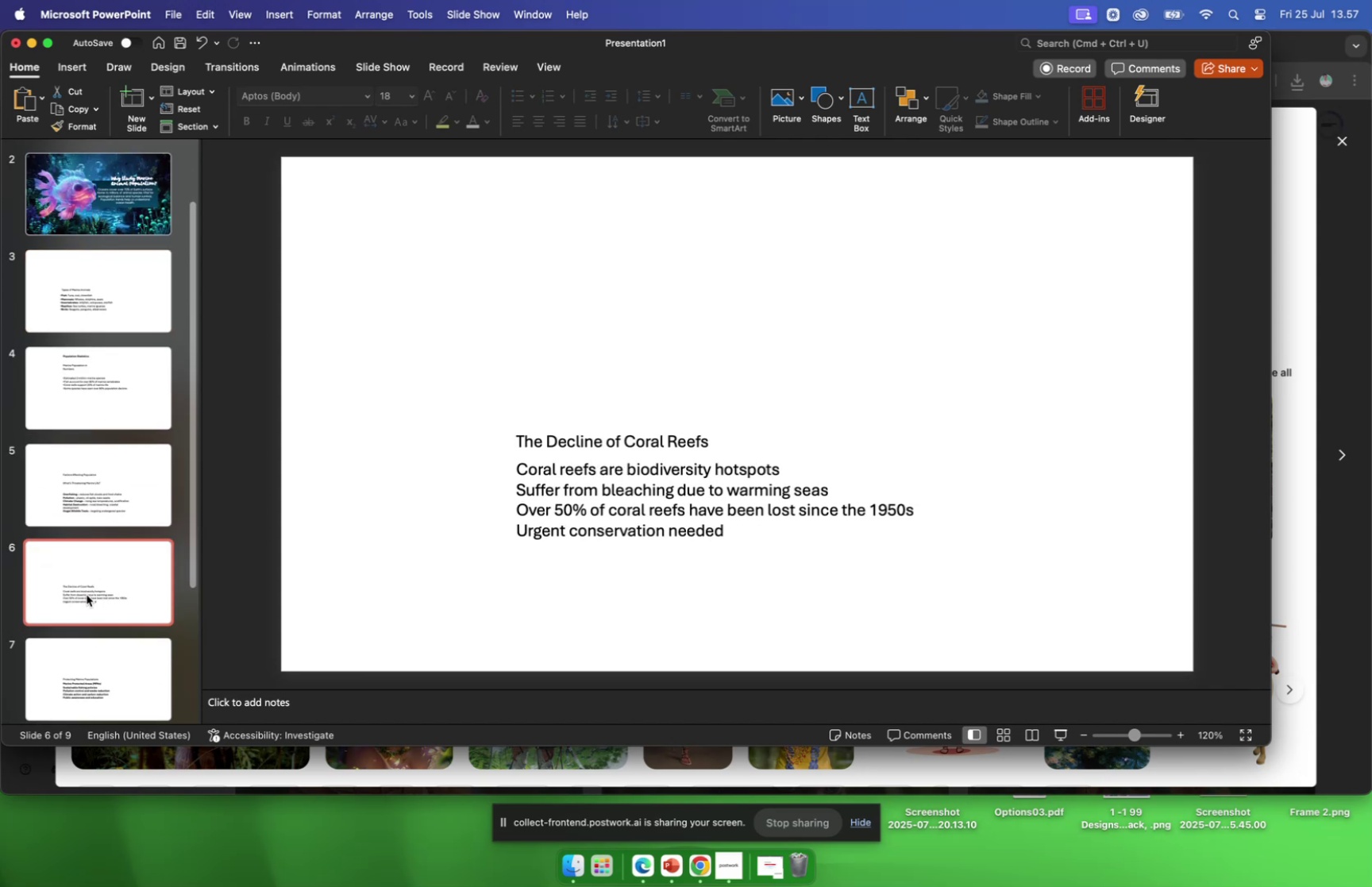 
scroll: coordinate [114, 618], scroll_direction: down, amount: 7.0
 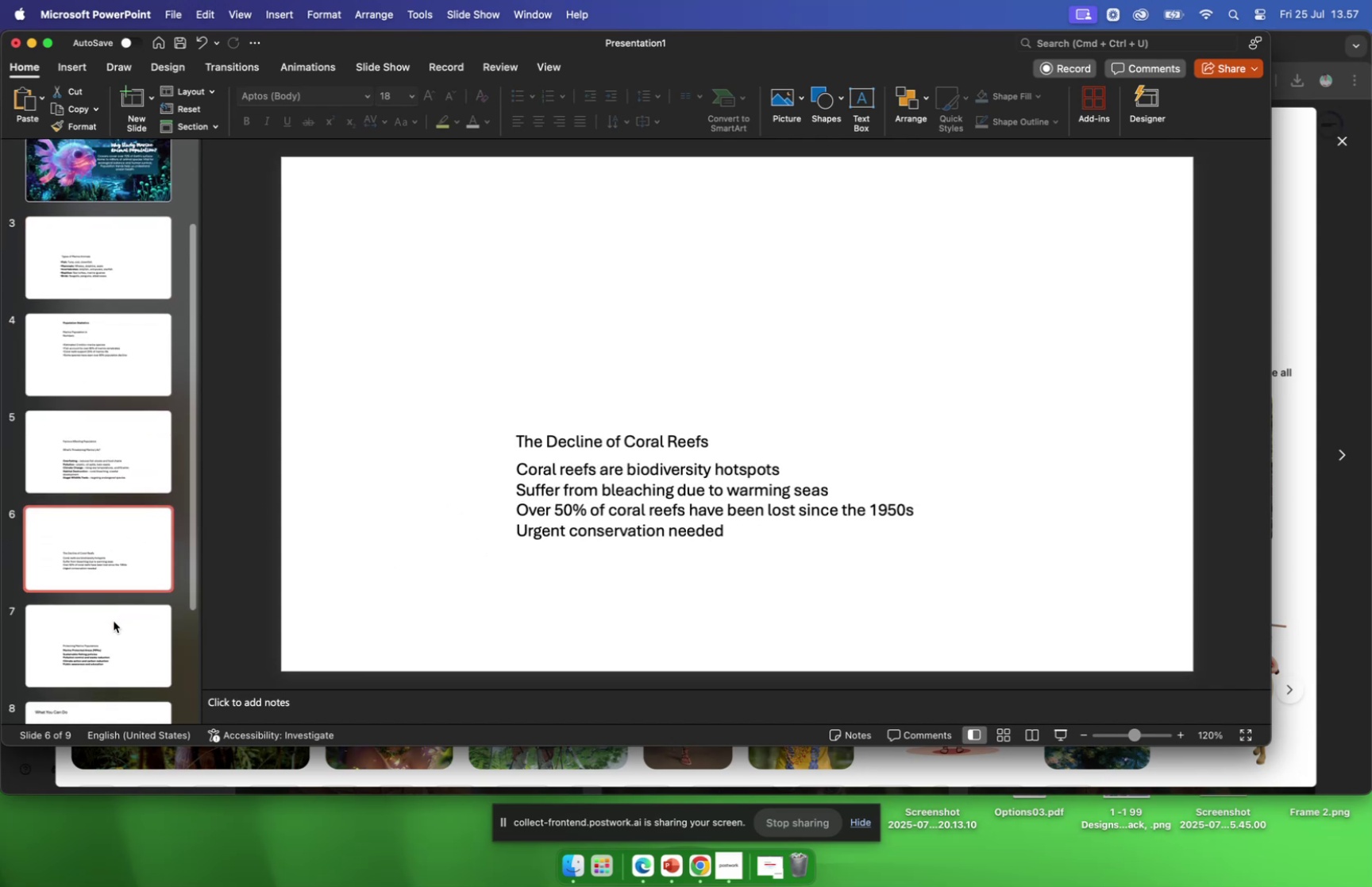 
left_click([114, 620])
 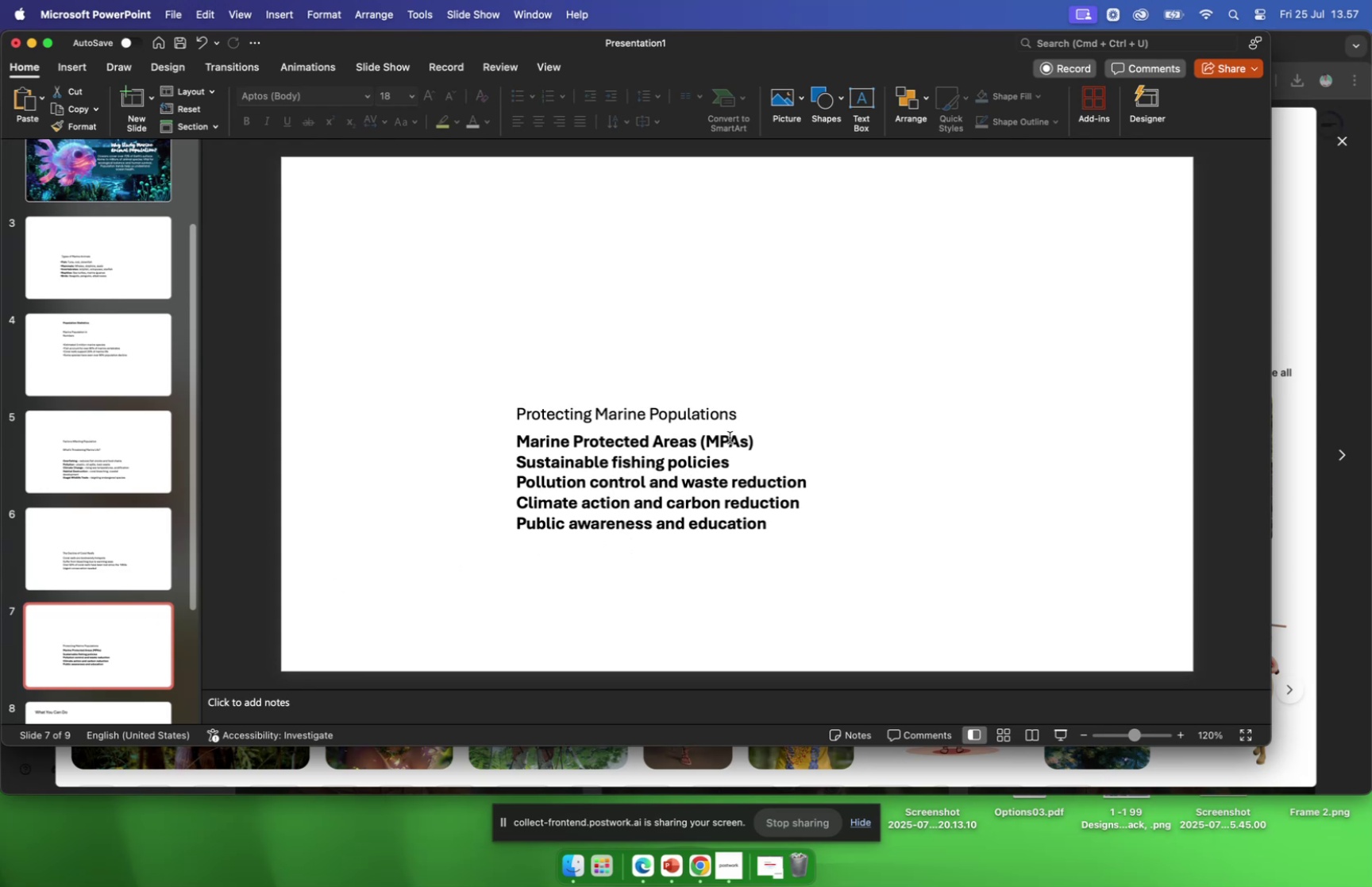 
wait(12.03)
 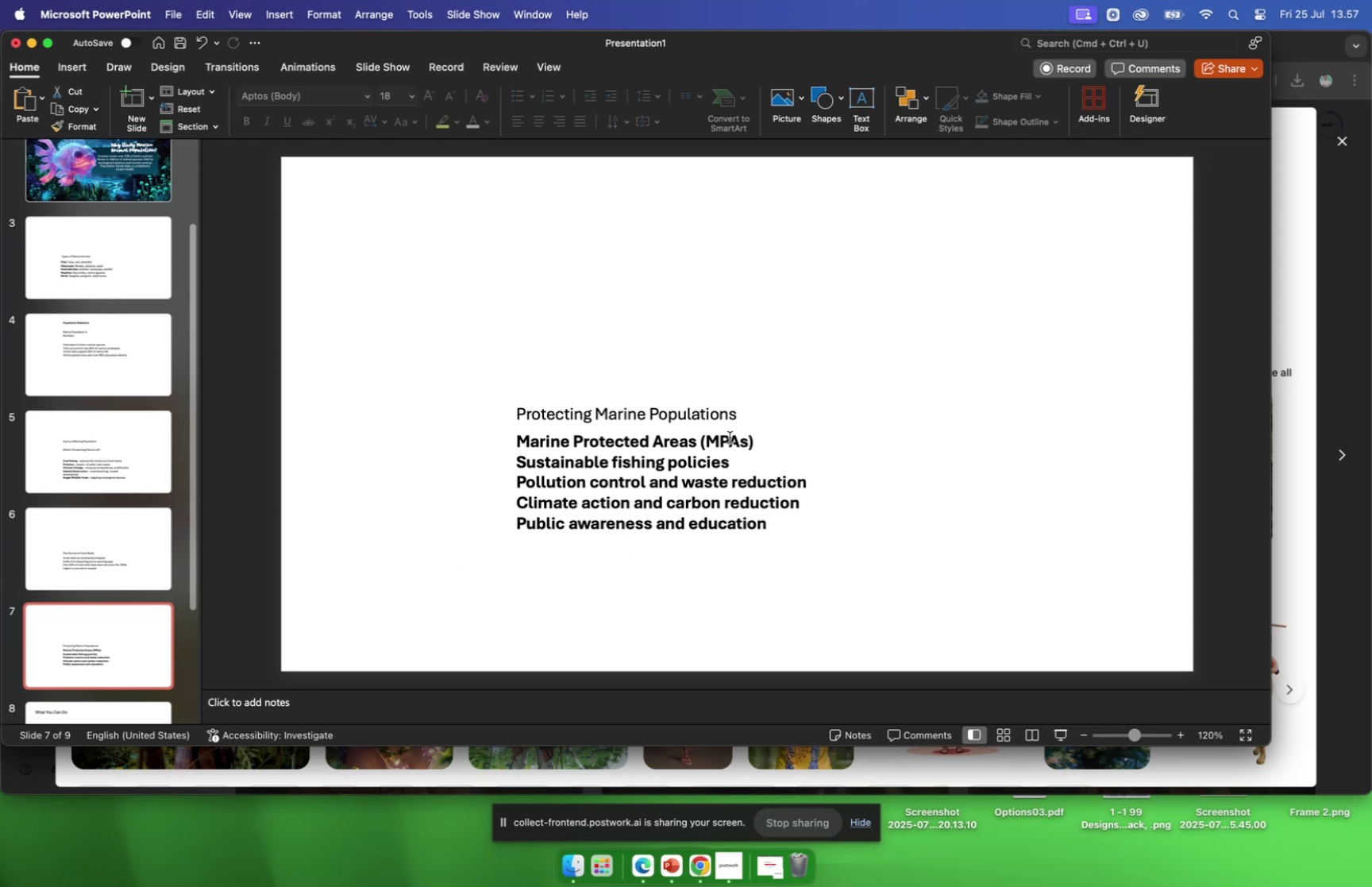 
left_click([693, 866])
 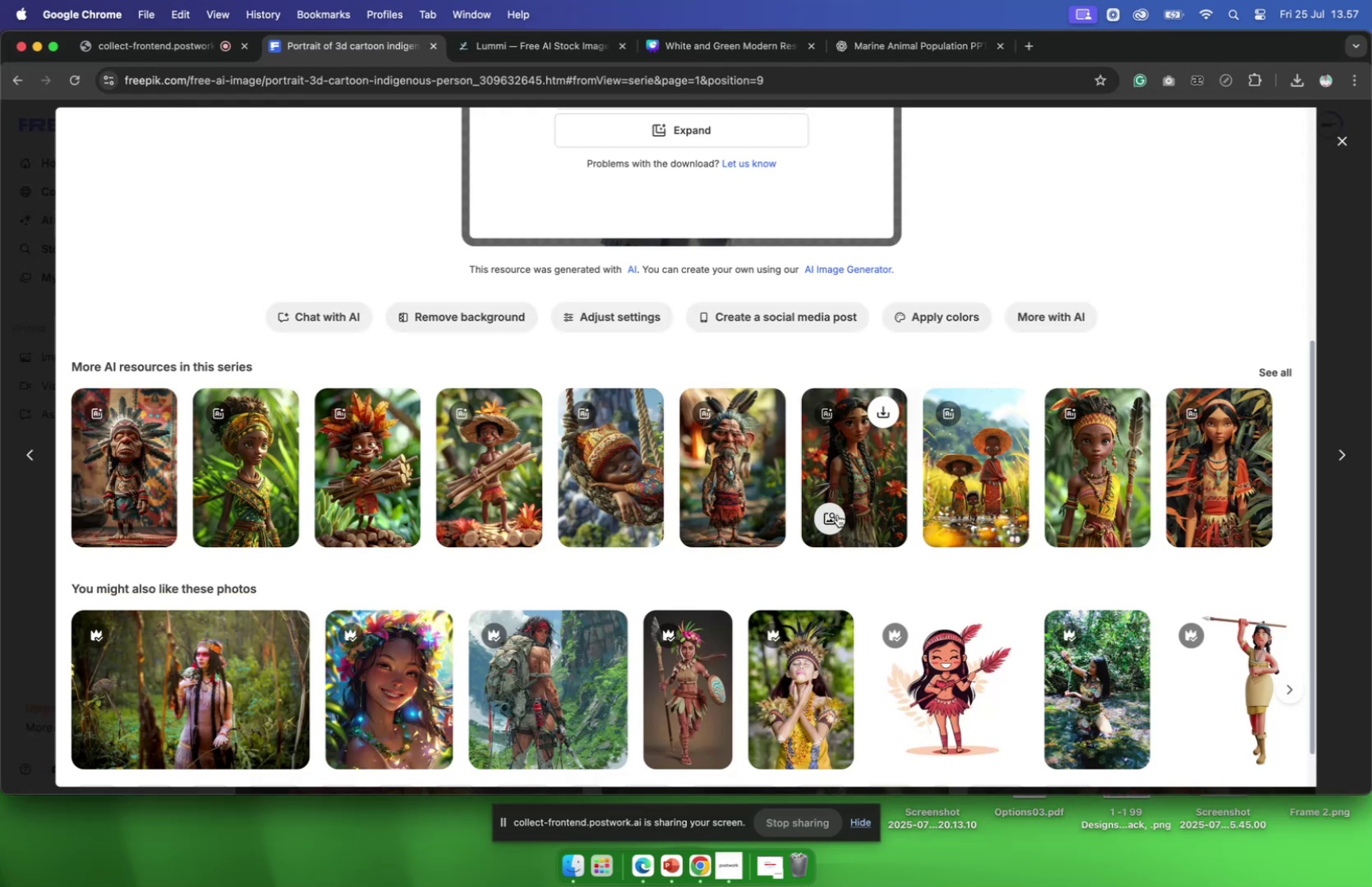 
scroll: coordinate [843, 515], scroll_direction: up, amount: 22.0
 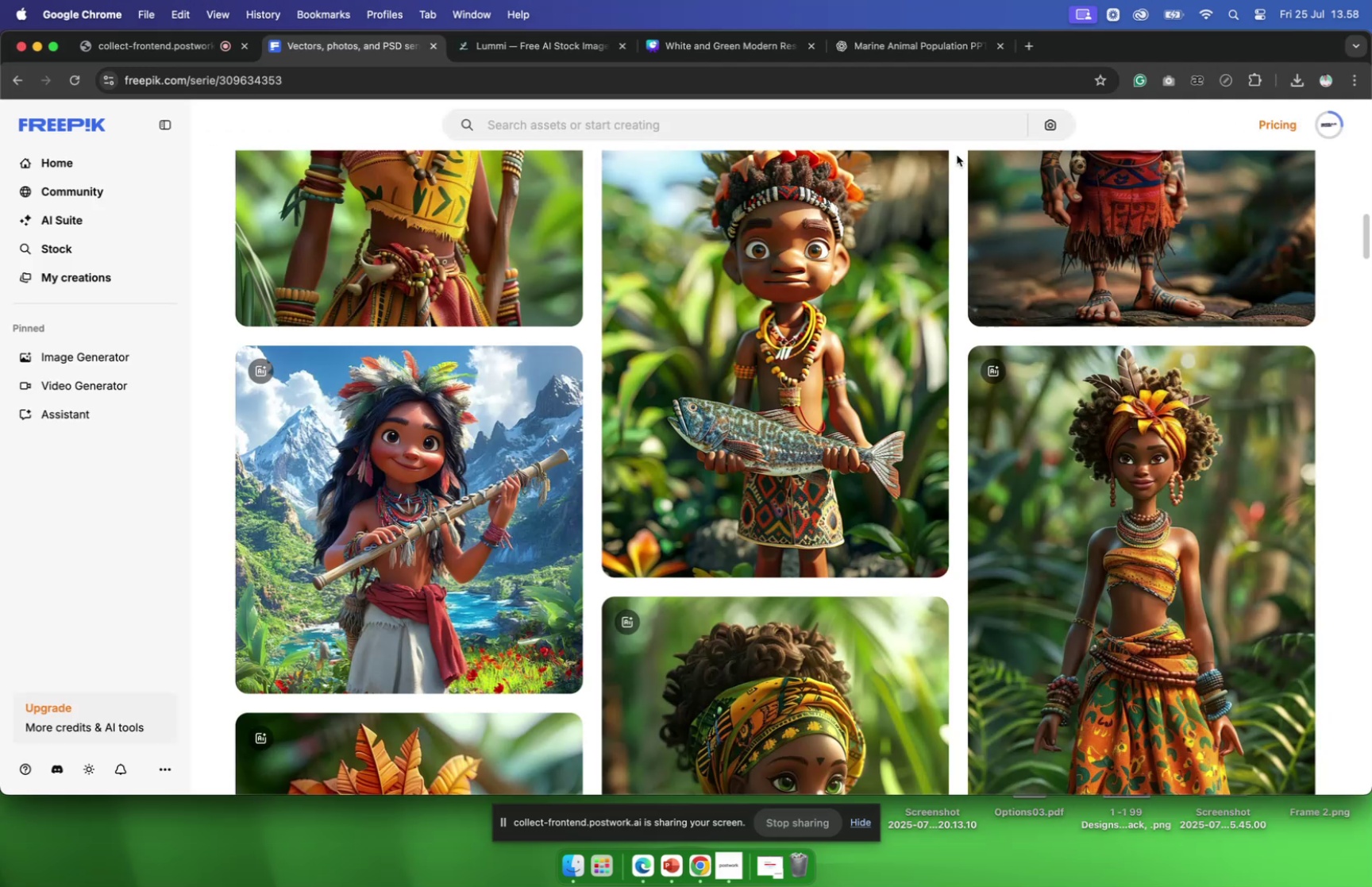 
left_click_drag(start_coordinate=[972, 135], to_coordinate=[962, 133])
 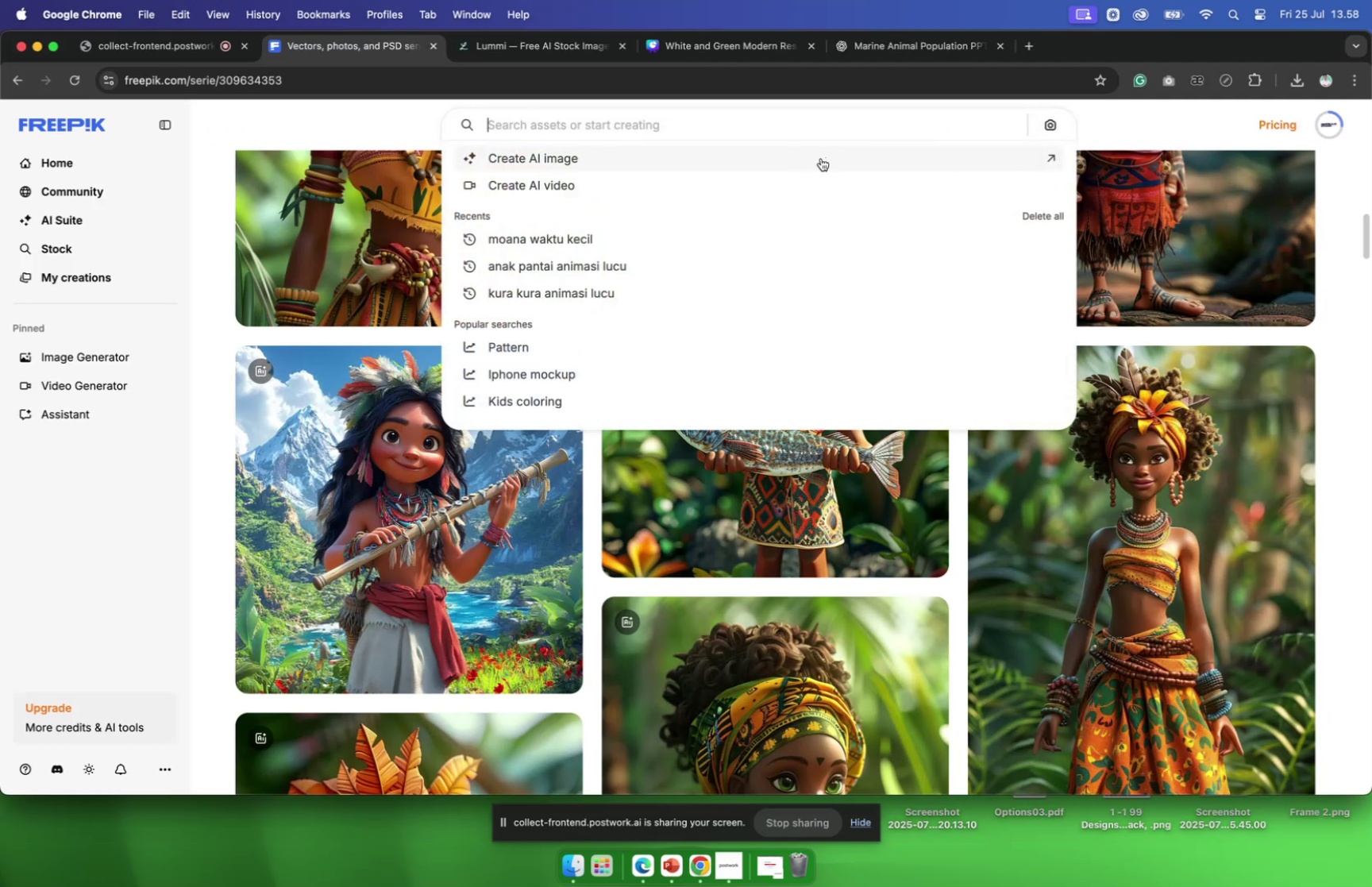 
type(bag)
key(Backspace)
type(ckground pantai pasir py)
key(Backspace)
type(utih animasi)
 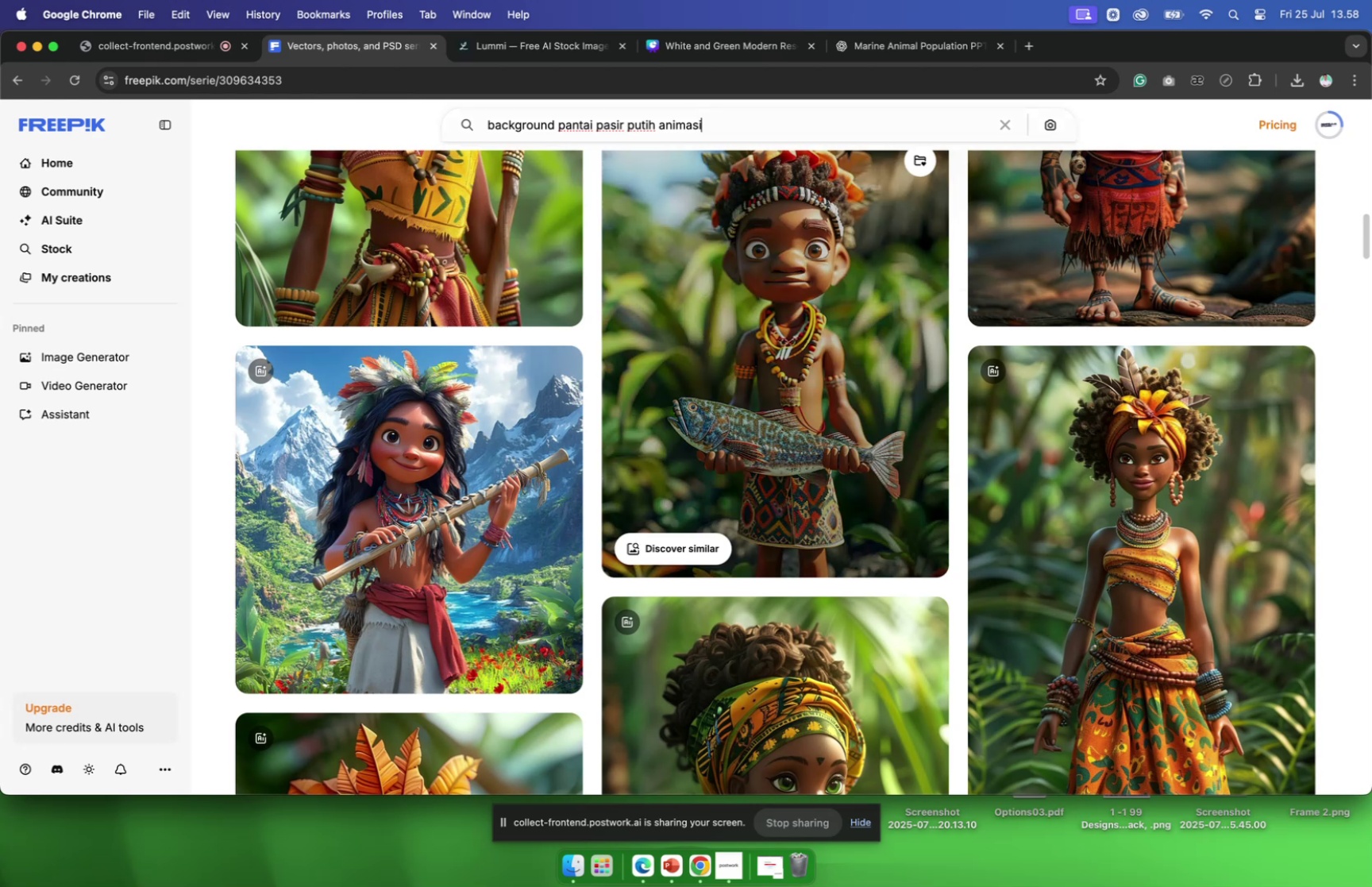 
key(Enter)
 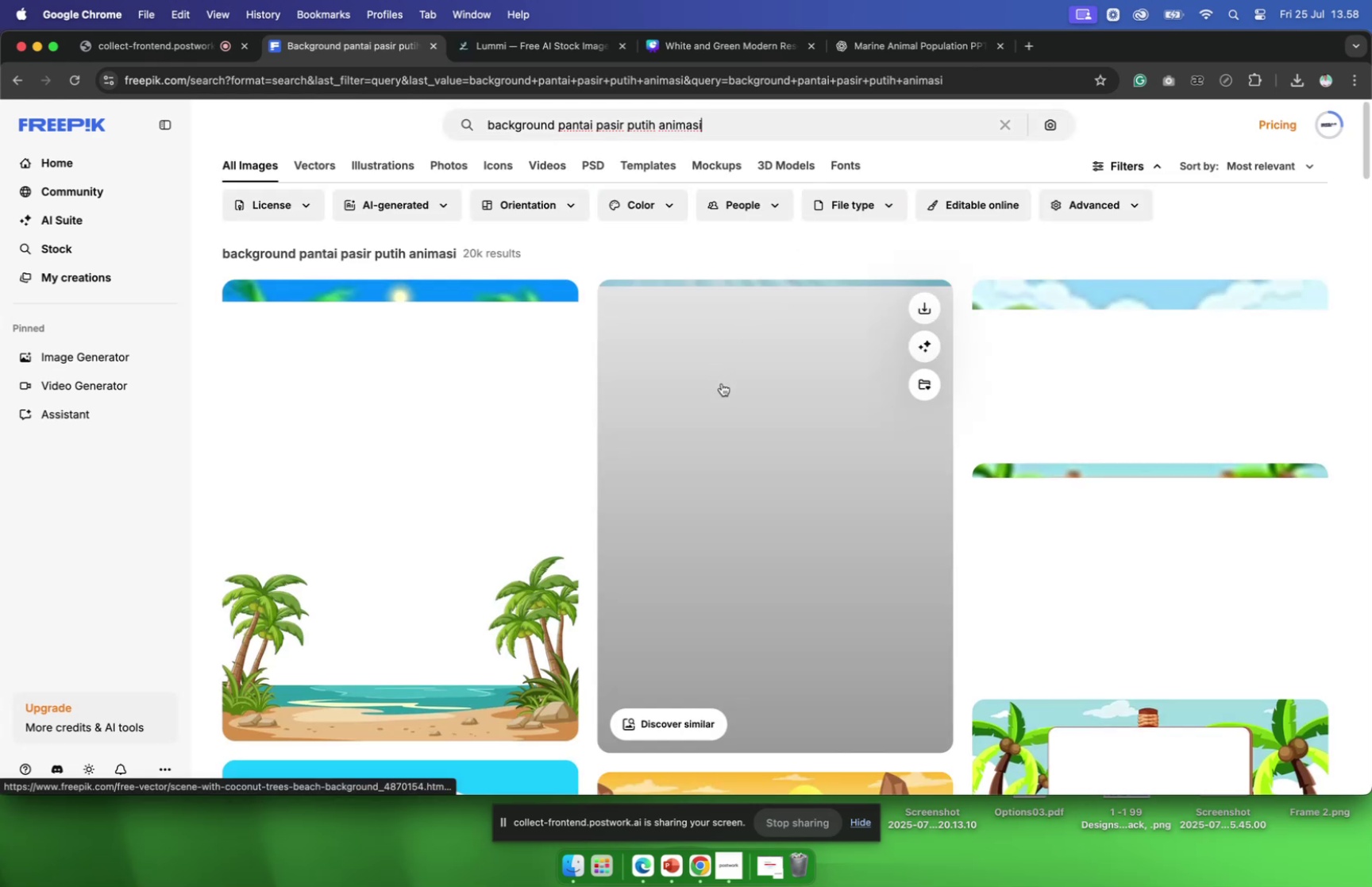 
scroll: coordinate [775, 452], scroll_direction: down, amount: 83.0
 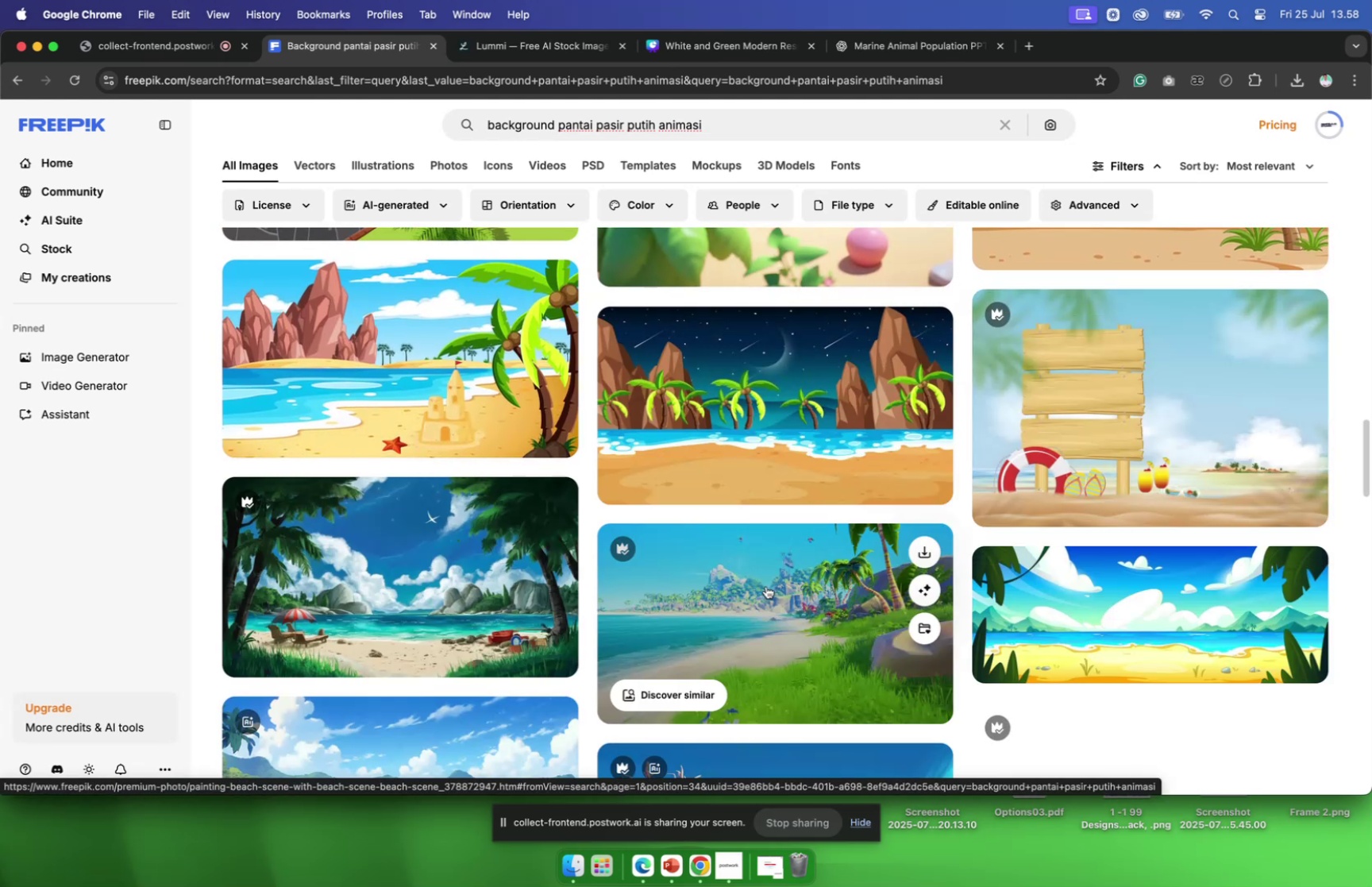 
scroll: coordinate [753, 581], scroll_direction: down, amount: 57.0
 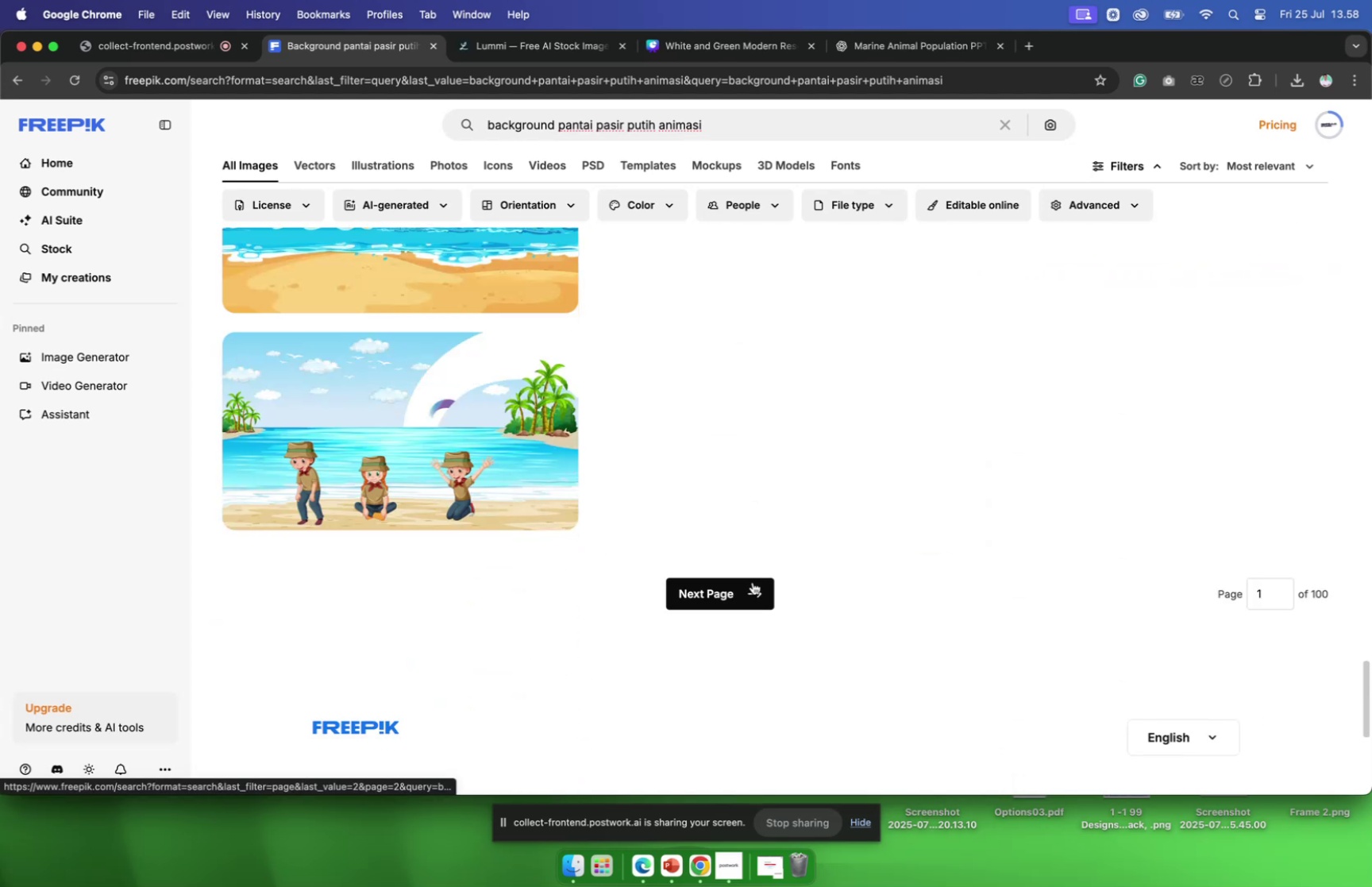 
scroll: coordinate [753, 580], scroll_direction: up, amount: 8.0
 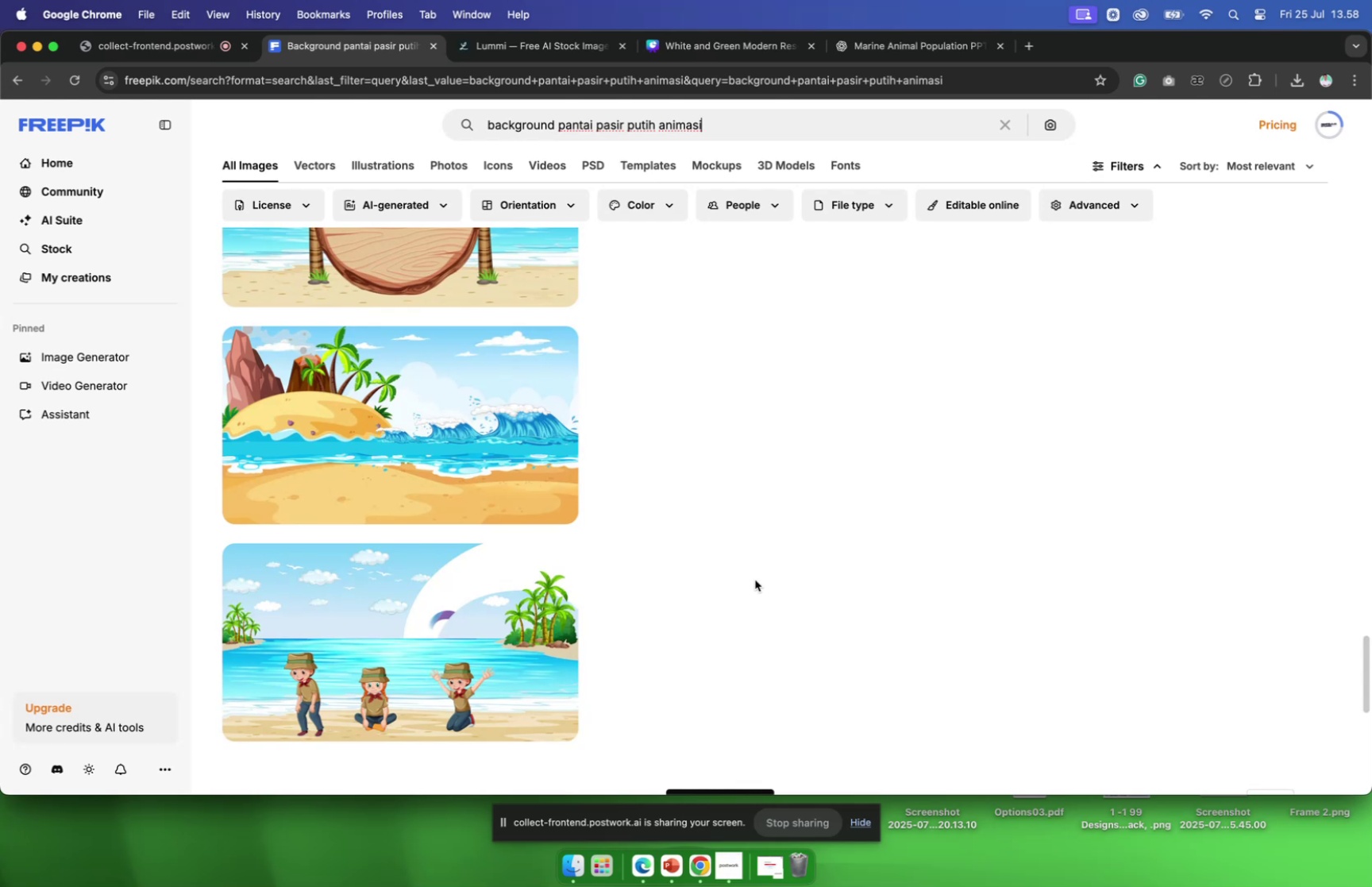 
wait(8.0)
 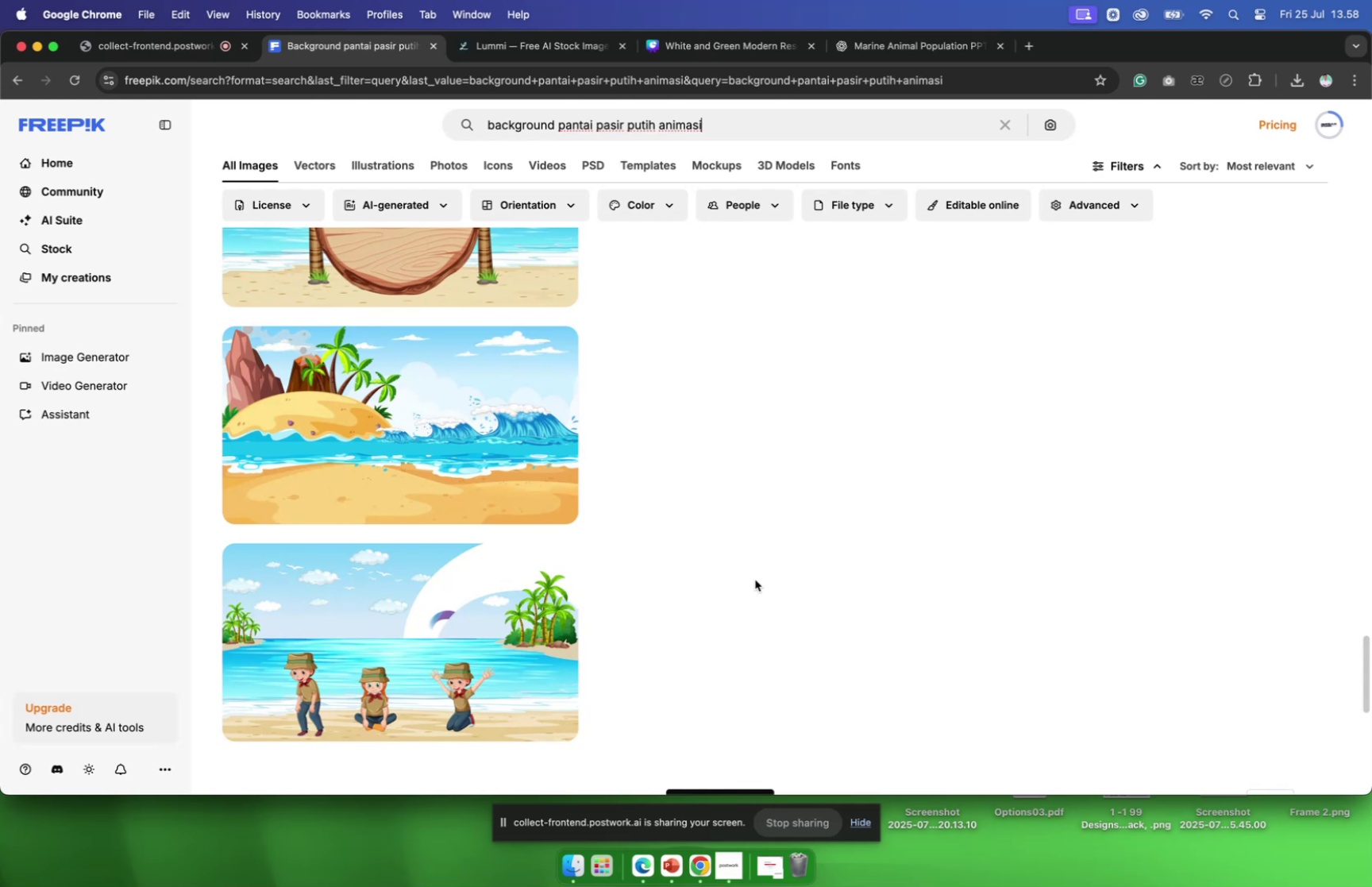 
scroll: coordinate [755, 577], scroll_direction: up, amount: 10.0
 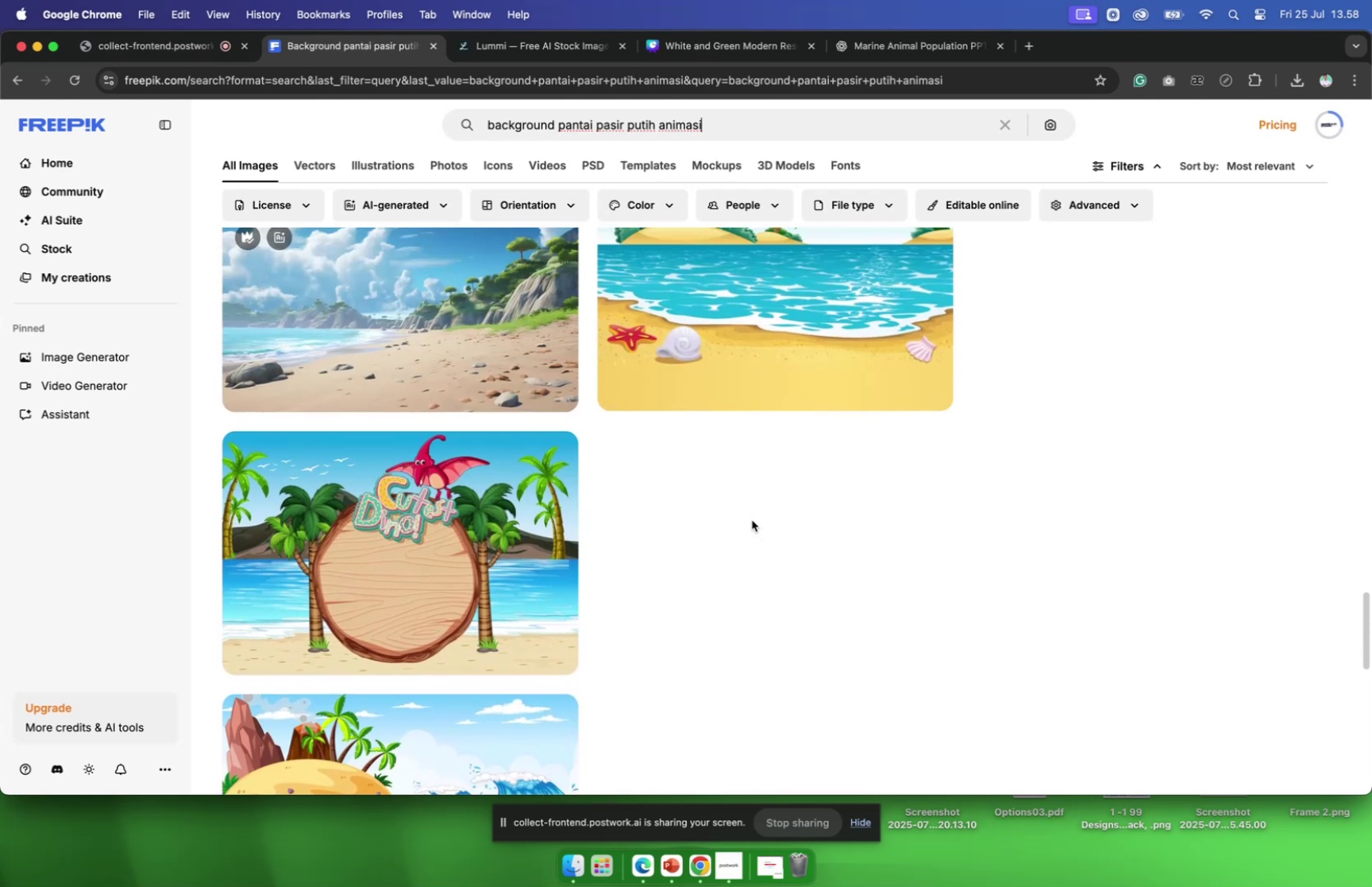 
scroll: coordinate [745, 530], scroll_direction: down, amount: 3.0
 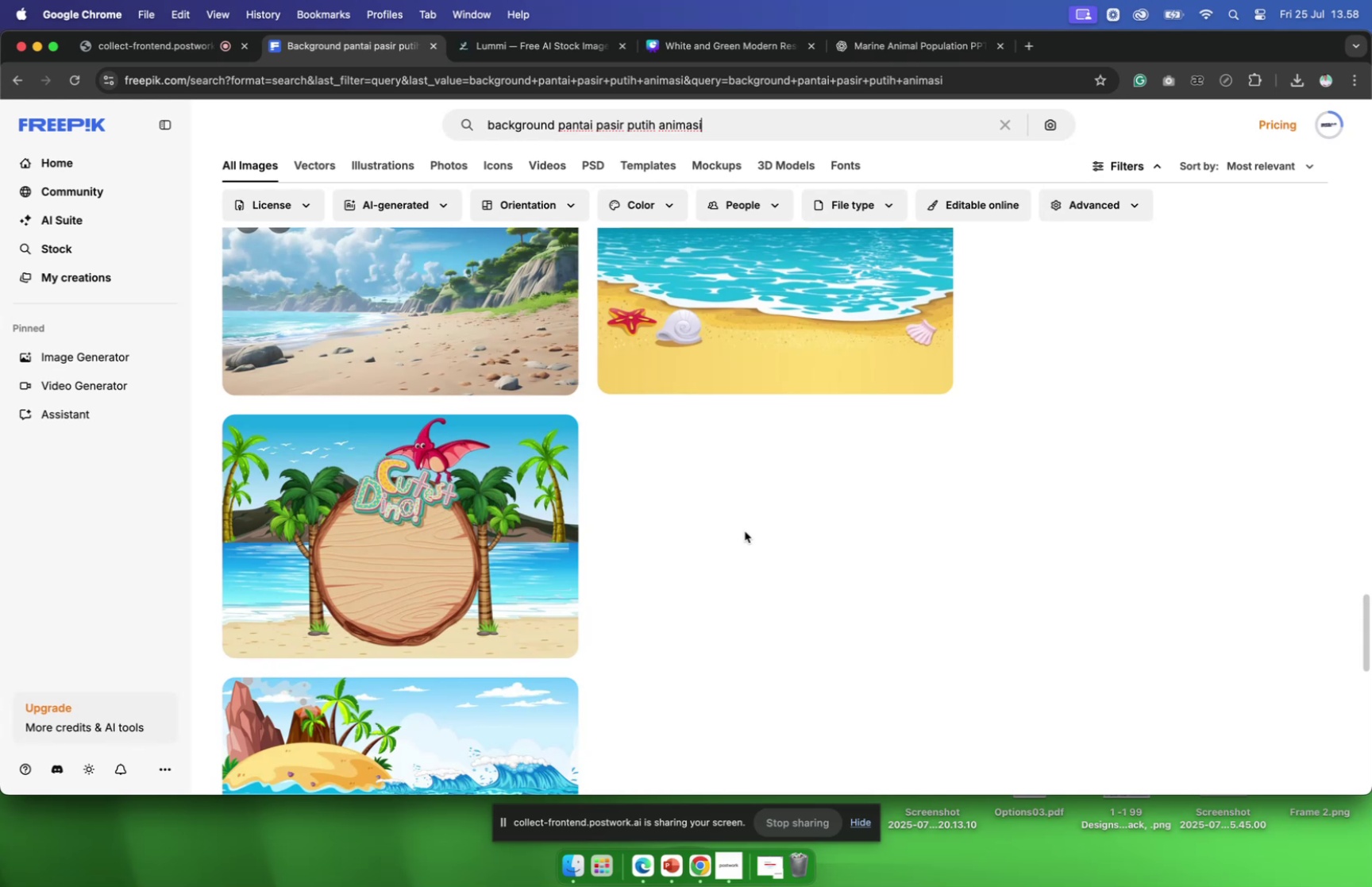 
scroll: coordinate [745, 530], scroll_direction: up, amount: 38.0
 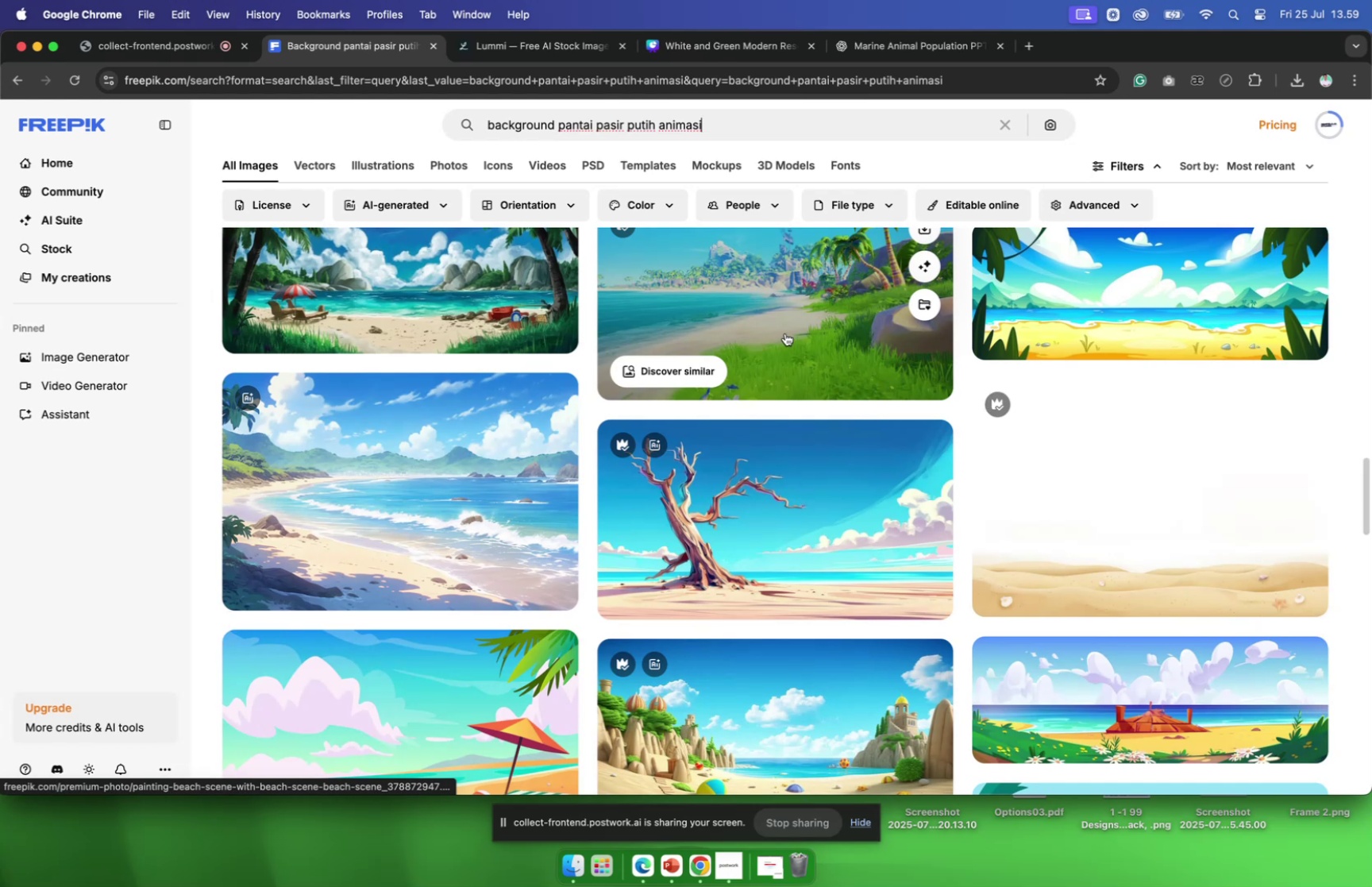 
scroll: coordinate [832, 434], scroll_direction: down, amount: 16.0
 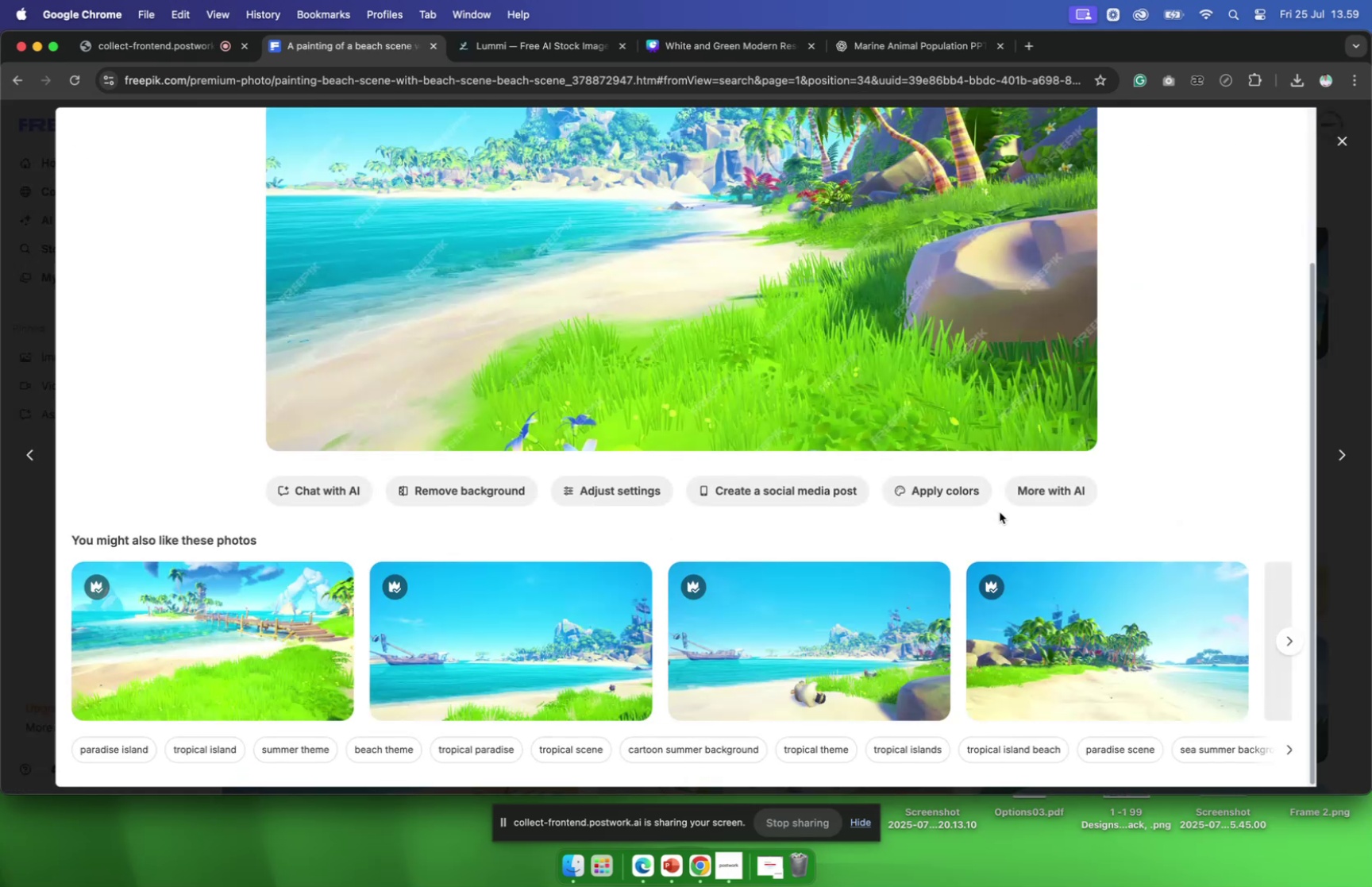 
wait(5.78)
 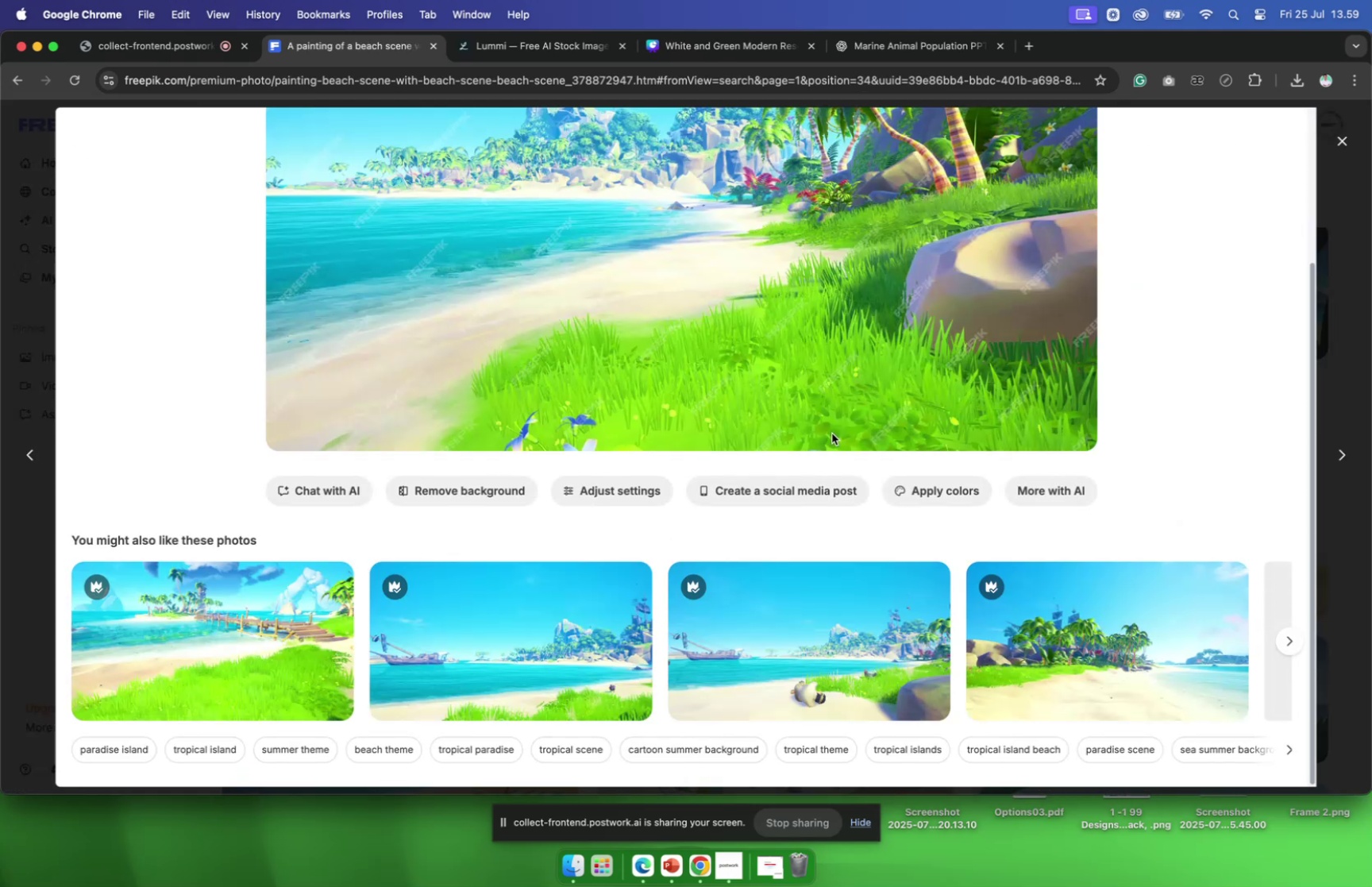 
left_click([1289, 639])
 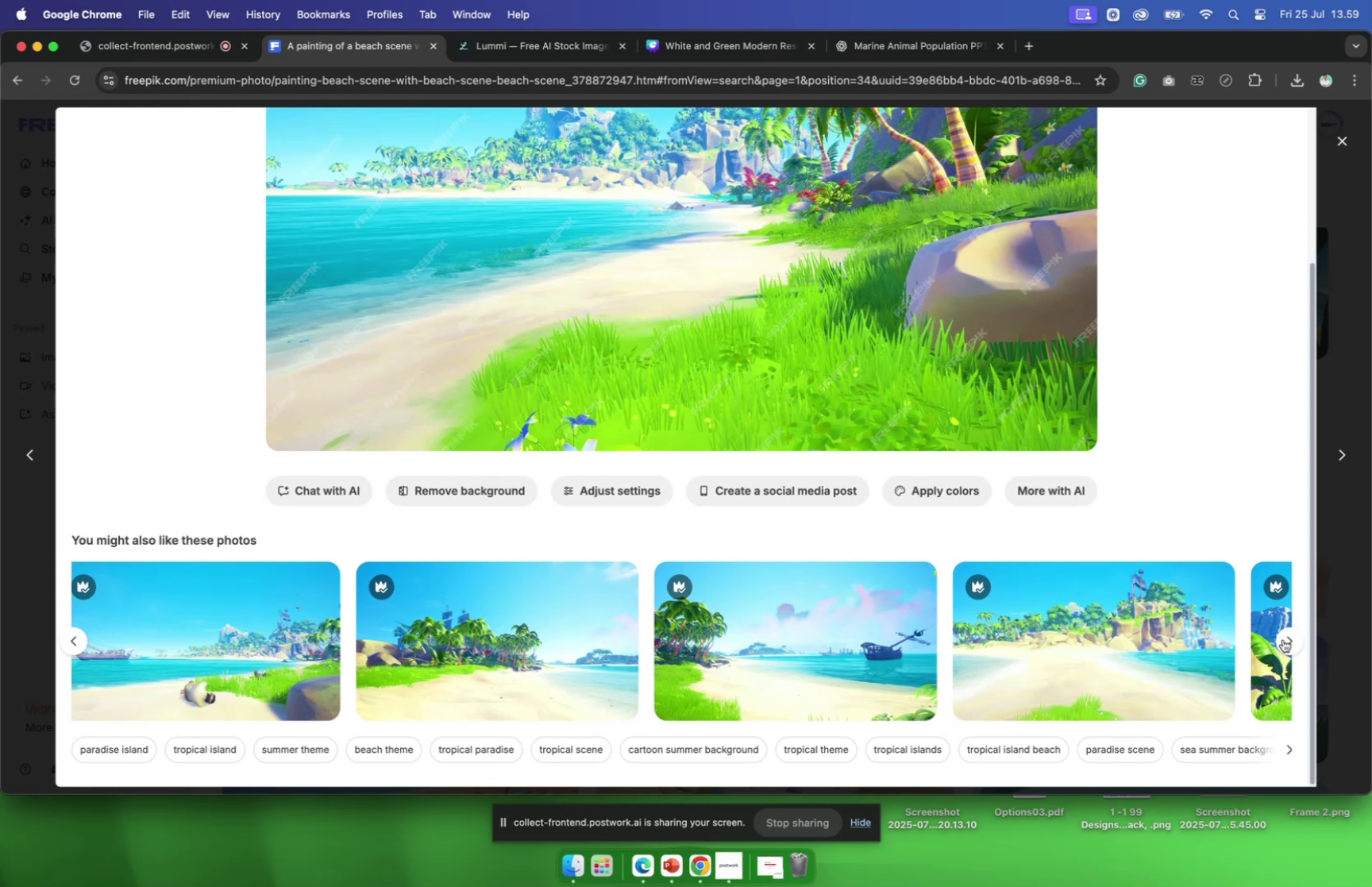 
left_click([1289, 637])
 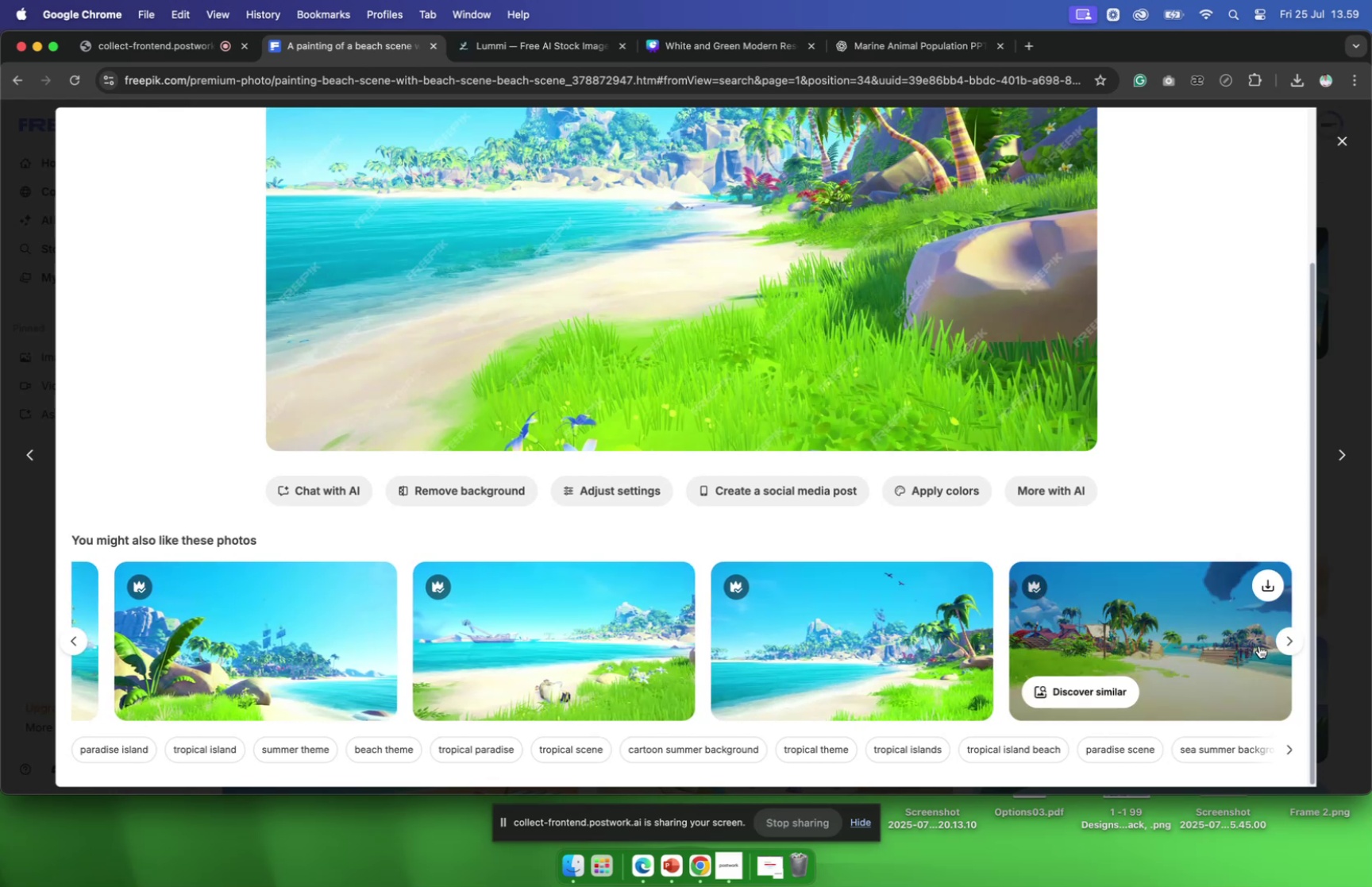 
wait(5.27)
 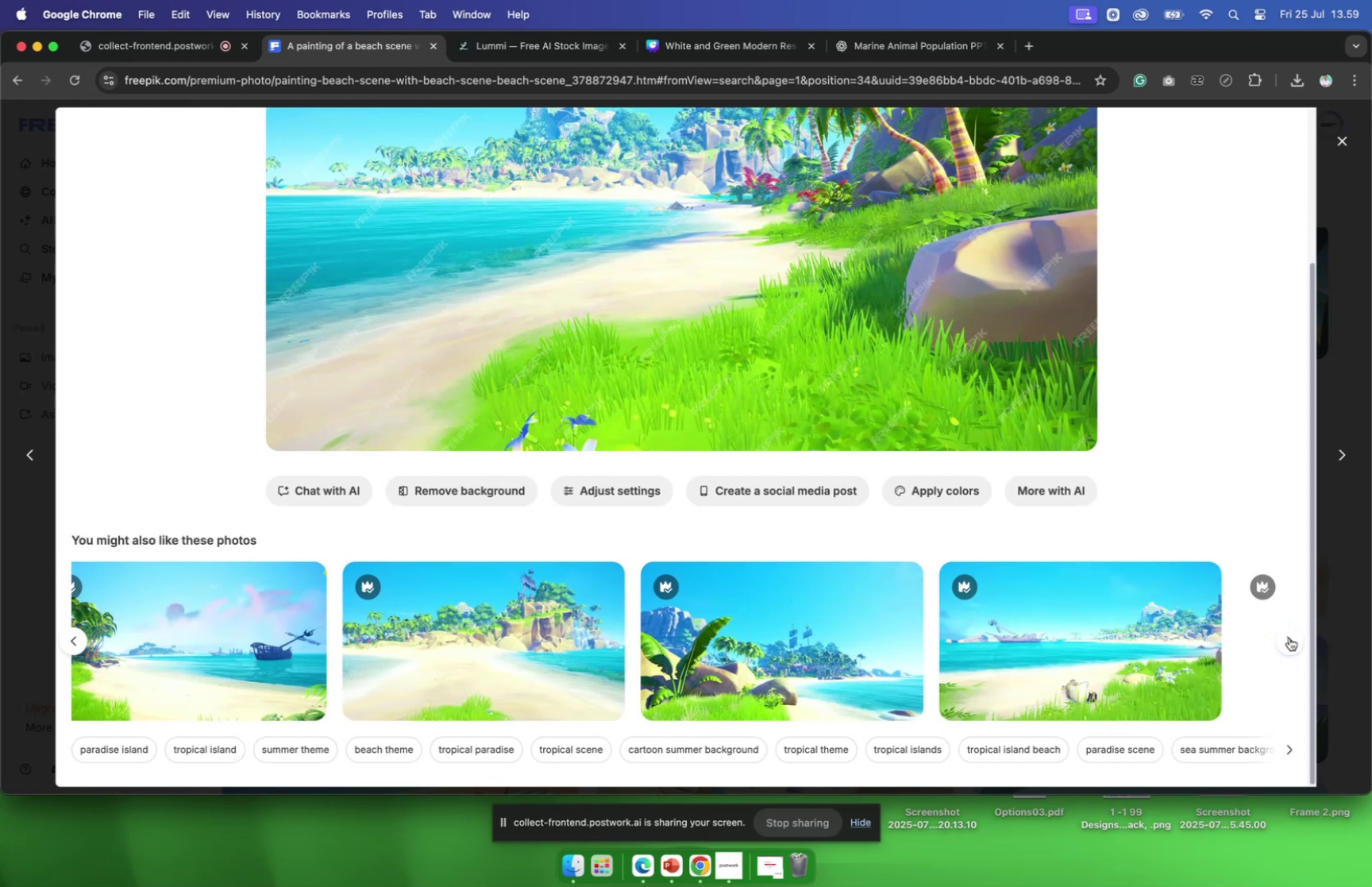 
left_click([1285, 643])
 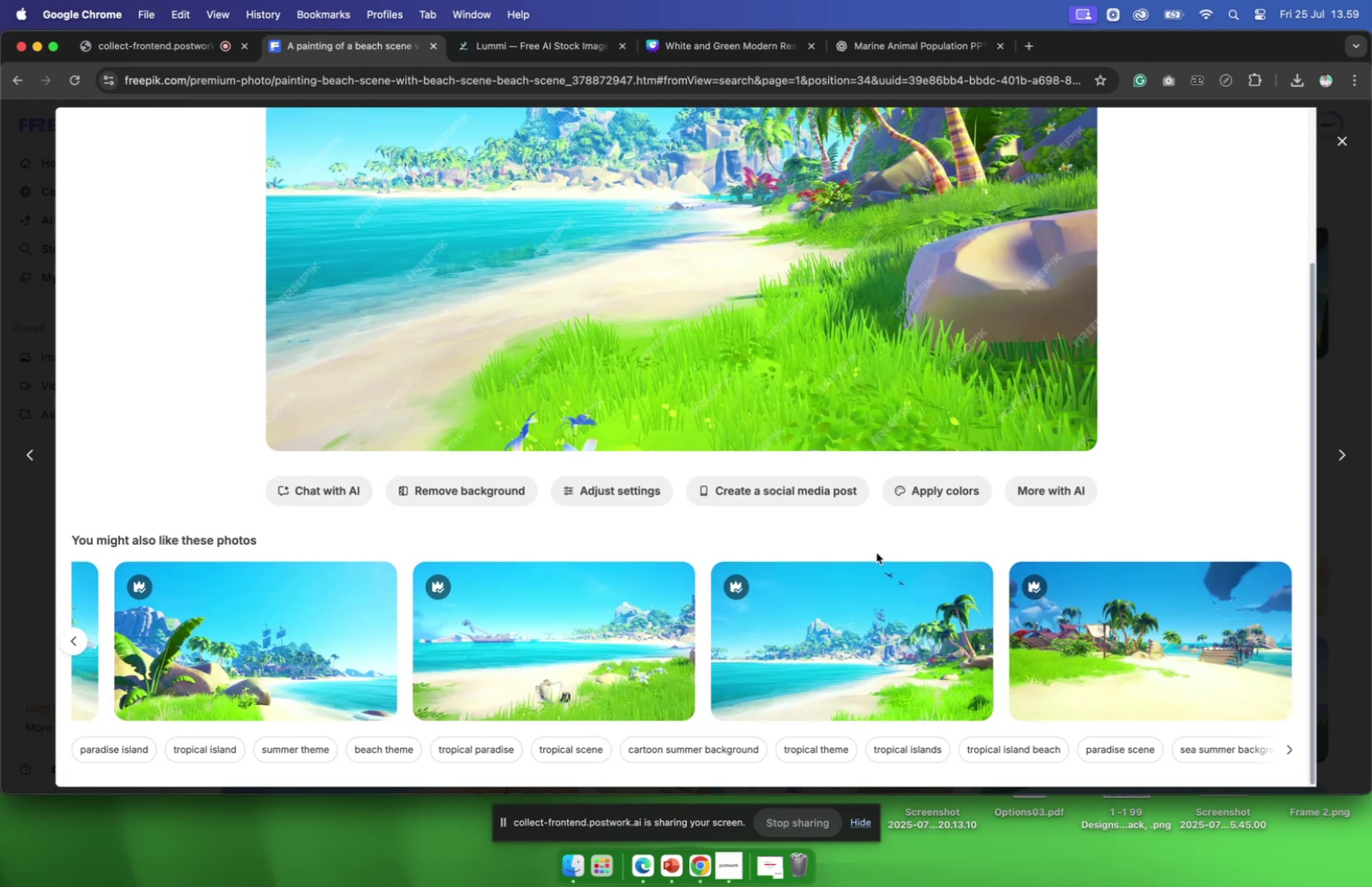 
scroll: coordinate [908, 499], scroll_direction: up, amount: 10.0
 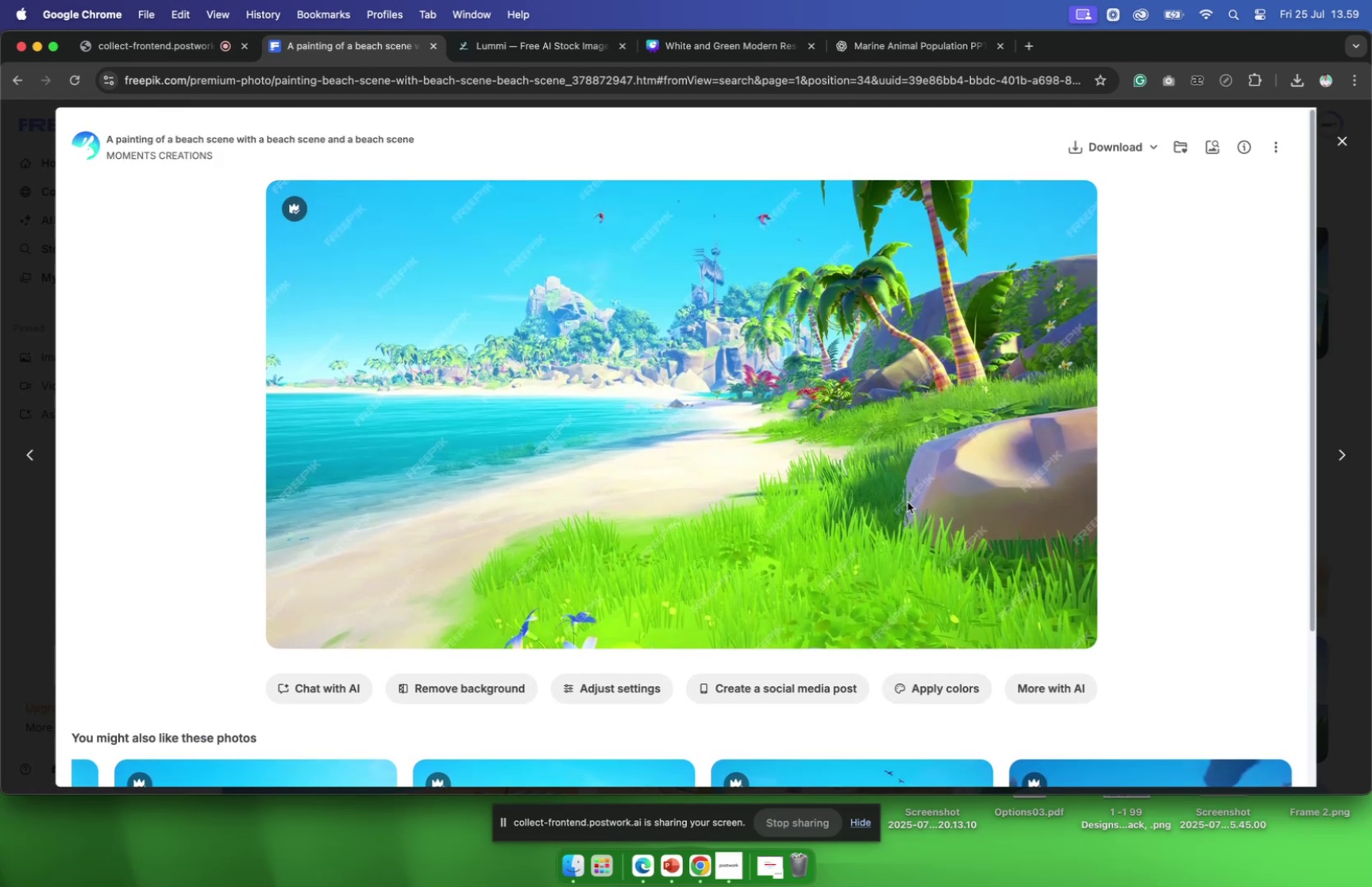 
scroll: coordinate [906, 509], scroll_direction: down, amount: 10.0
 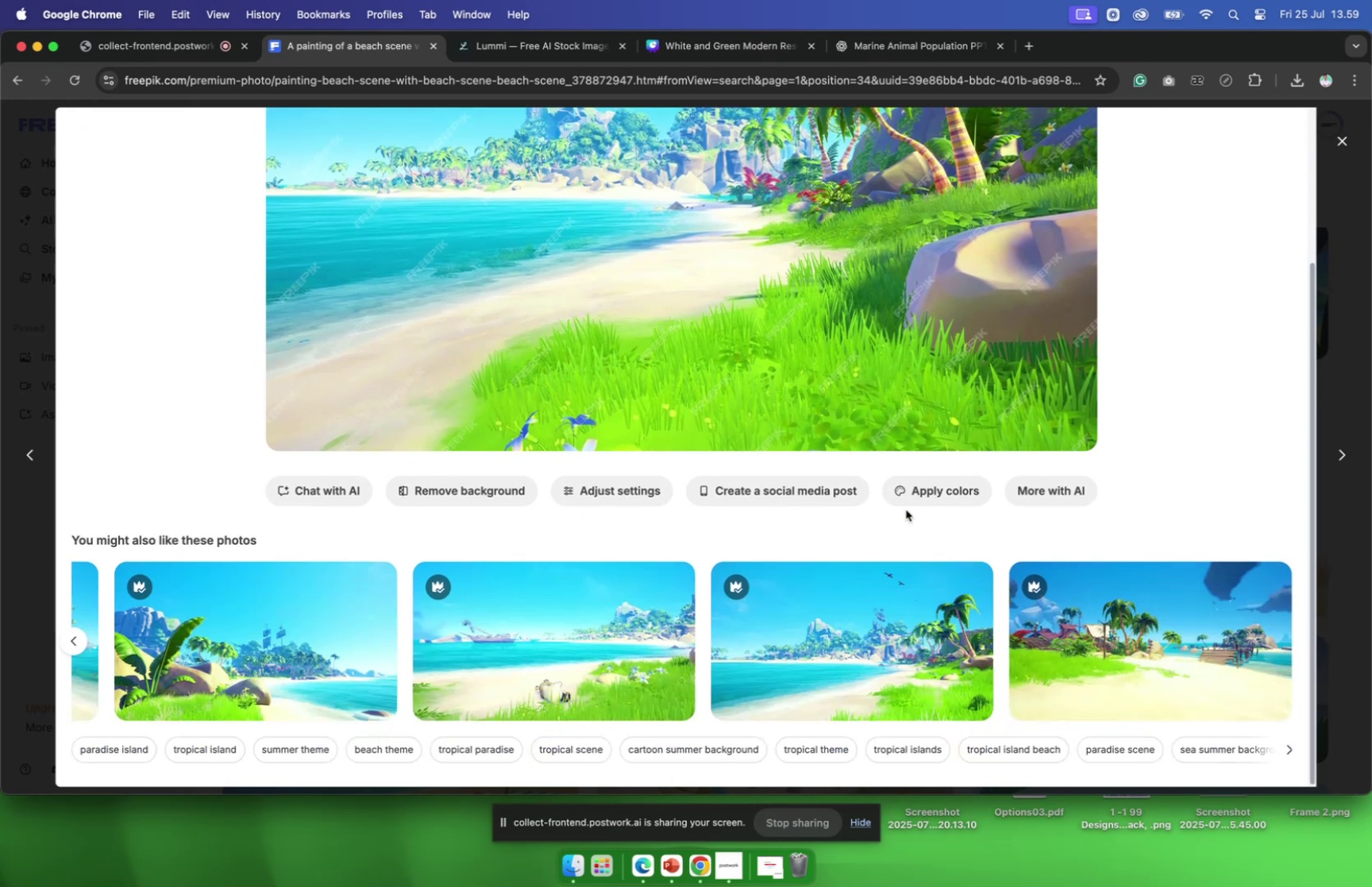 
scroll: coordinate [607, 548], scroll_direction: up, amount: 7.0
 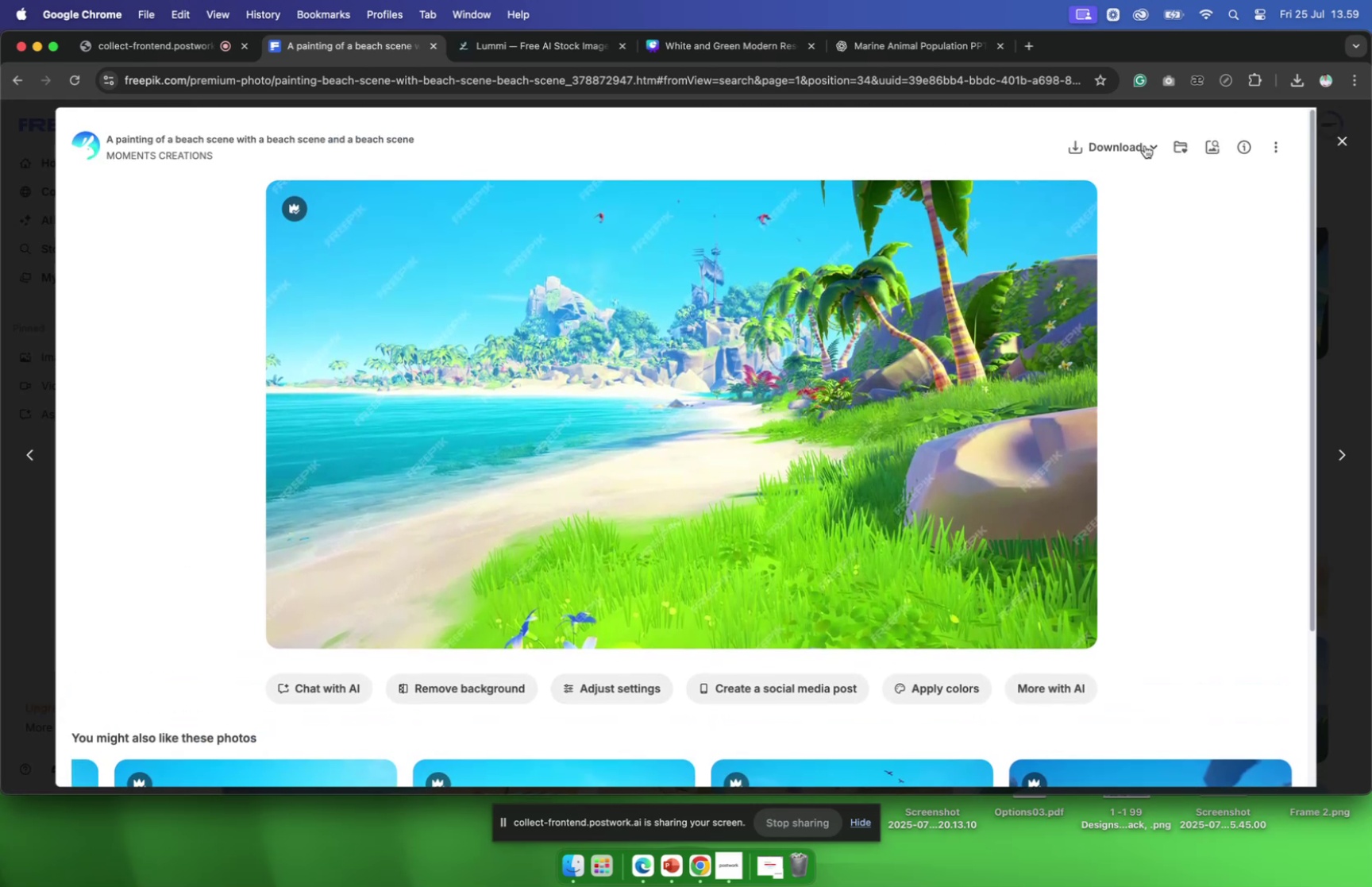 
left_click([1128, 152])
 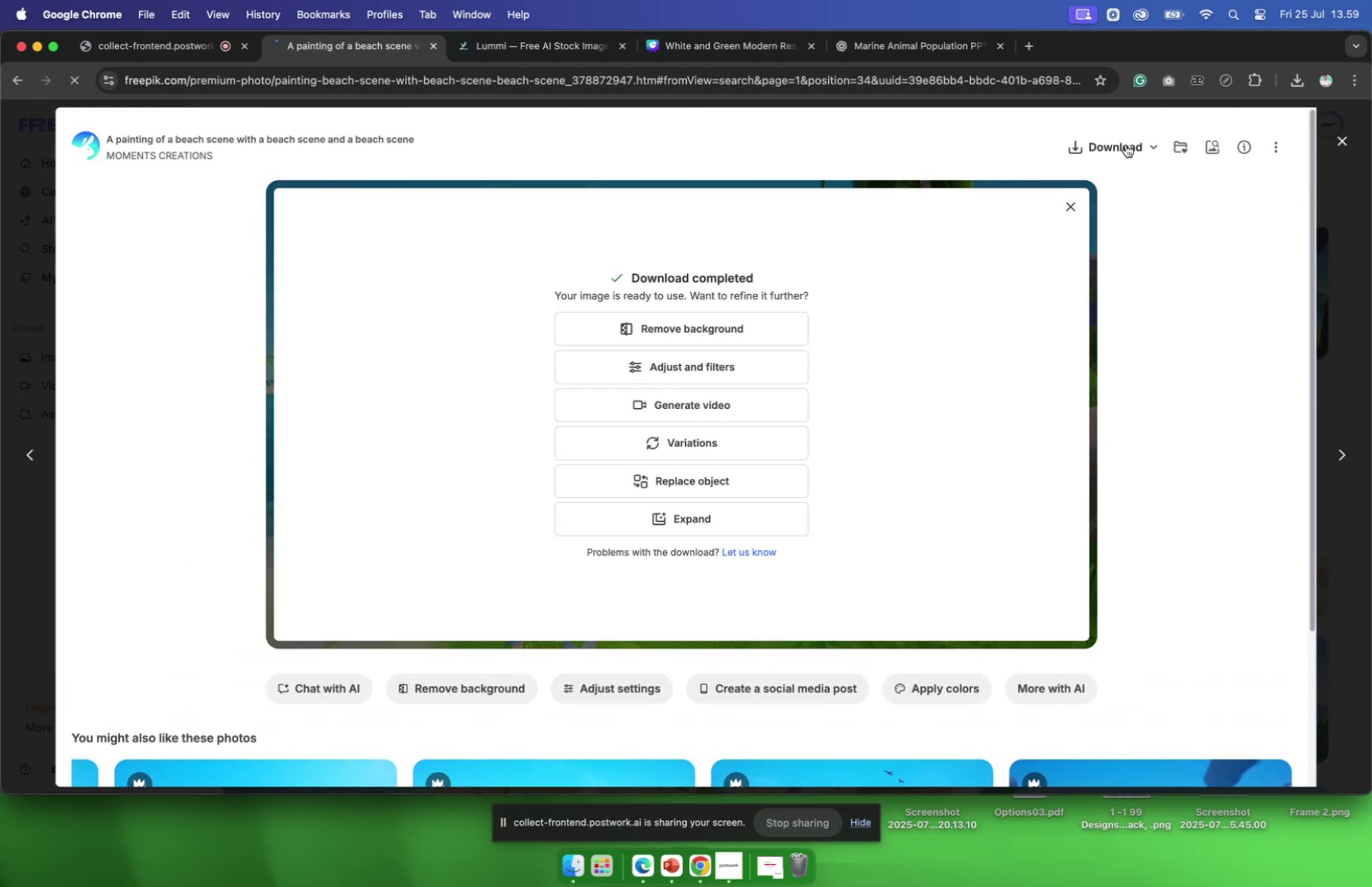 
left_click([1126, 145])
 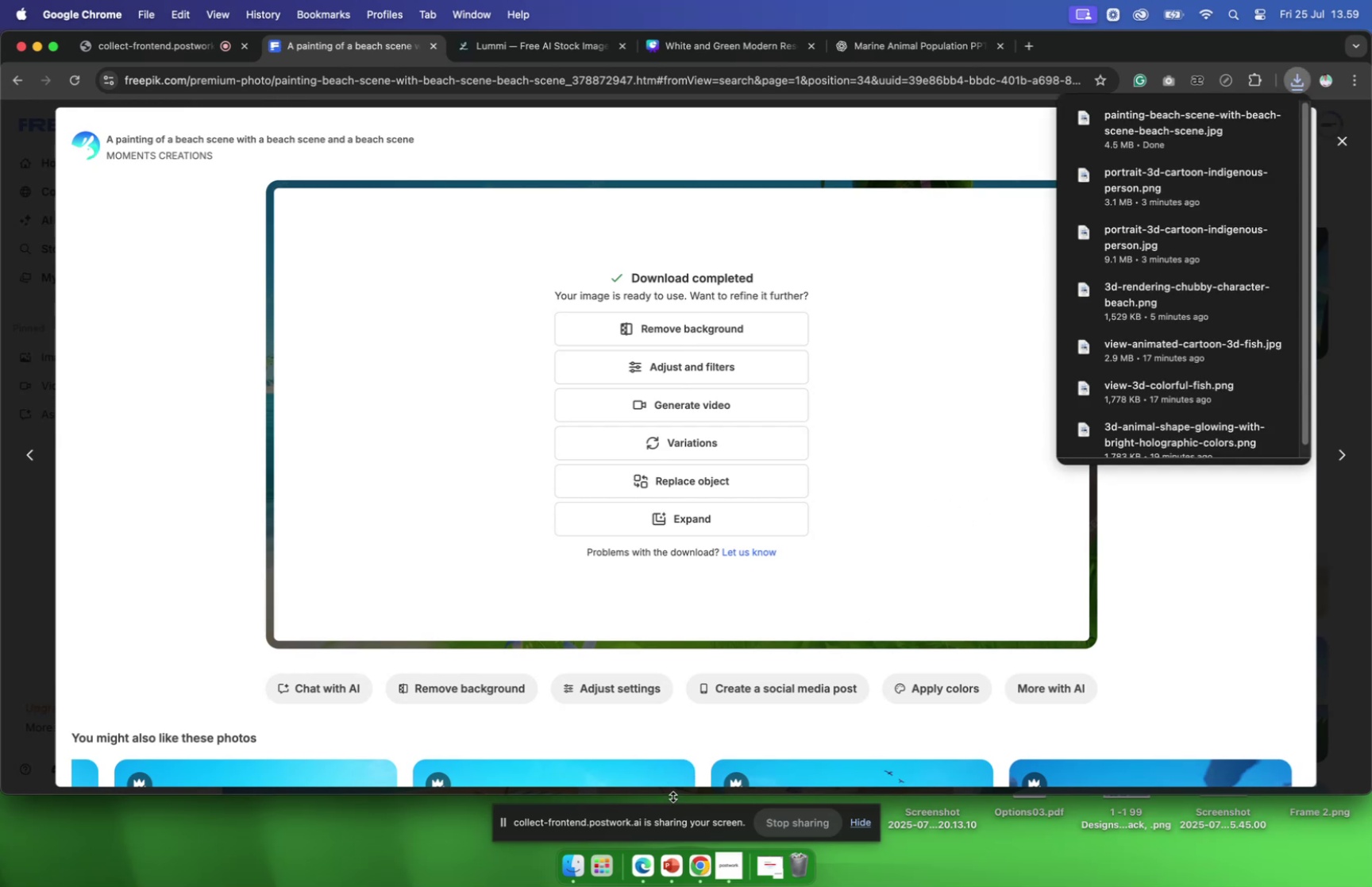 
wait(8.59)
 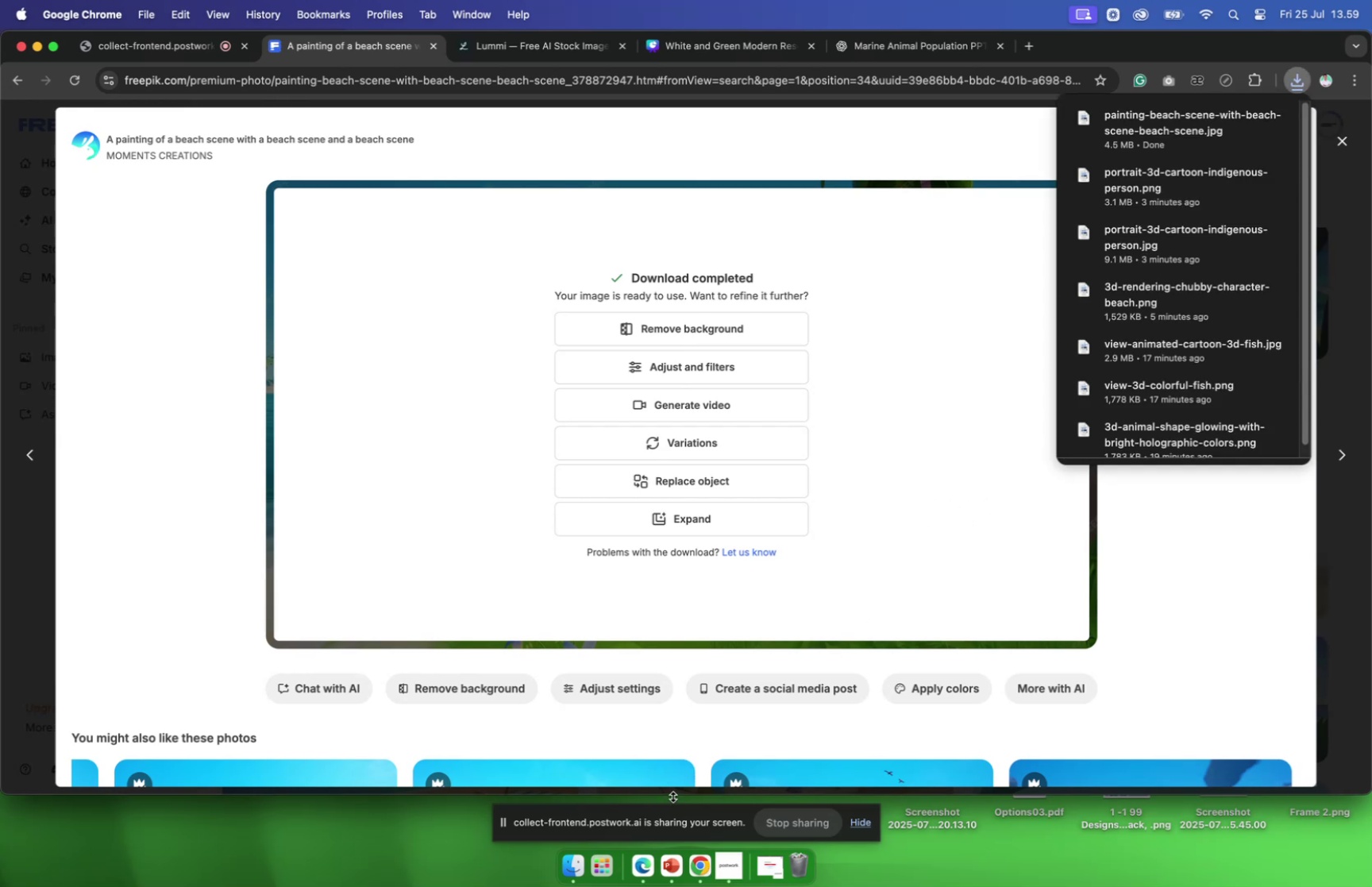 
left_click([695, 868])
 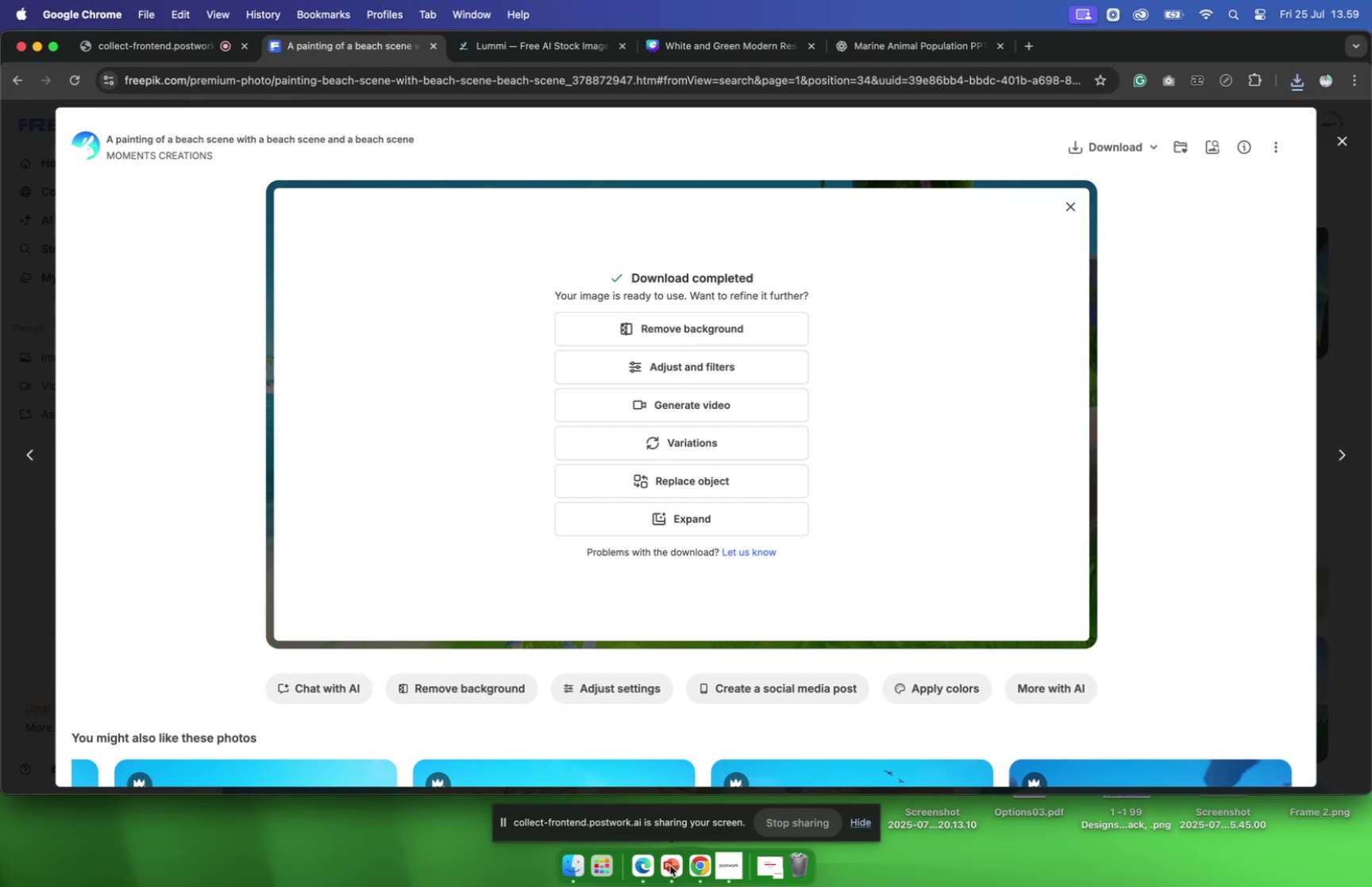 
left_click([670, 864])
 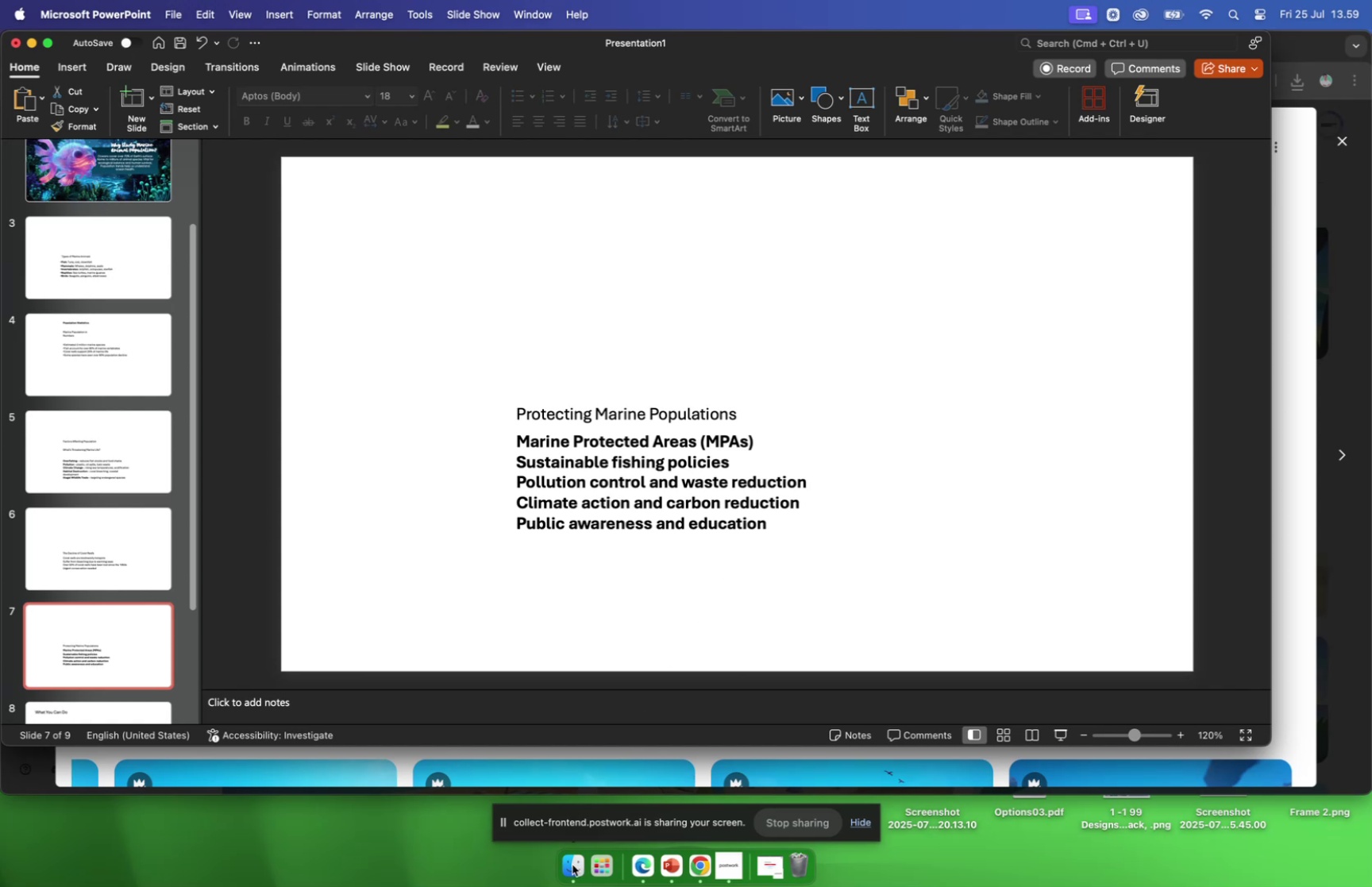 
left_click([572, 864])
 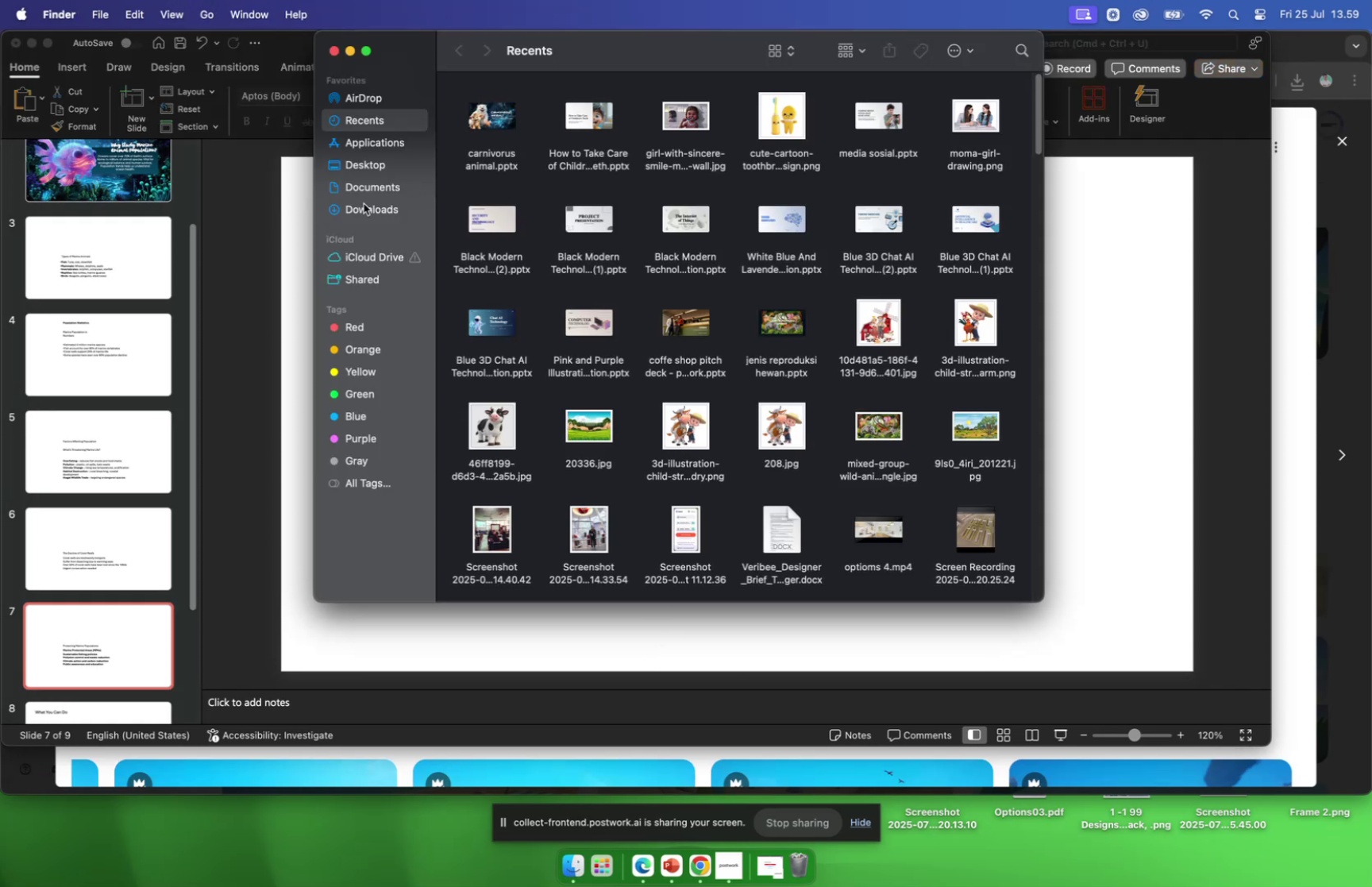 
left_click([364, 206])
 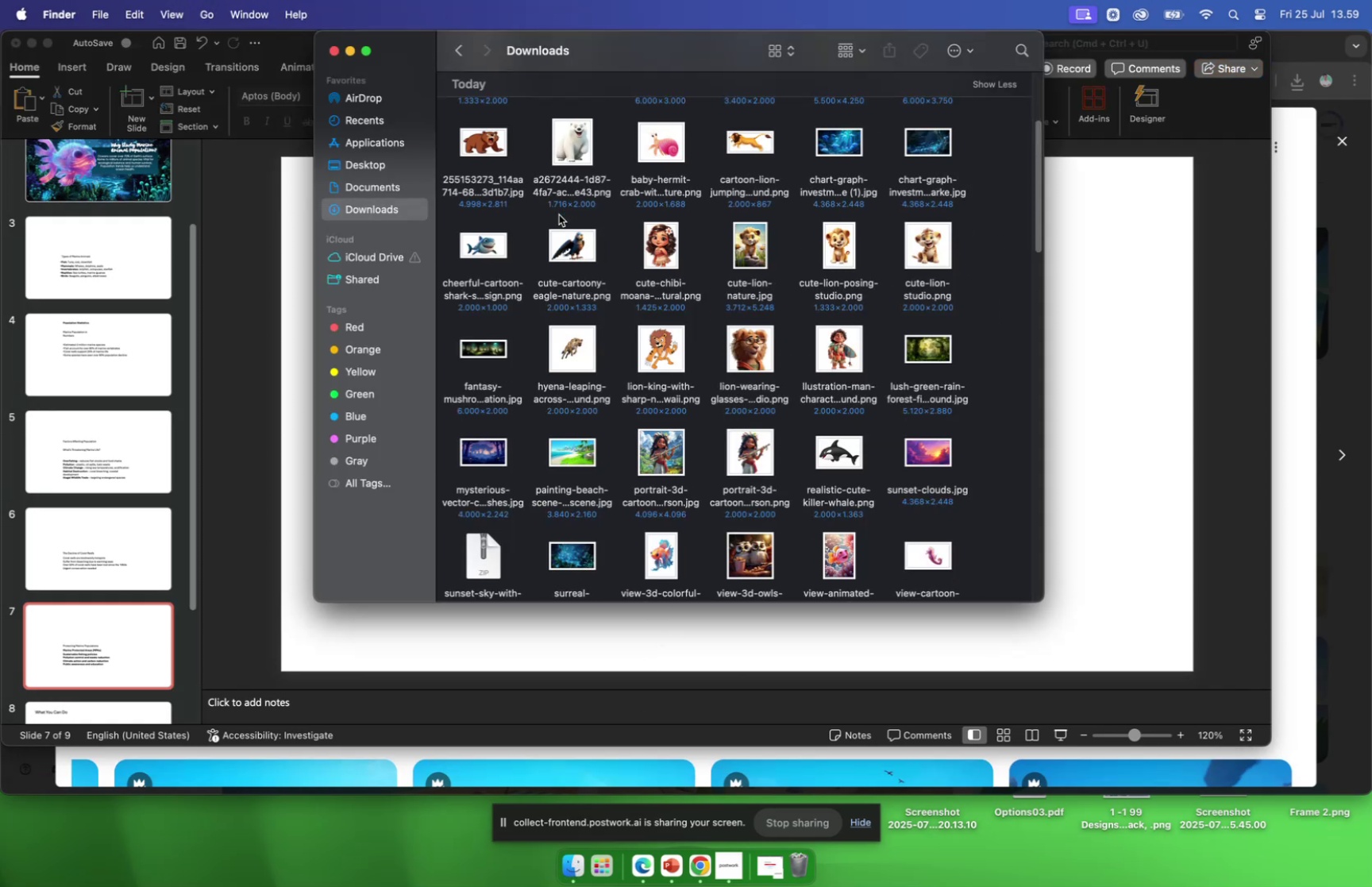 
scroll: coordinate [566, 235], scroll_direction: up, amount: 55.0
 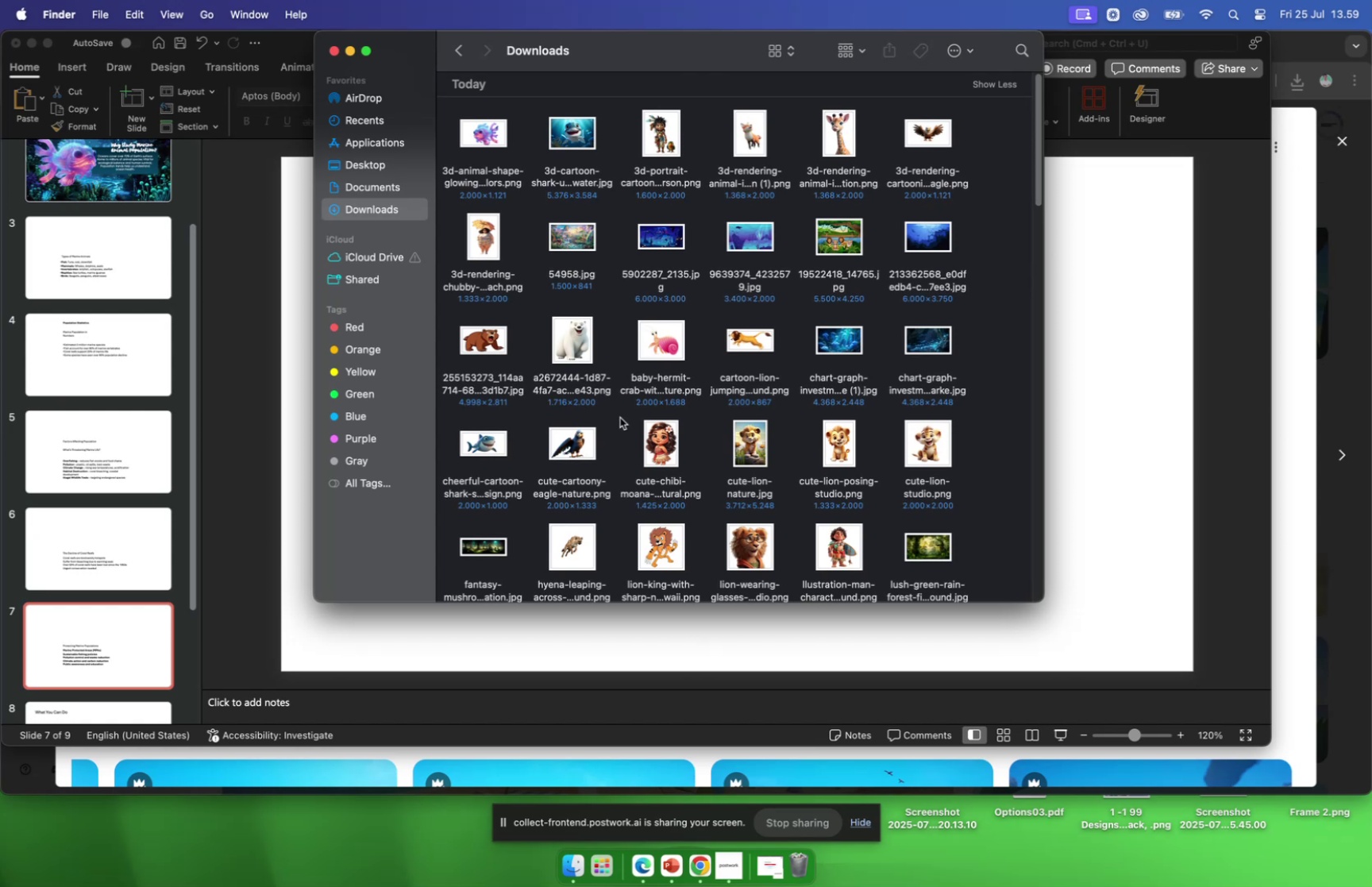 
scroll: coordinate [626, 414], scroll_direction: down, amount: 26.0
 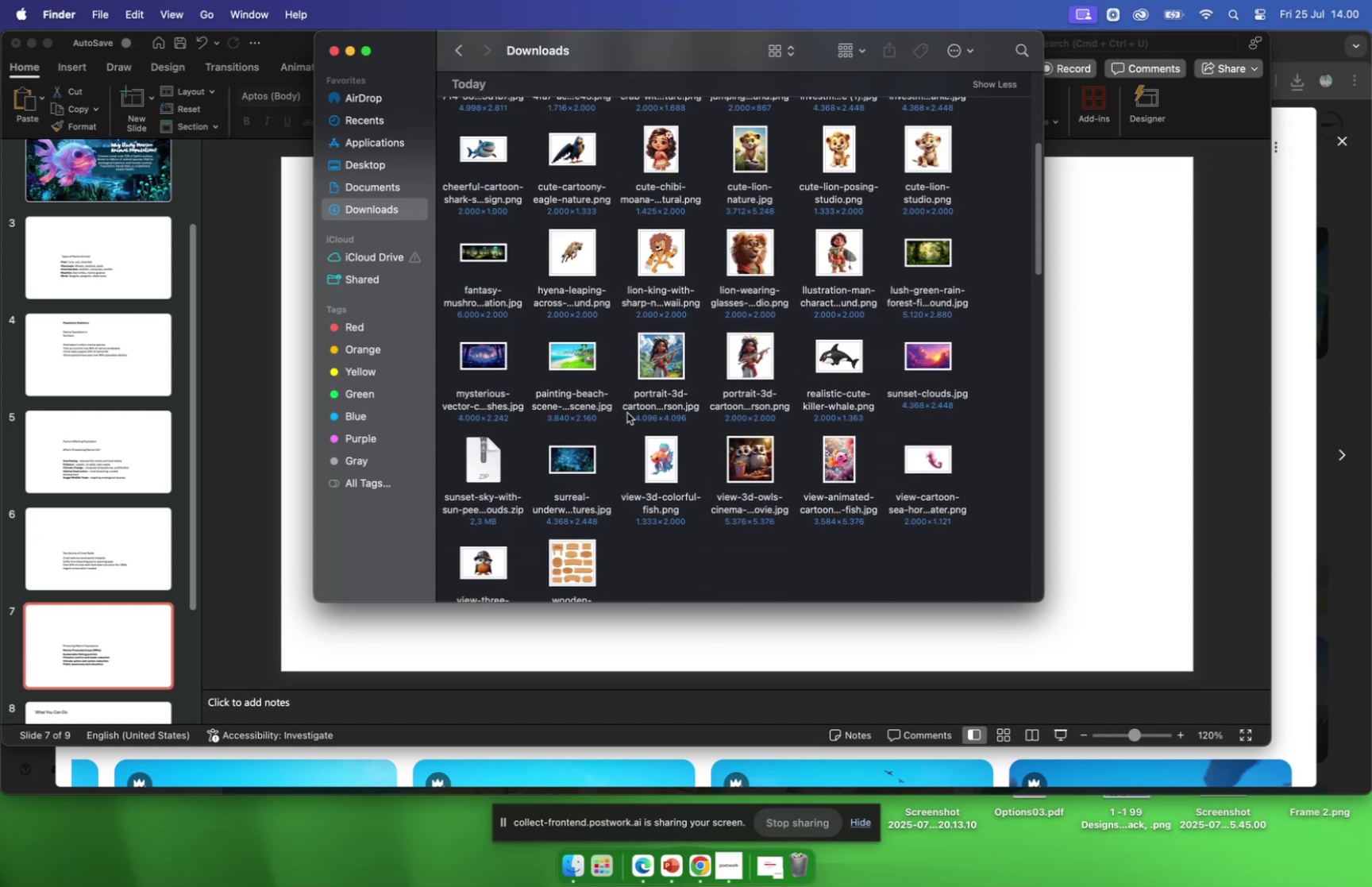 
wait(5.94)
 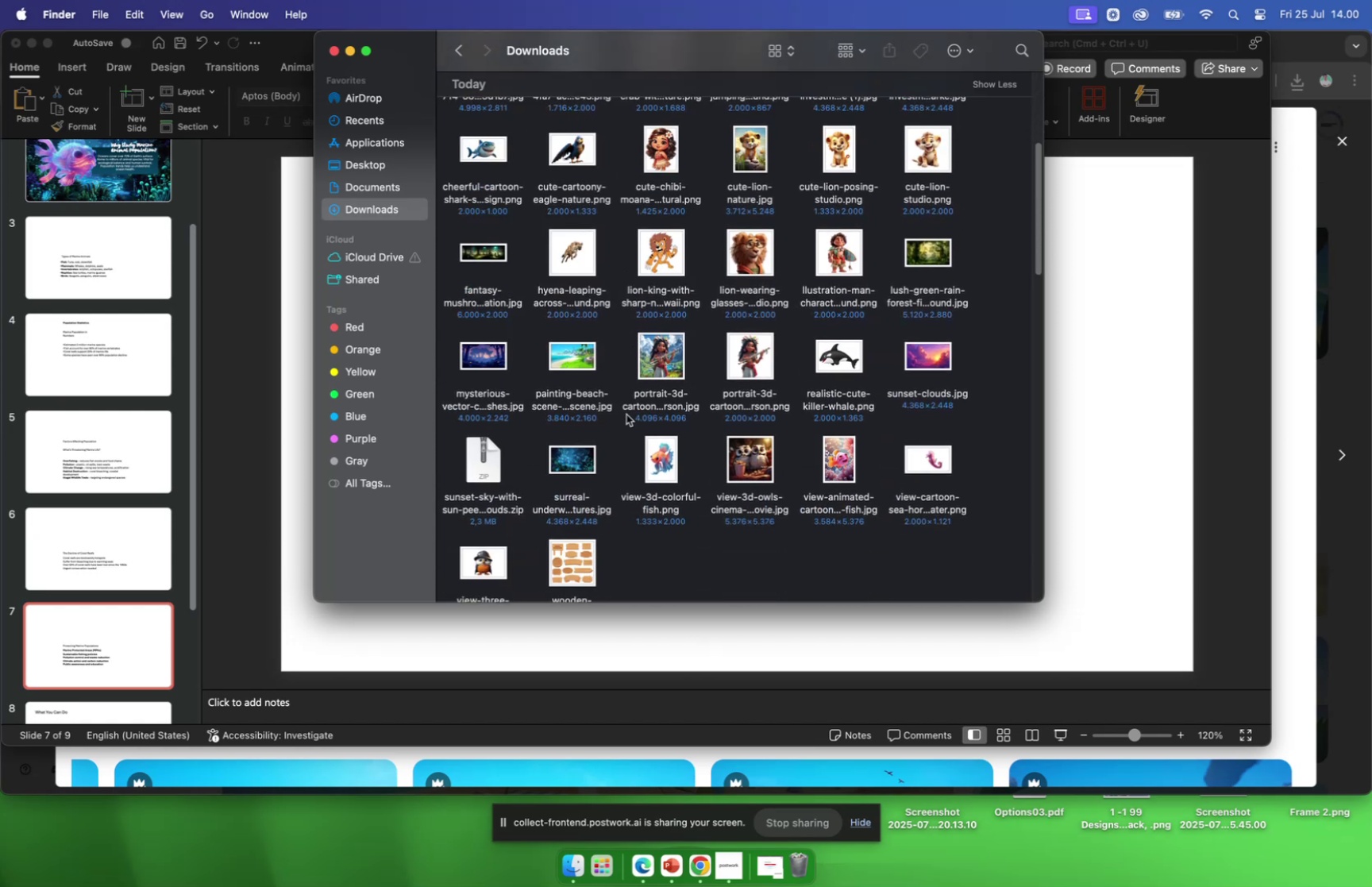 
left_click_drag(start_coordinate=[570, 349], to_coordinate=[1093, 341])
 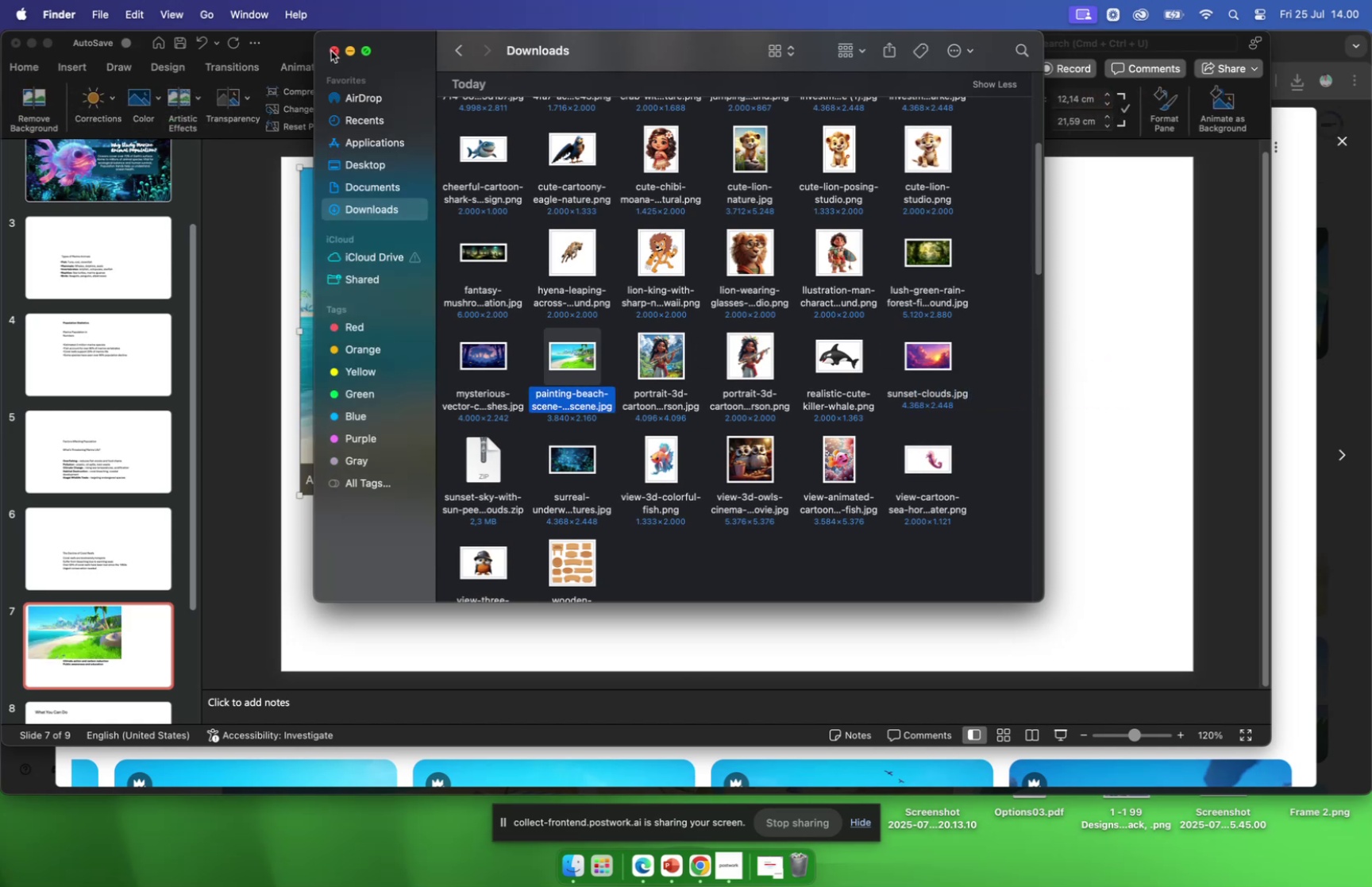 
left_click([336, 51])
 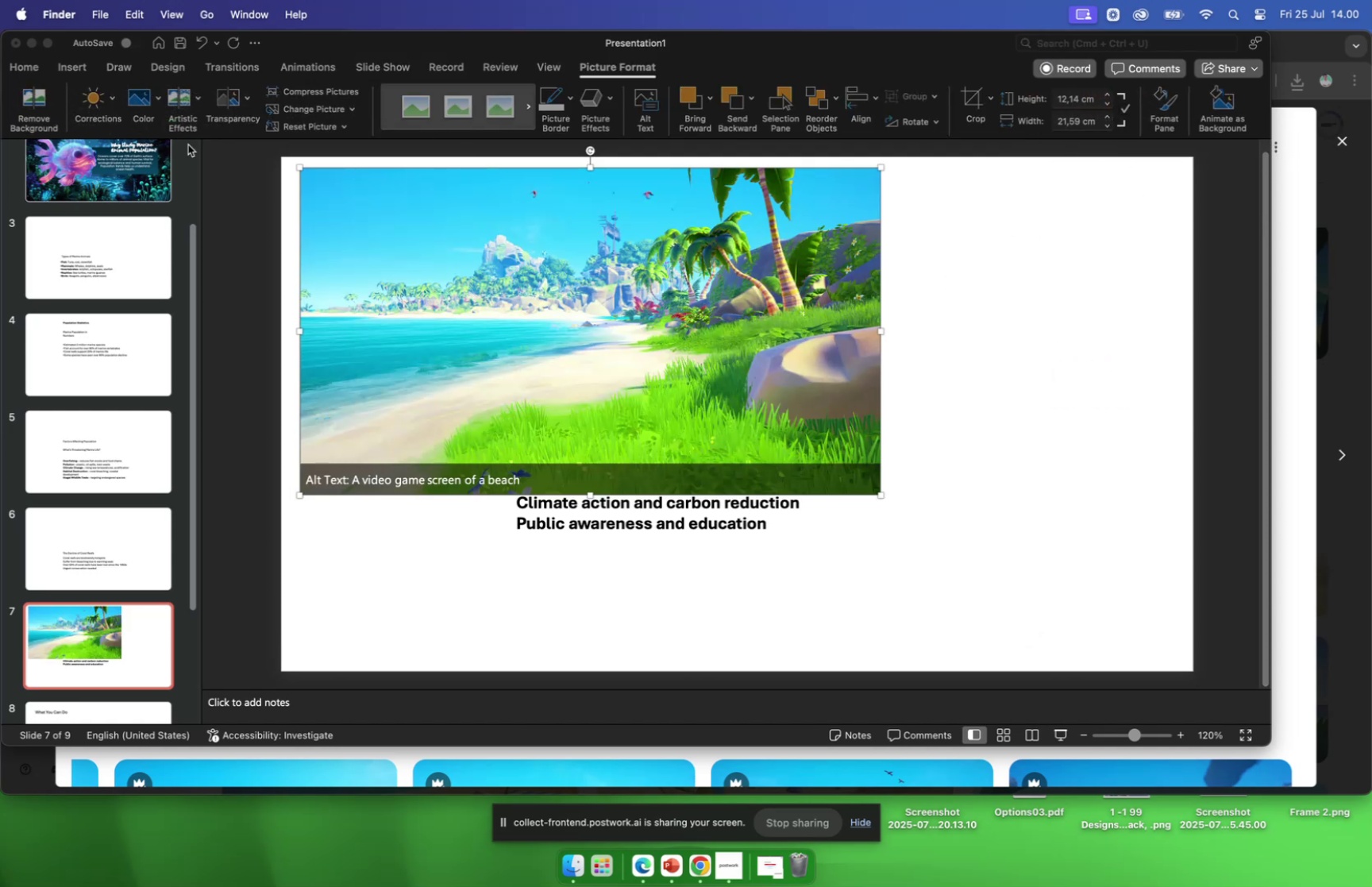 
wait(6.42)
 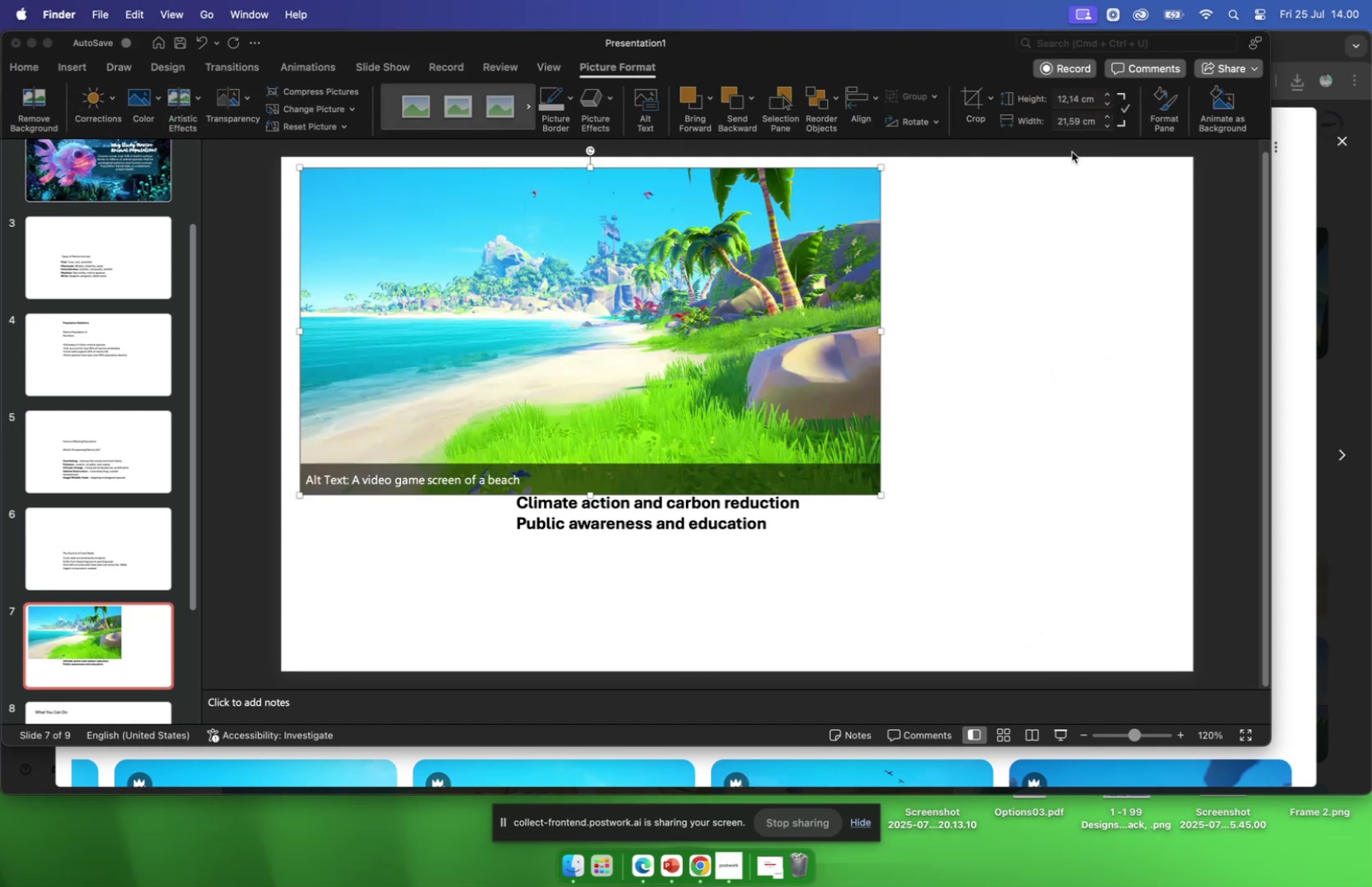 
left_click([938, 289])
 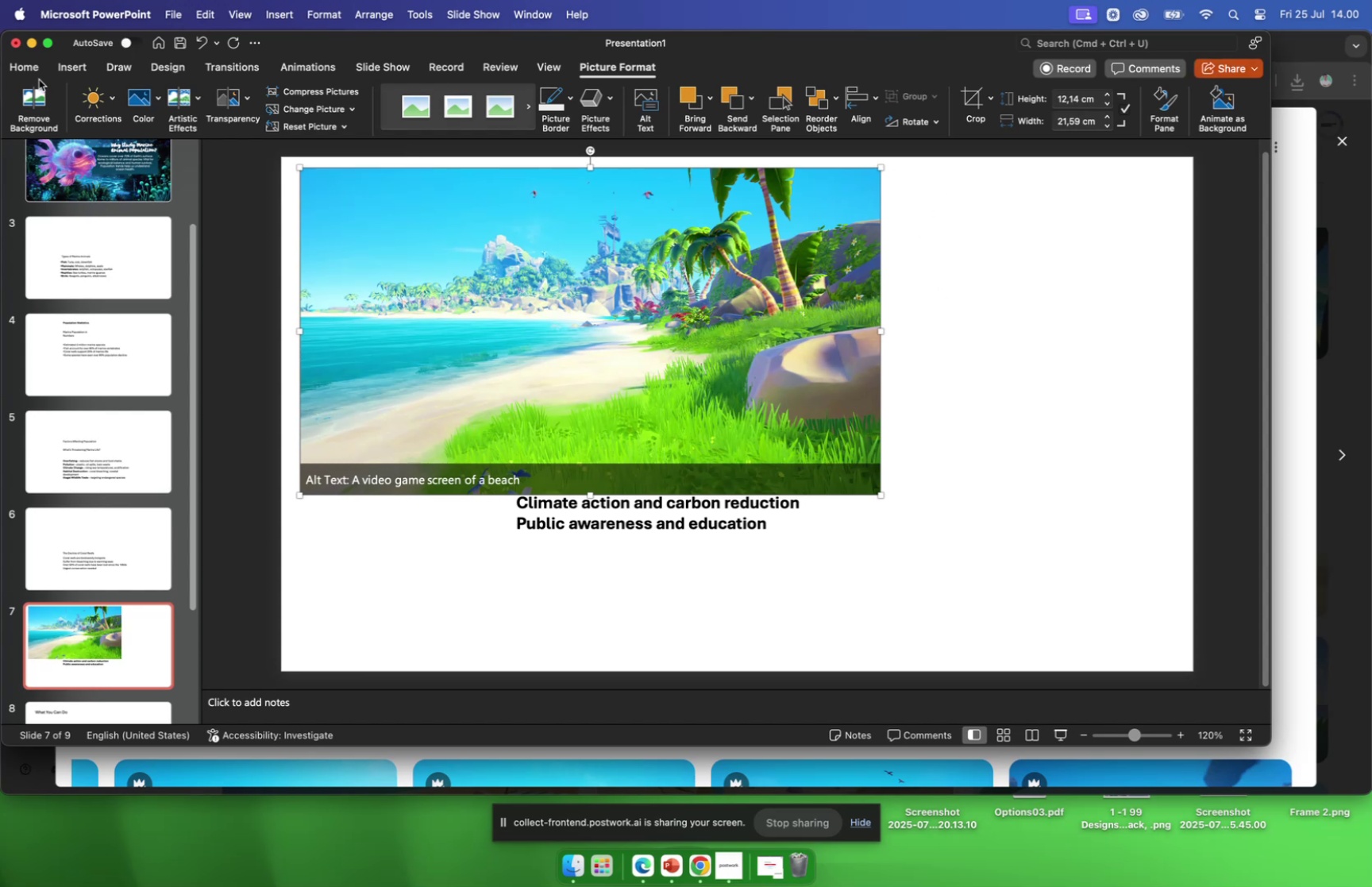 
left_click([28, 72])
 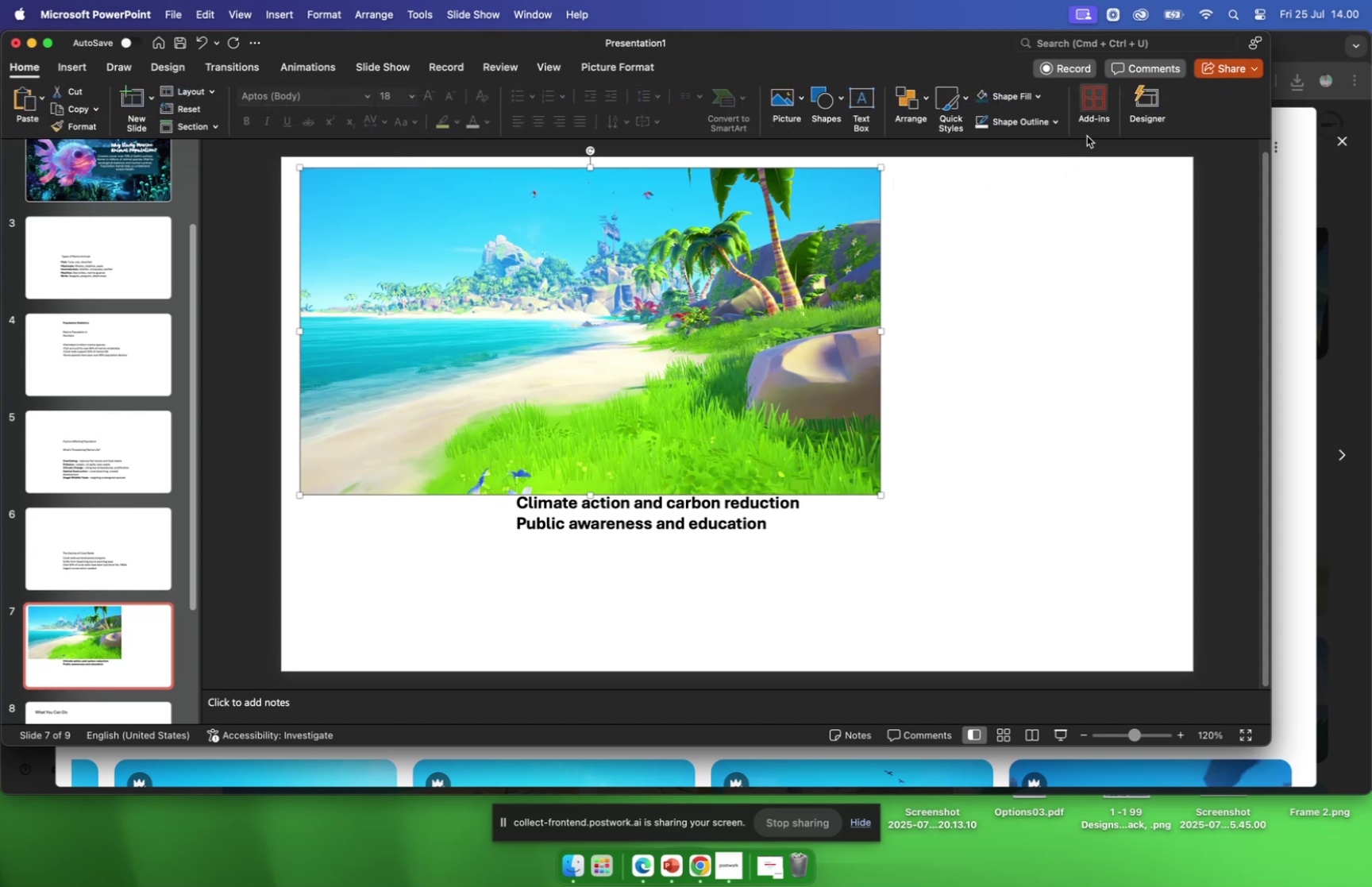 
mouse_move([1159, 137])
 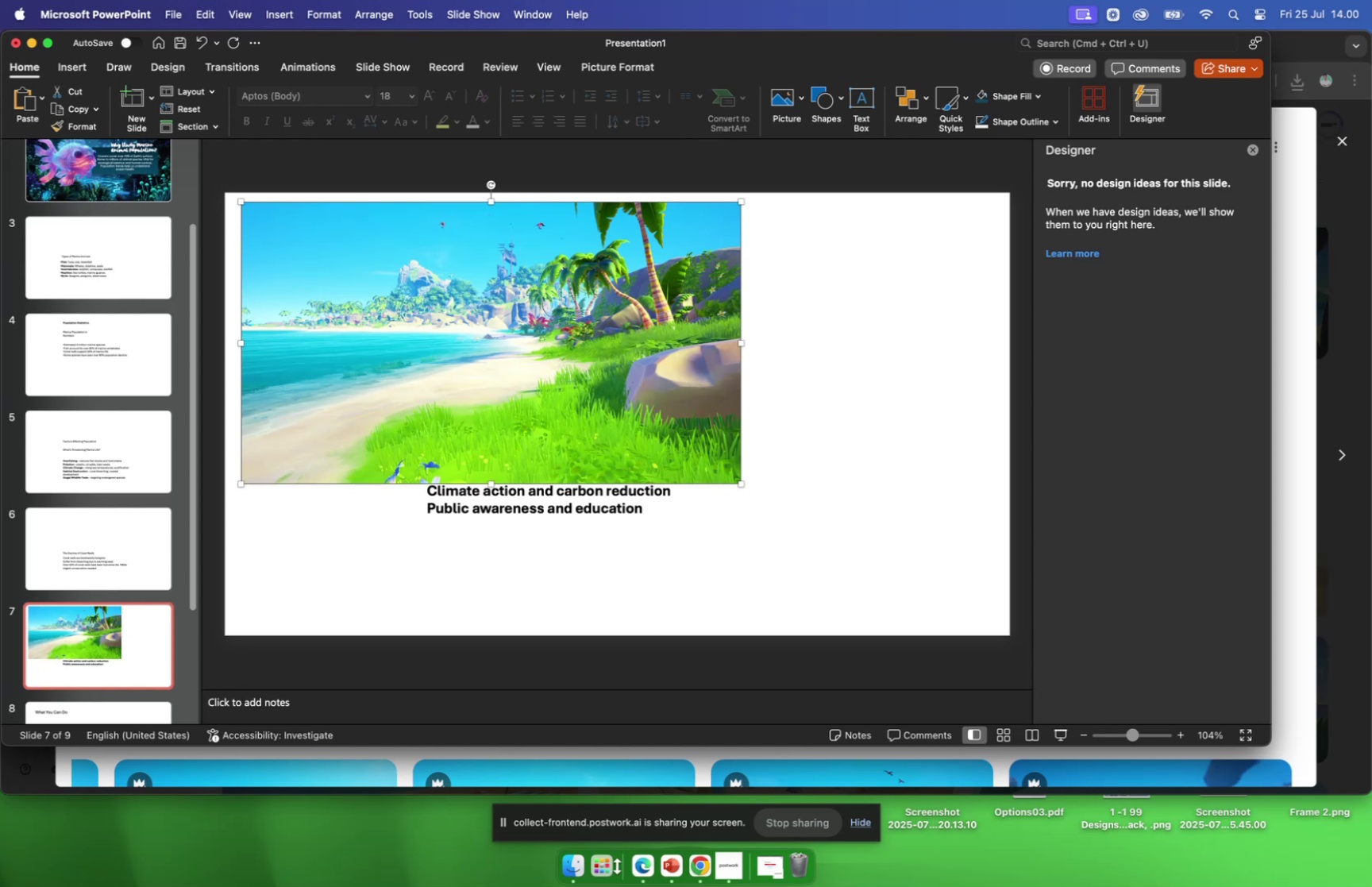 
wait(11.59)
 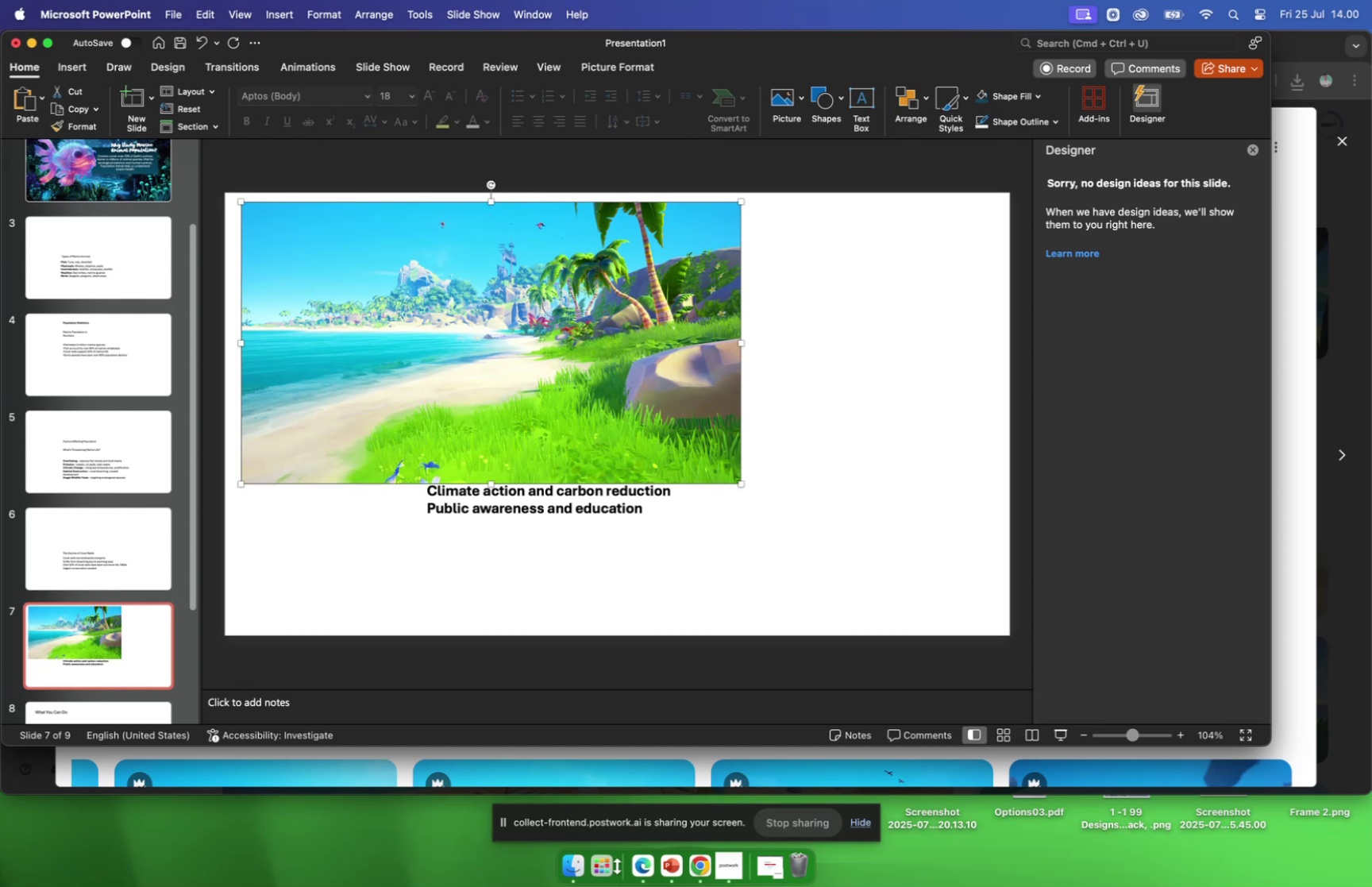 
left_click([705, 870])
 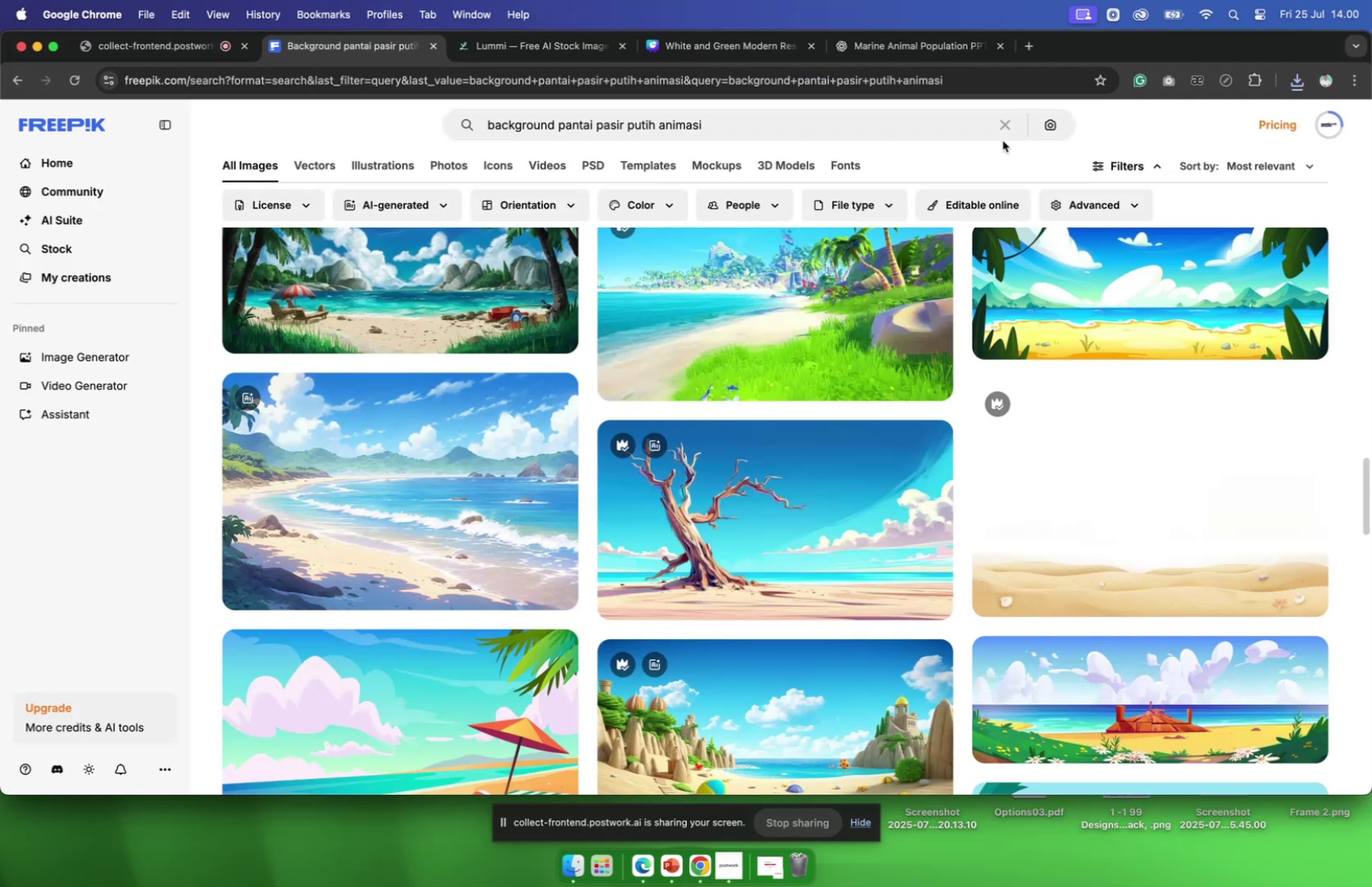 
left_click([1005, 127])
 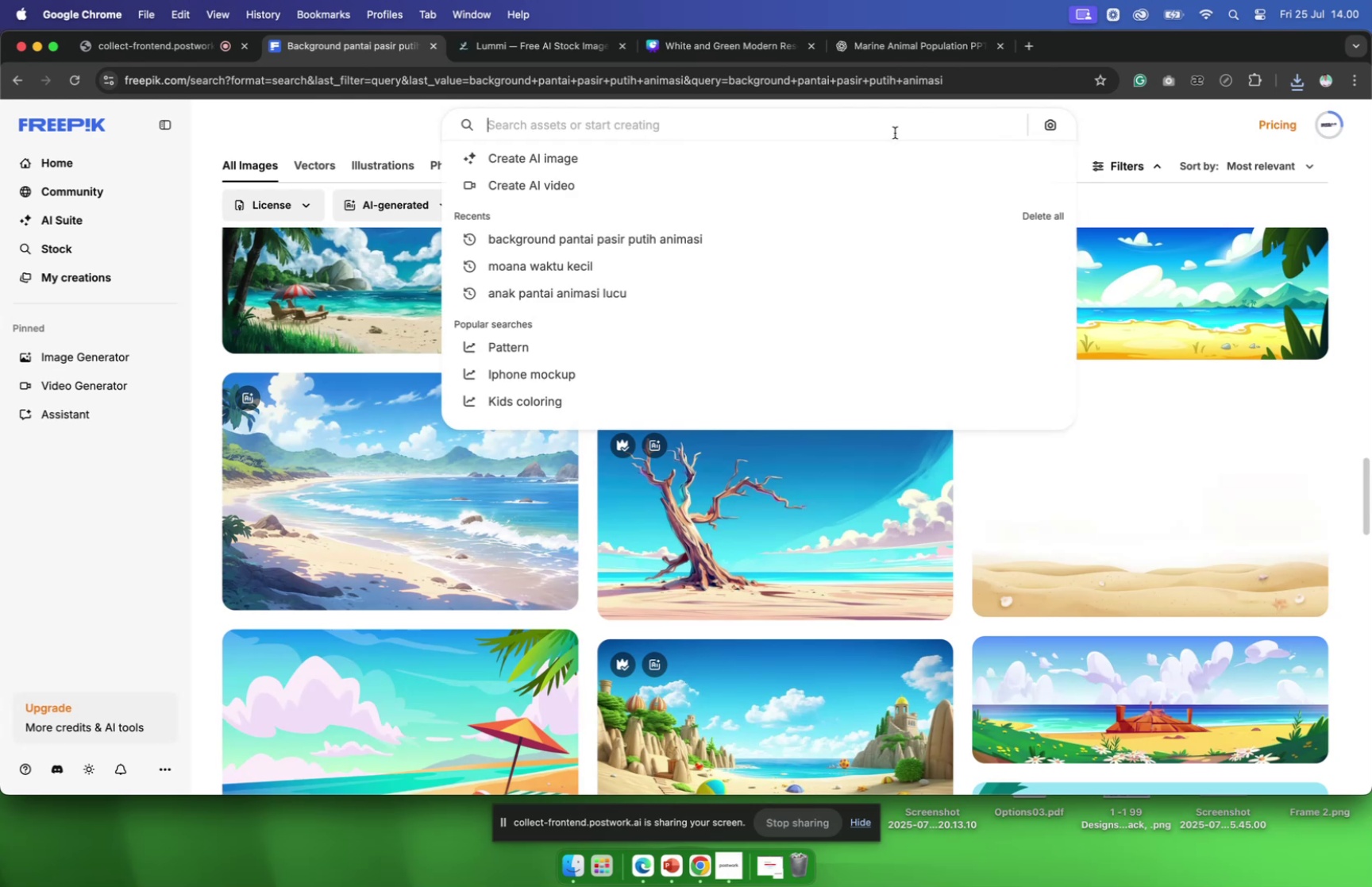 
type(polisi menum)
key(Backspace)
type(nu)
key(Backspace)
type(juk sampinganimasi )
 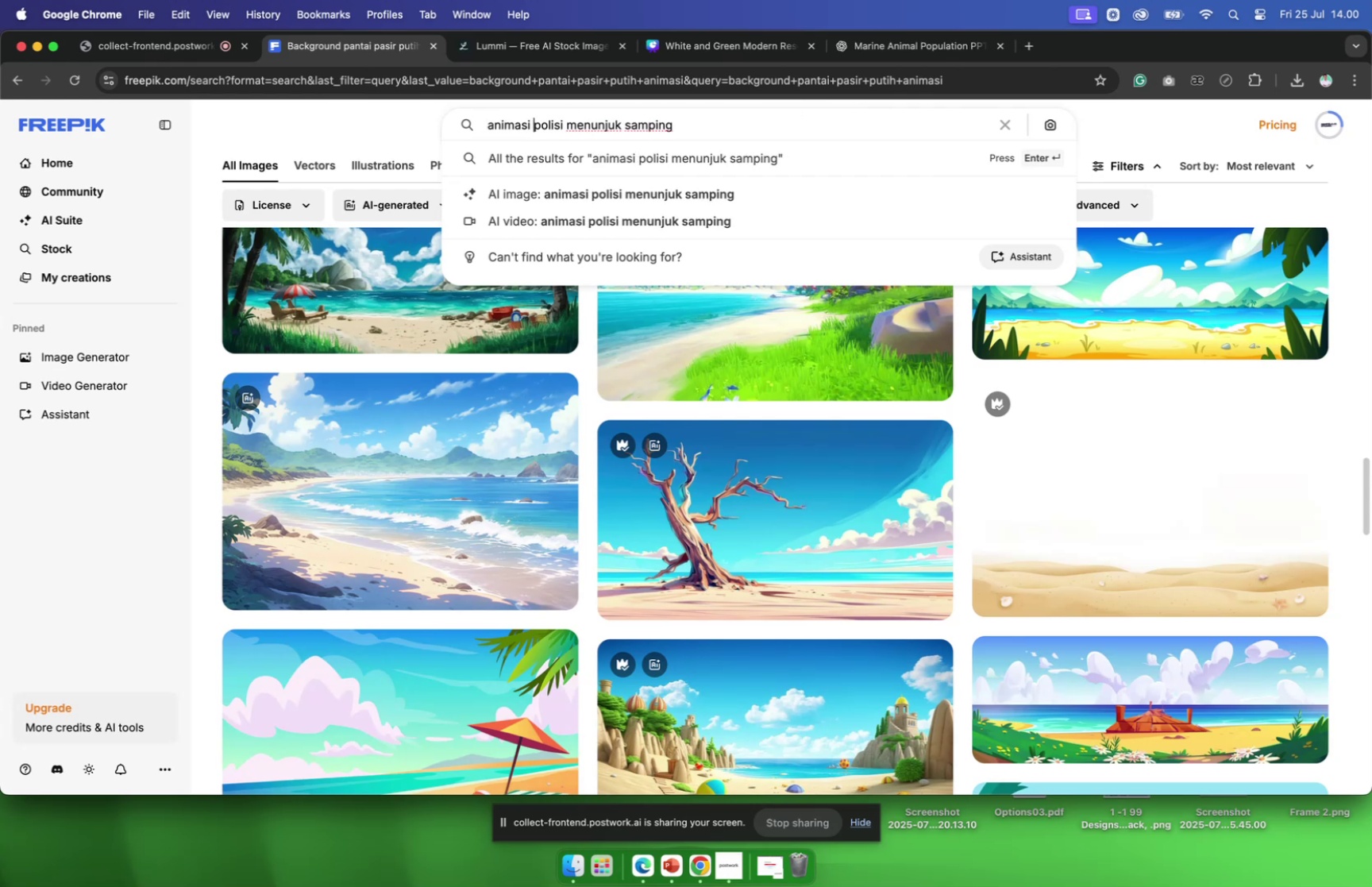 
key(Enter)
 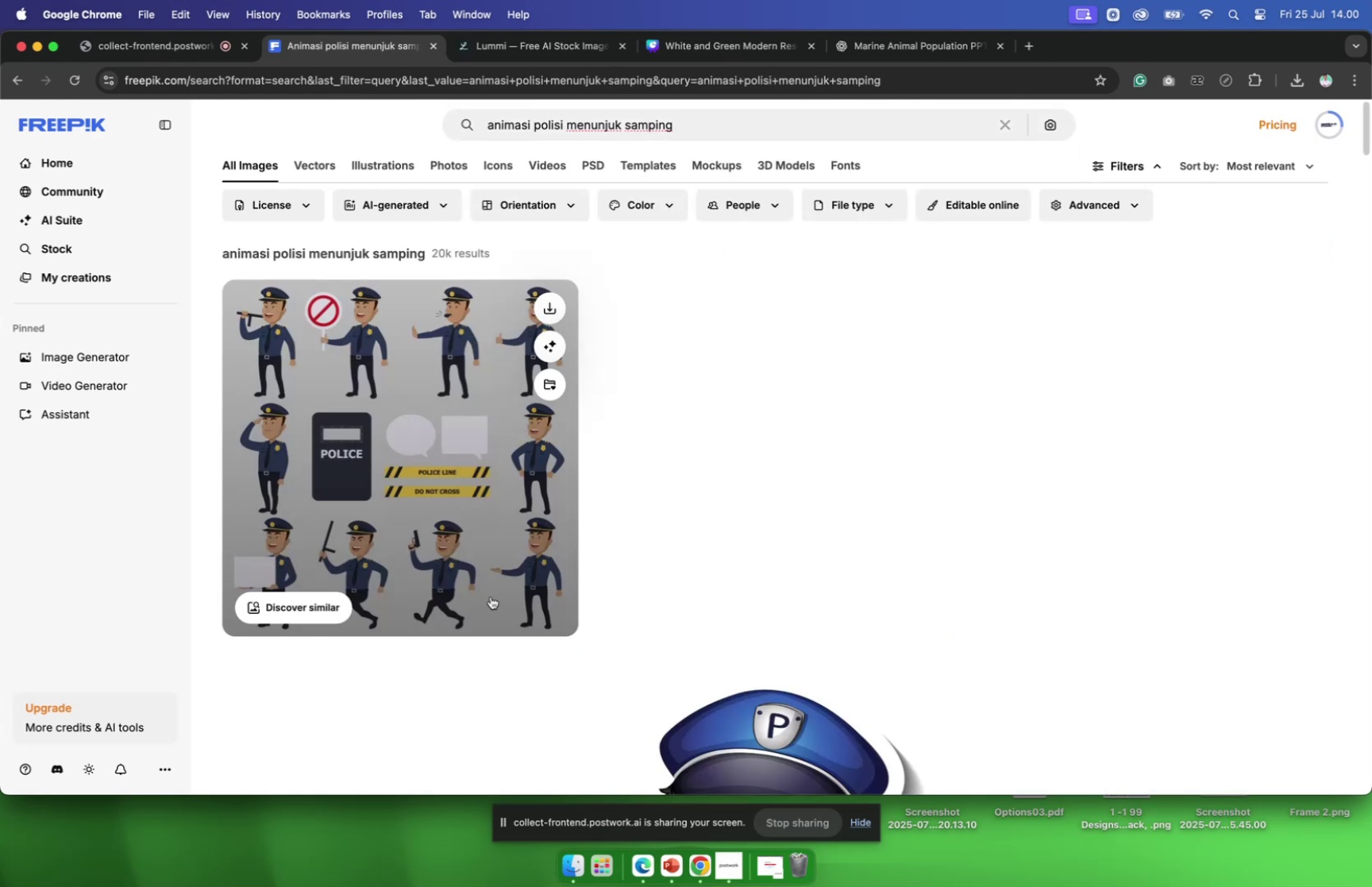 
scroll: coordinate [631, 542], scroll_direction: down, amount: 24.0
 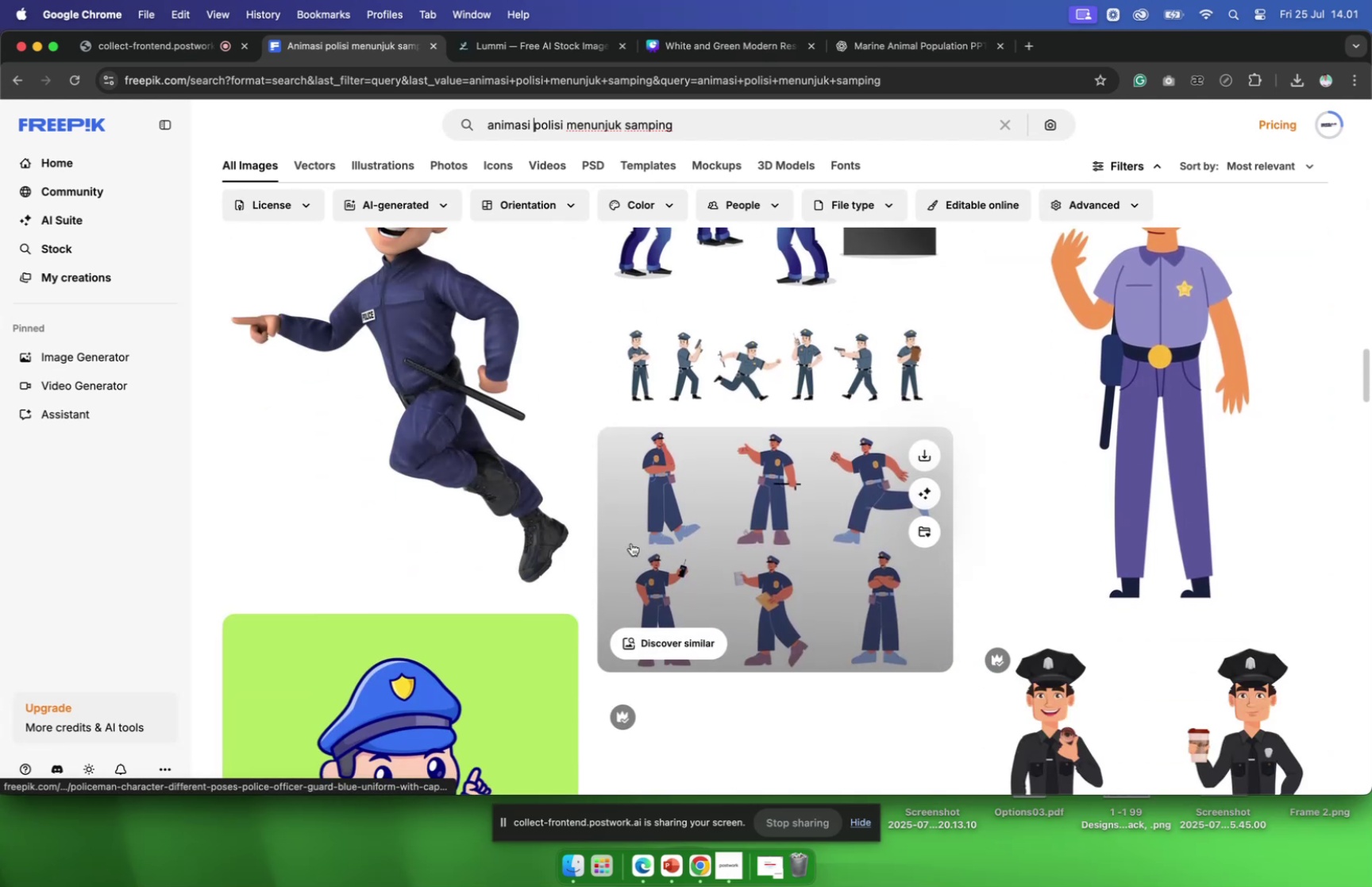 
scroll: coordinate [631, 542], scroll_direction: up, amount: 8.0
 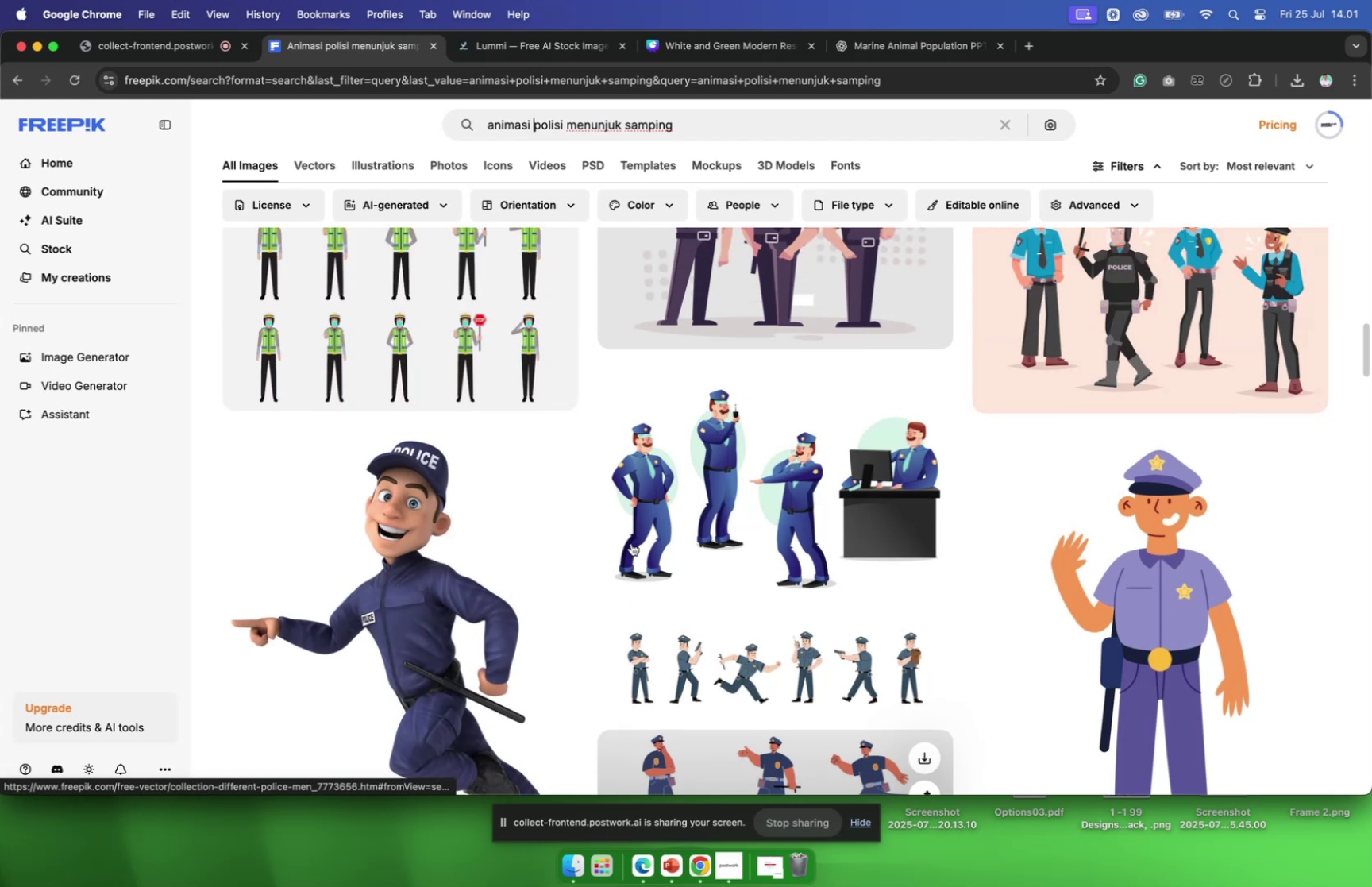 
scroll: coordinate [640, 571], scroll_direction: down, amount: 105.0
 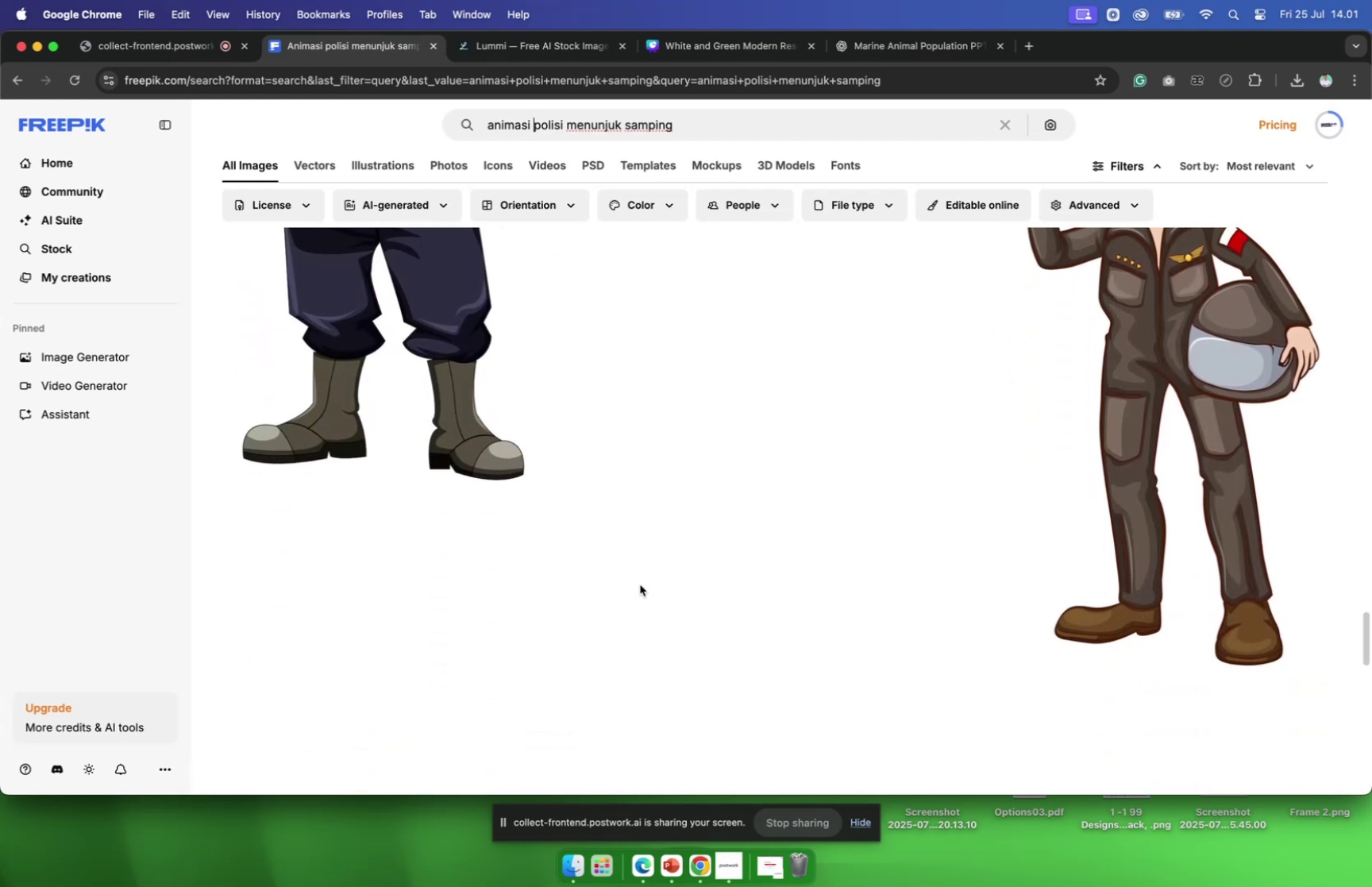 
scroll: coordinate [640, 582], scroll_direction: down, amount: 20.0
 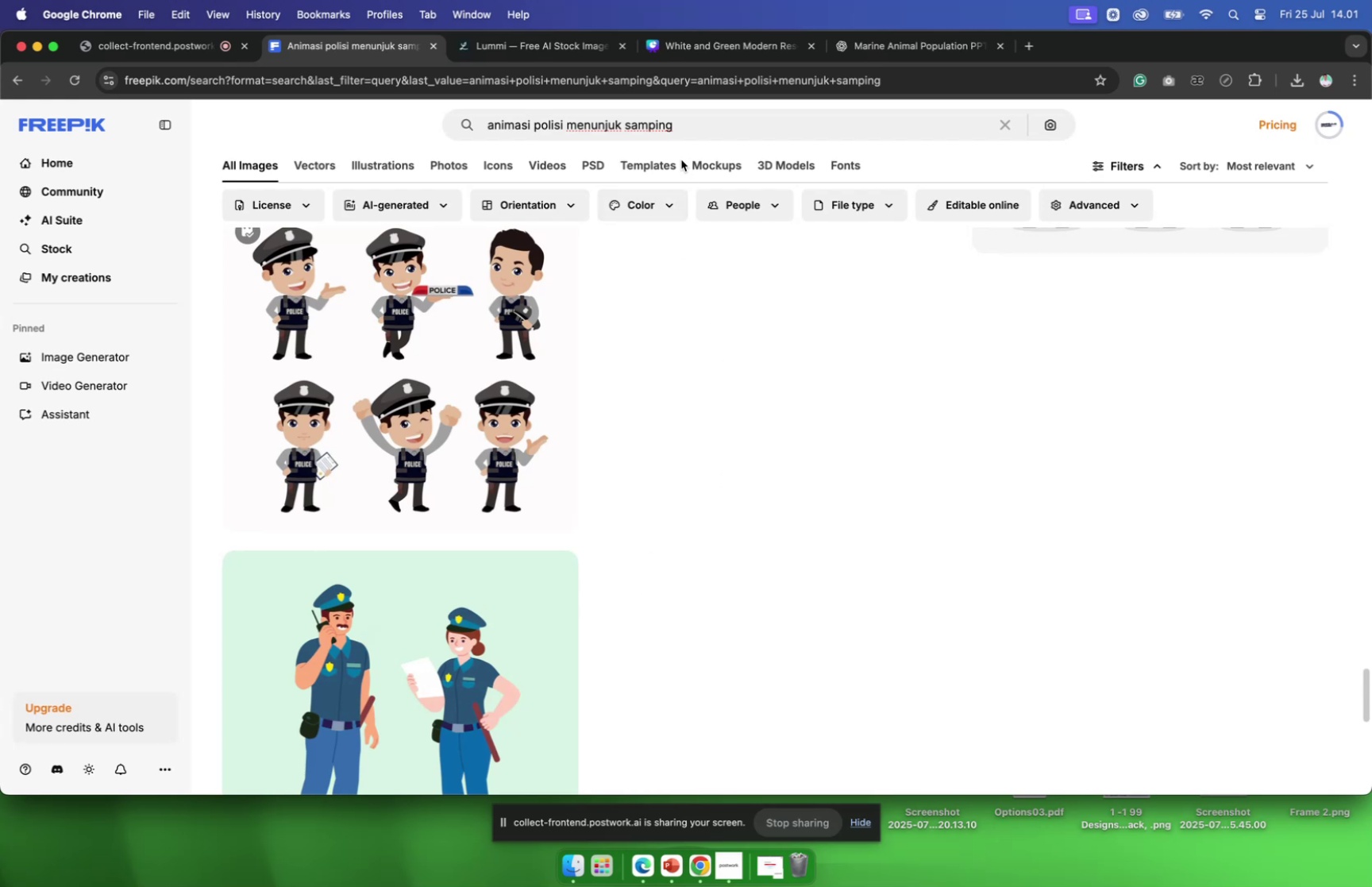 
wait(5.7)
 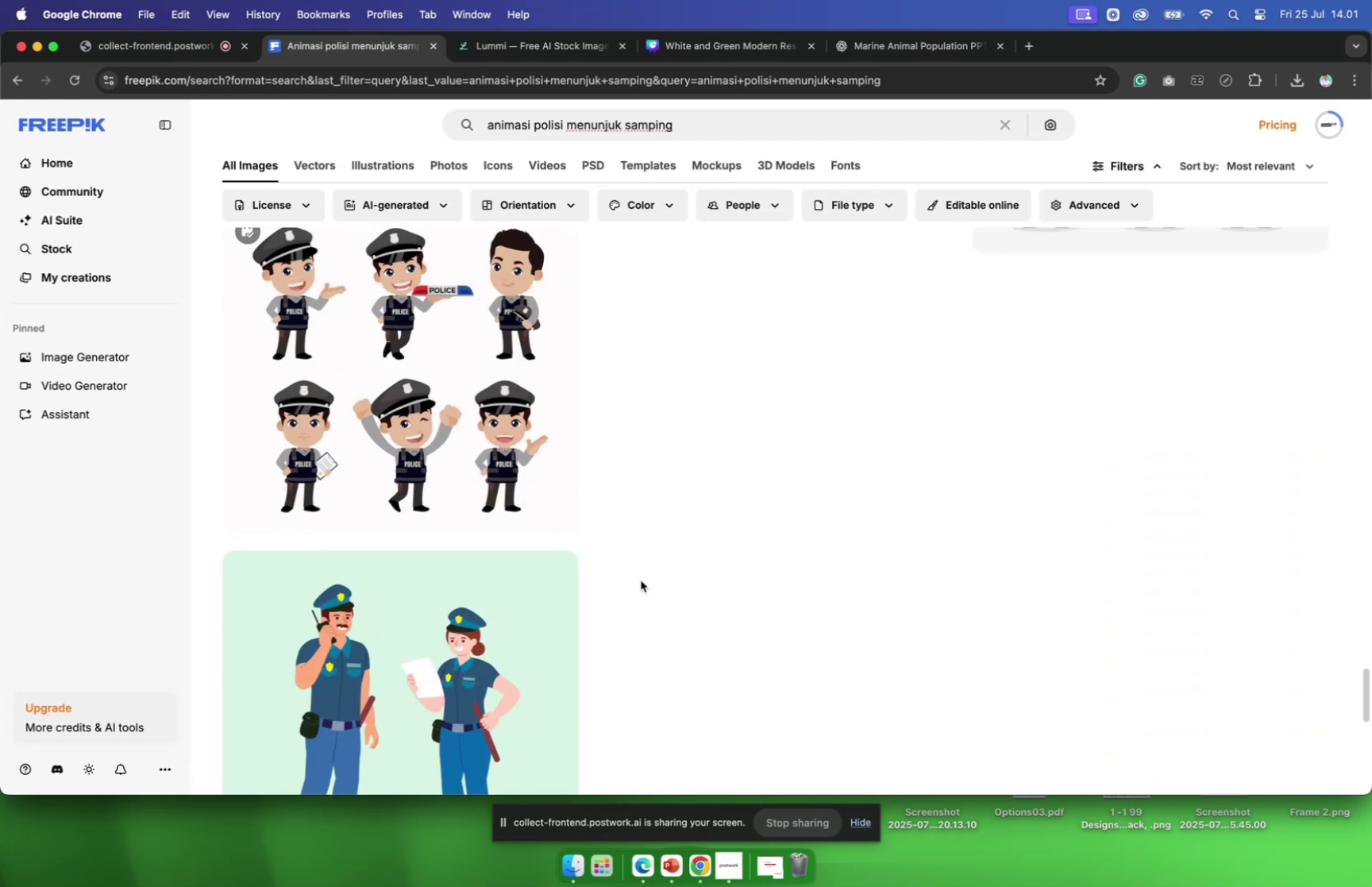 
left_click_drag(start_coordinate=[572, 124], to_coordinate=[685, 125])
 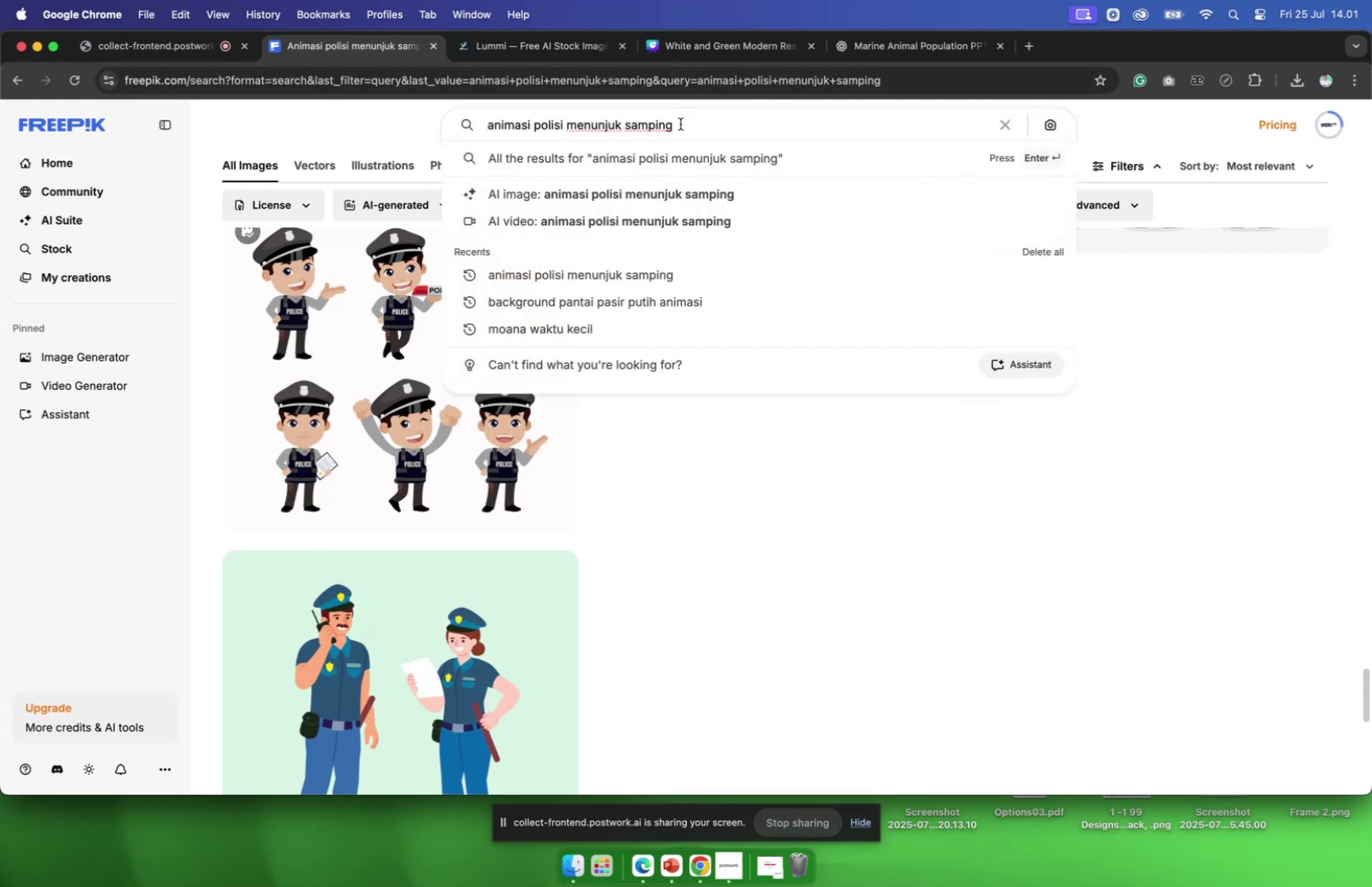 
left_click_drag(start_coordinate=[680, 124], to_coordinate=[566, 127])
 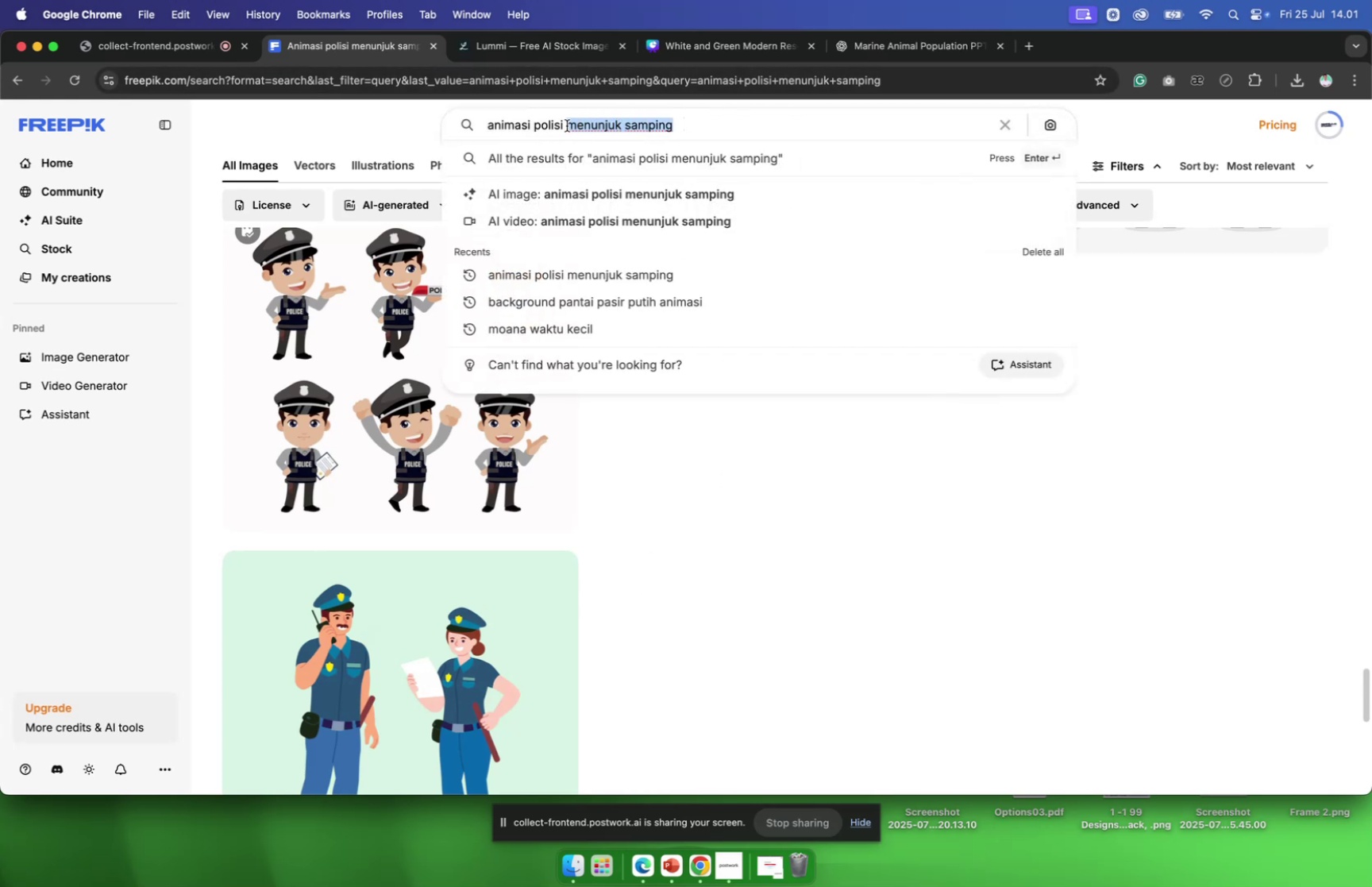 
key(Backspace)
 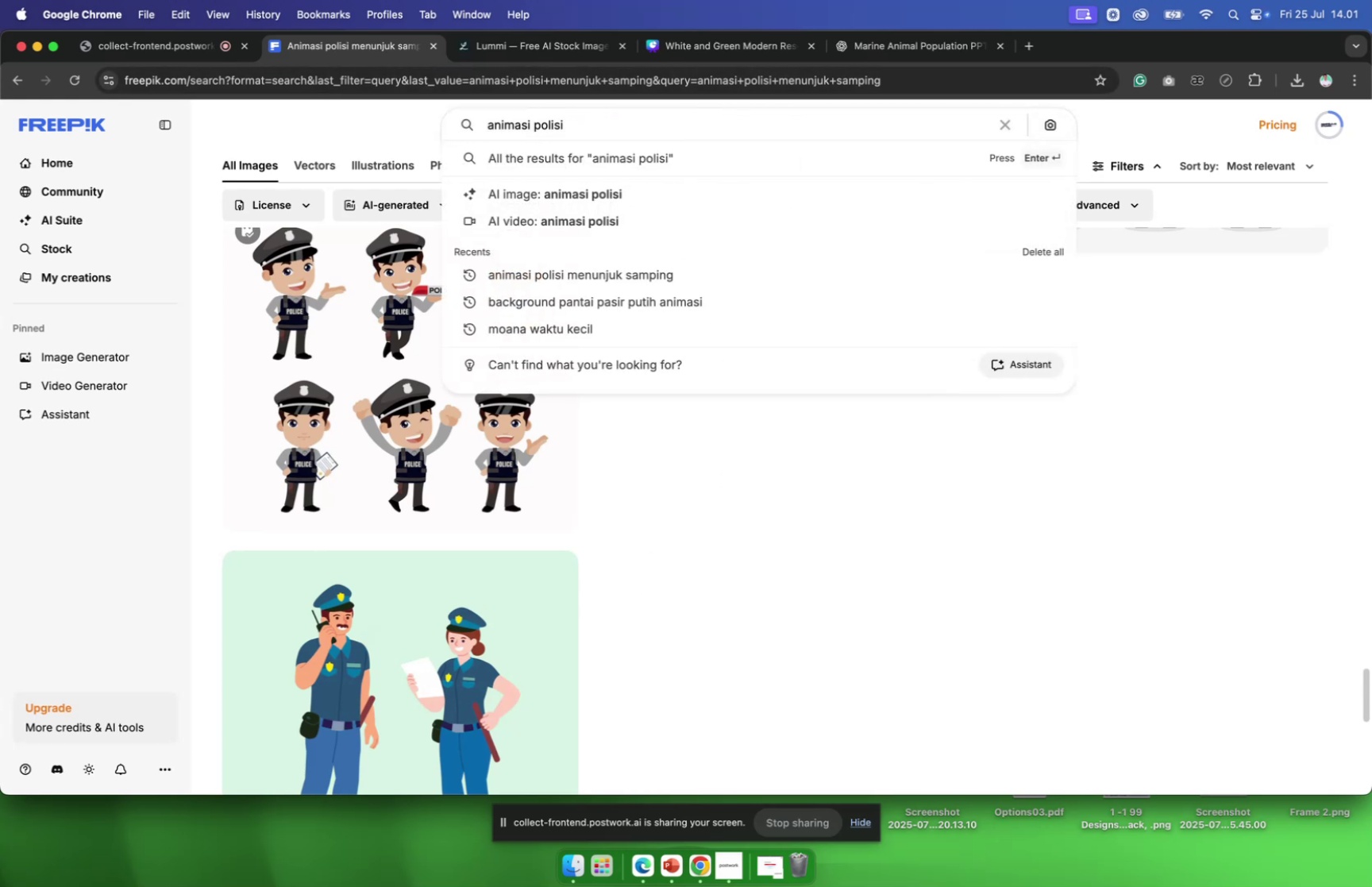 
key(Enter)
 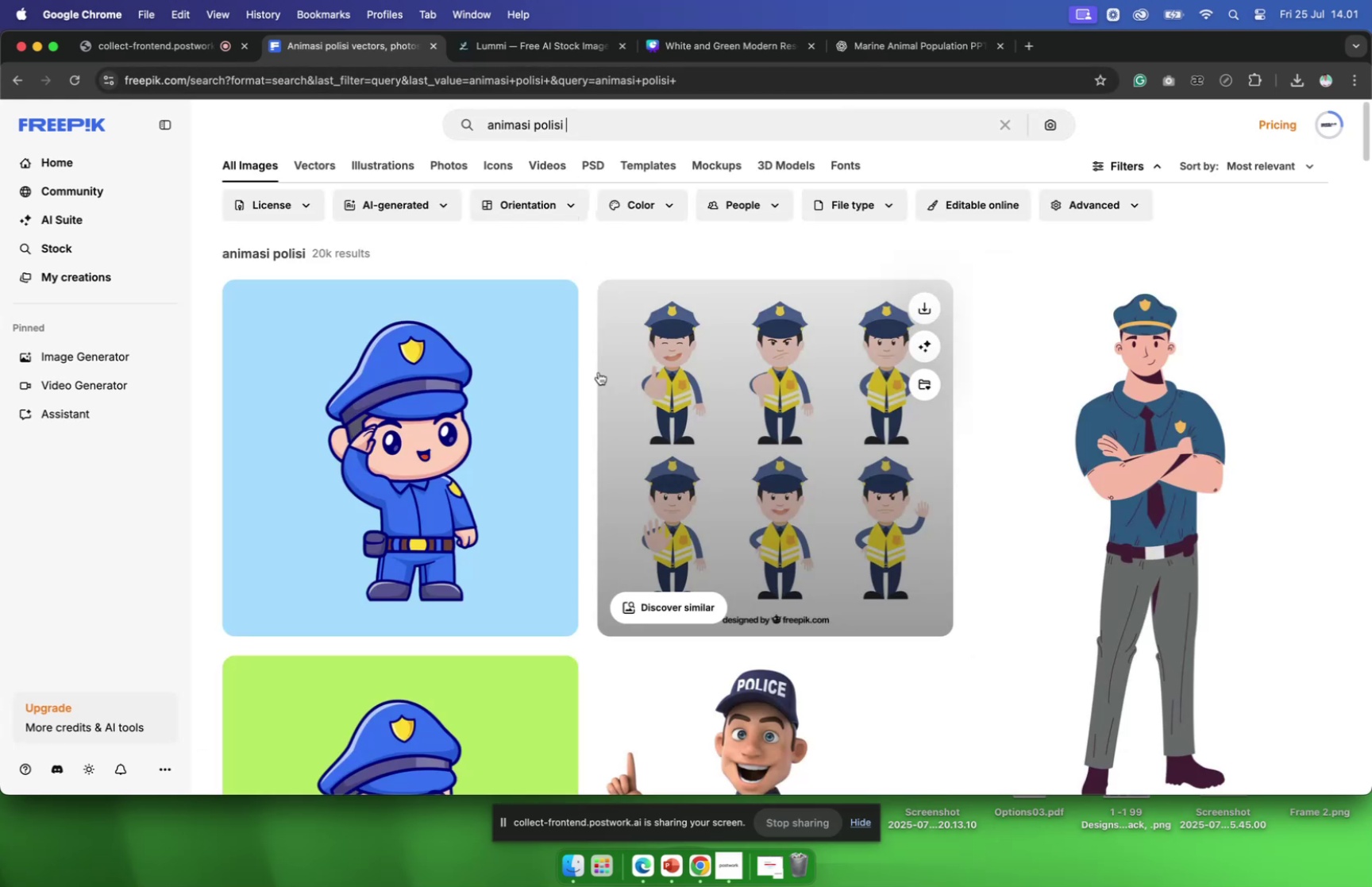 
scroll: coordinate [635, 467], scroll_direction: down, amount: 63.0
 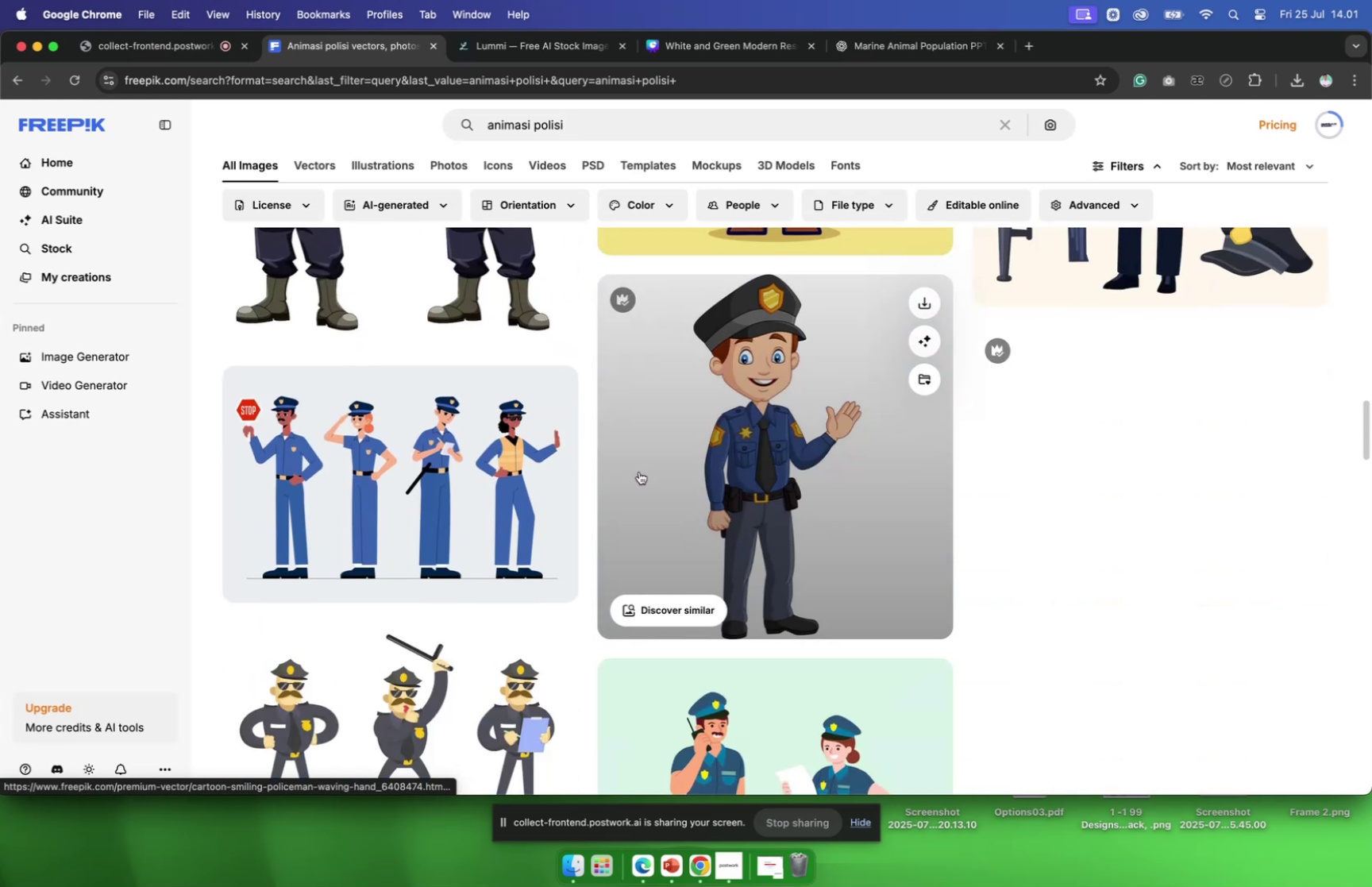 
scroll: coordinate [640, 472], scroll_direction: down, amount: 45.0
 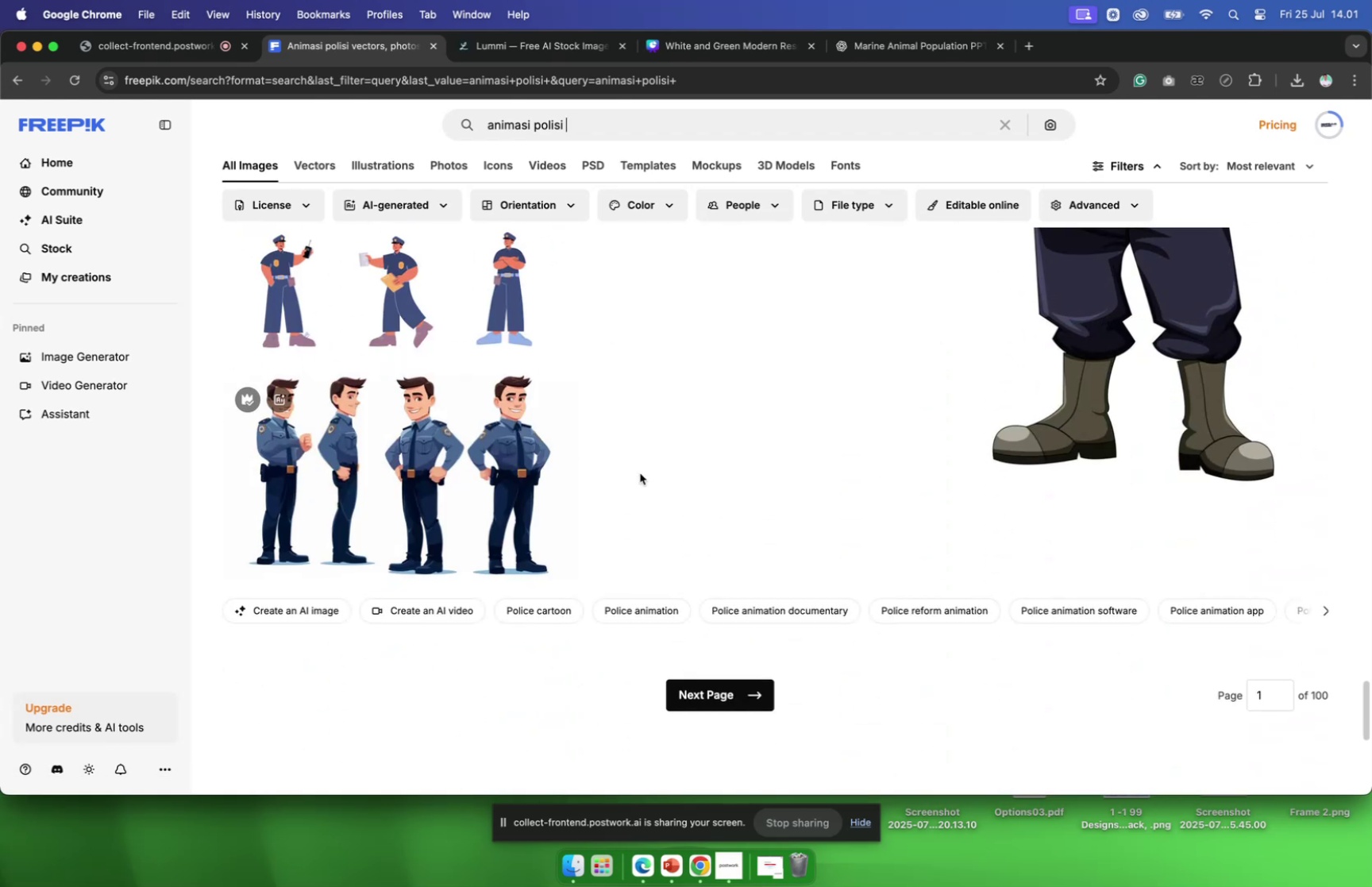 
scroll: coordinate [640, 472], scroll_direction: up, amount: 9.0
 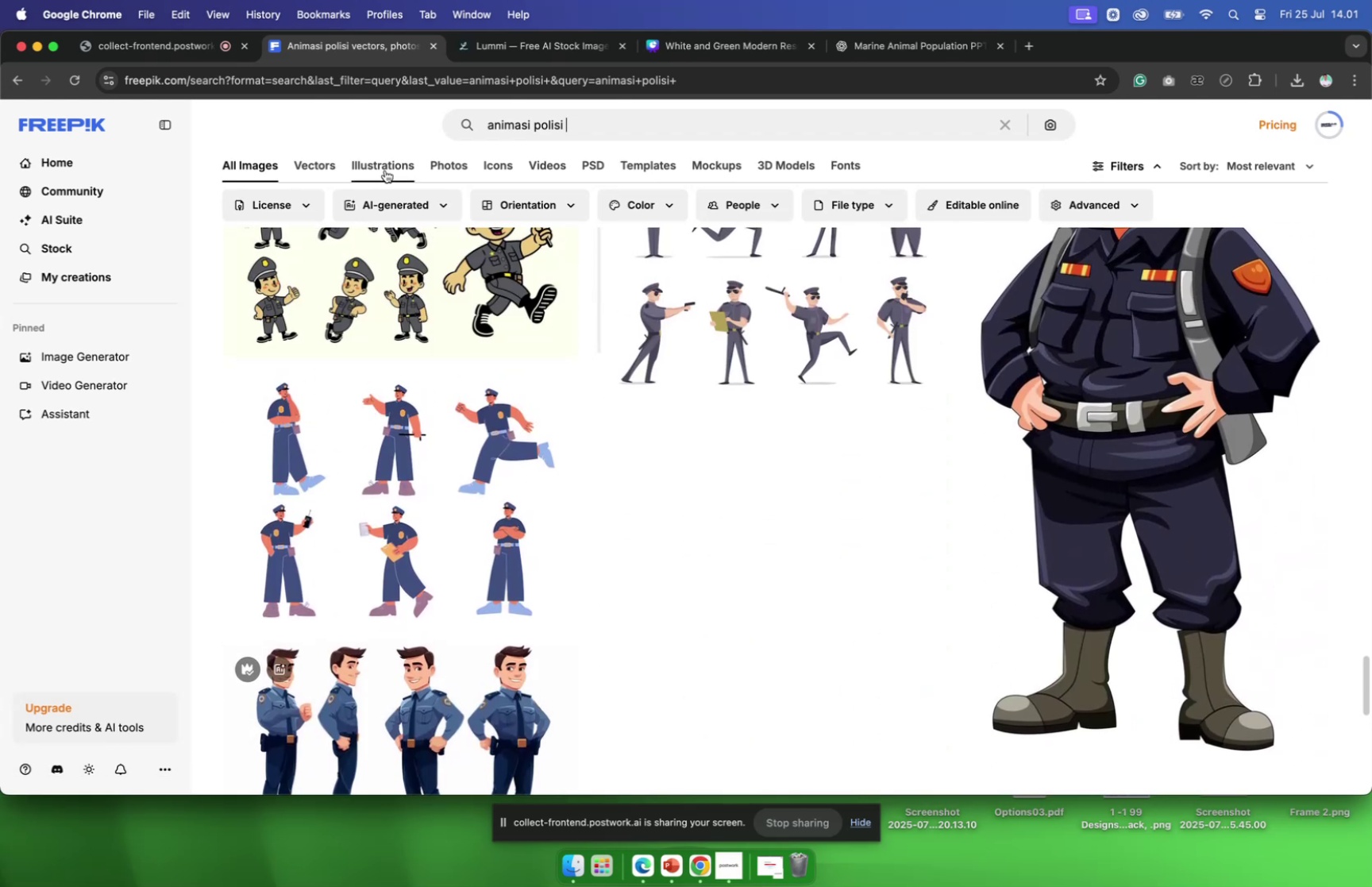 
left_click([385, 170])
 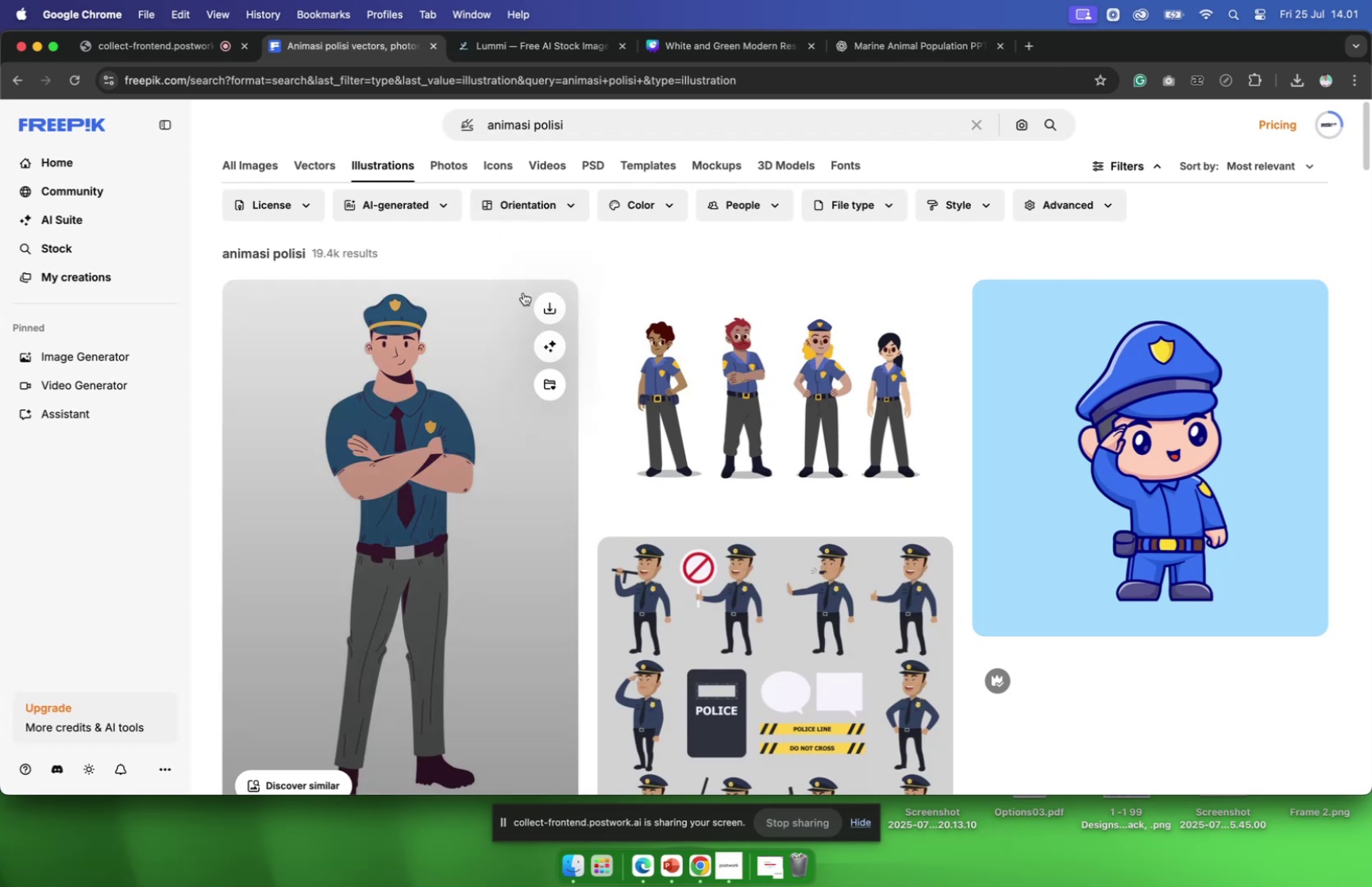 
scroll: coordinate [619, 404], scroll_direction: down, amount: 27.0
 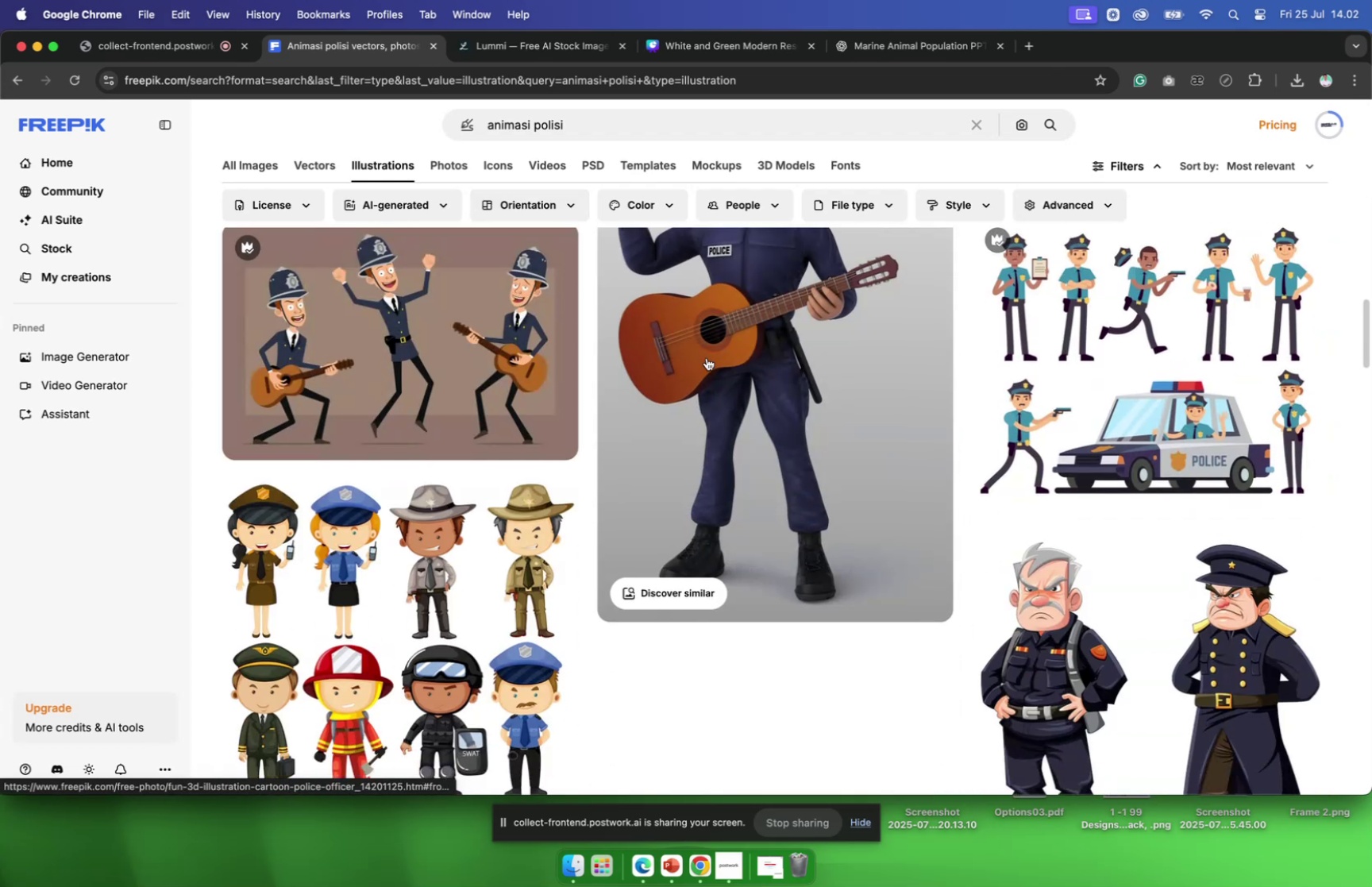 
left_click([707, 357])
 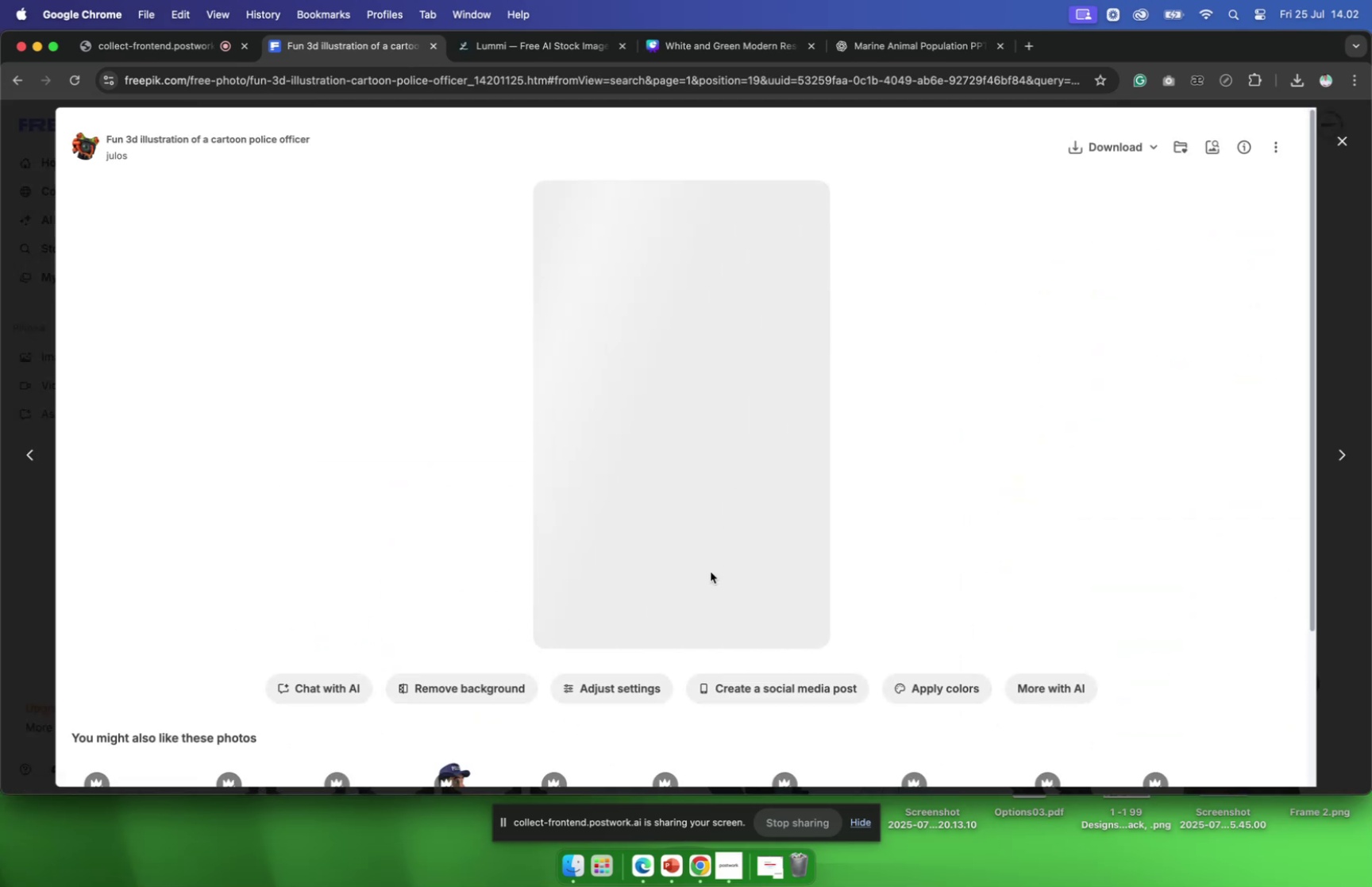 
scroll: coordinate [683, 550], scroll_direction: down, amount: 13.0
 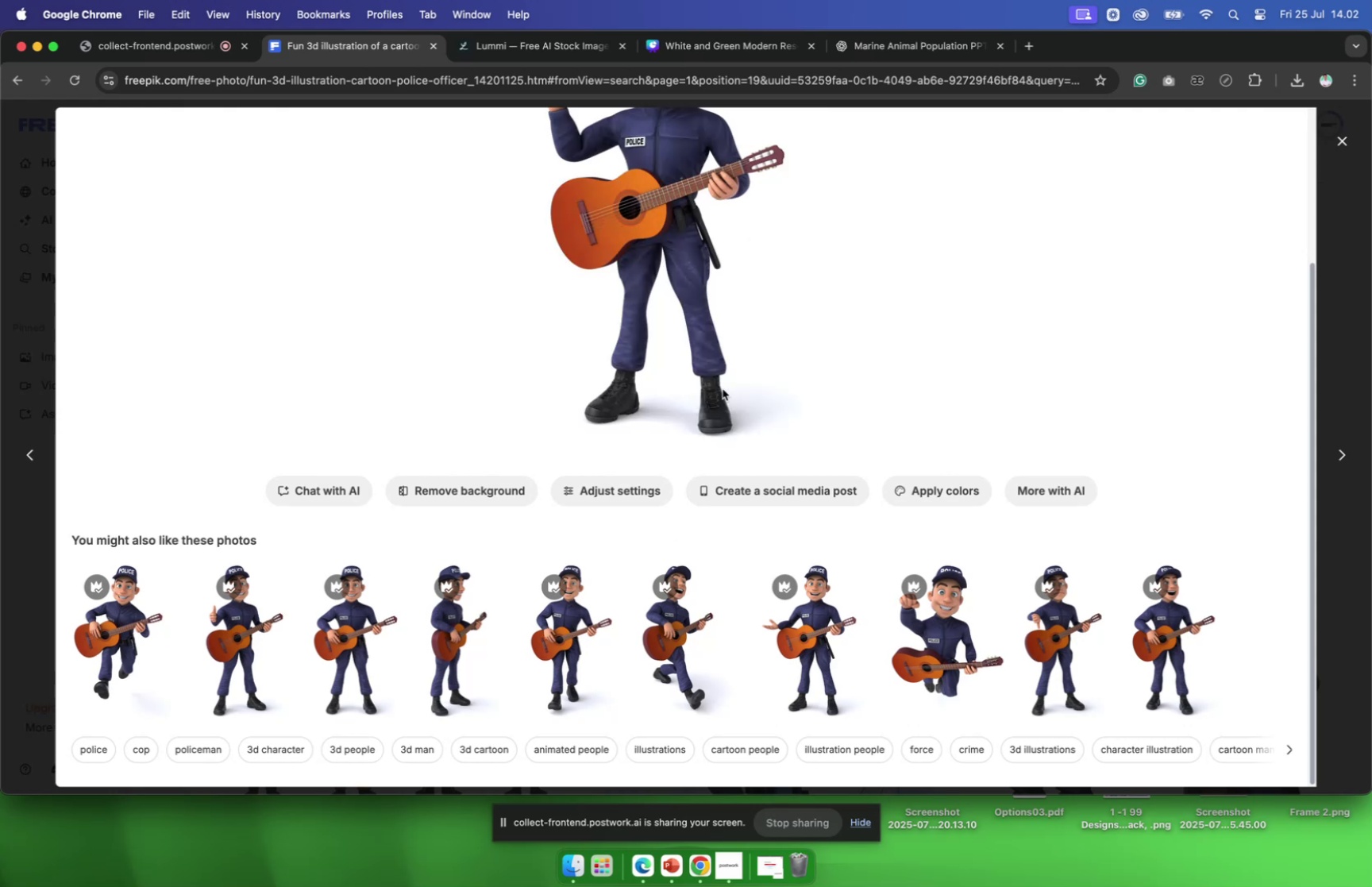 
scroll: coordinate [724, 402], scroll_direction: up, amount: 9.0
 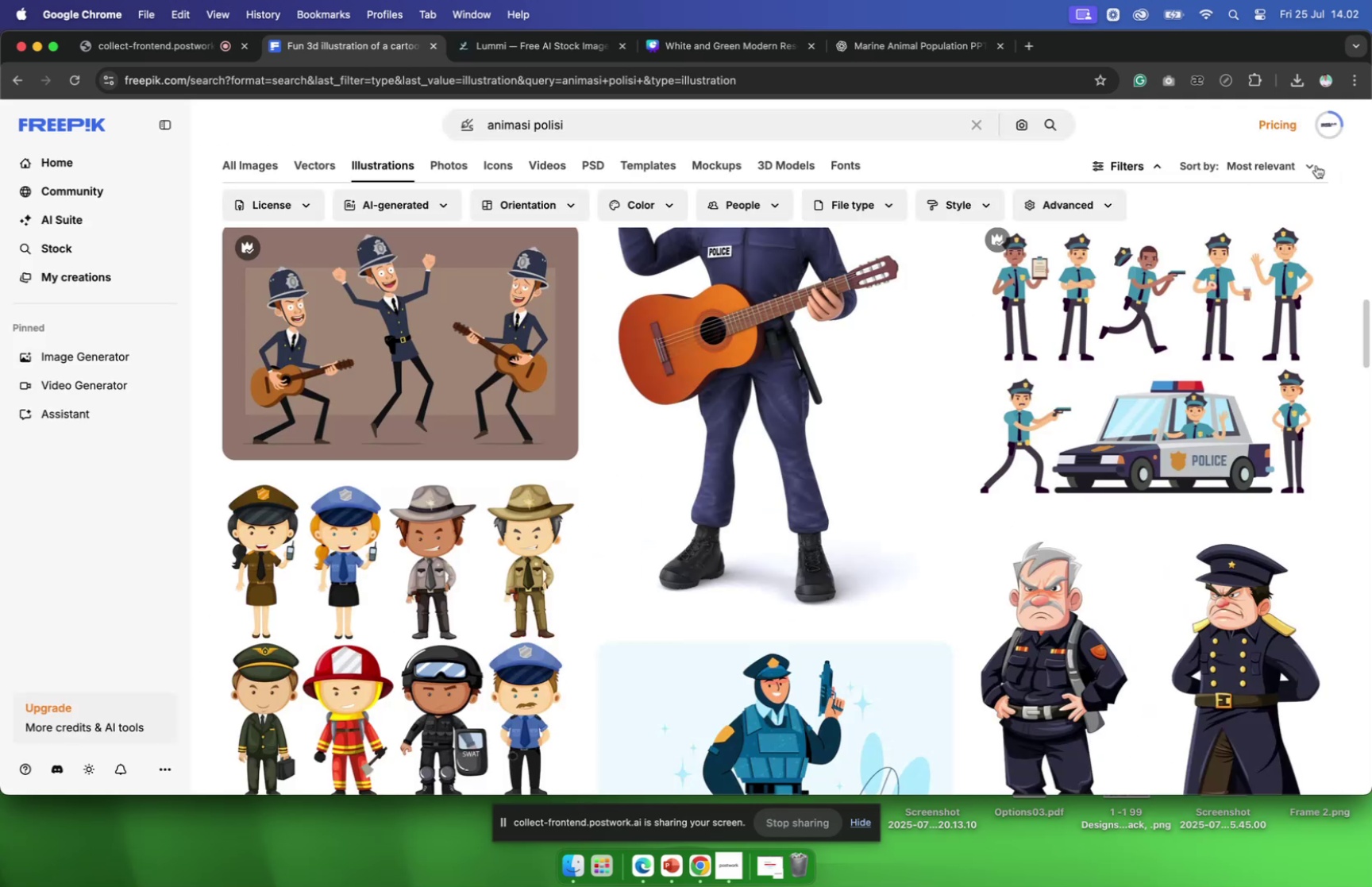 
scroll: coordinate [904, 445], scroll_direction: down, amount: 43.0
 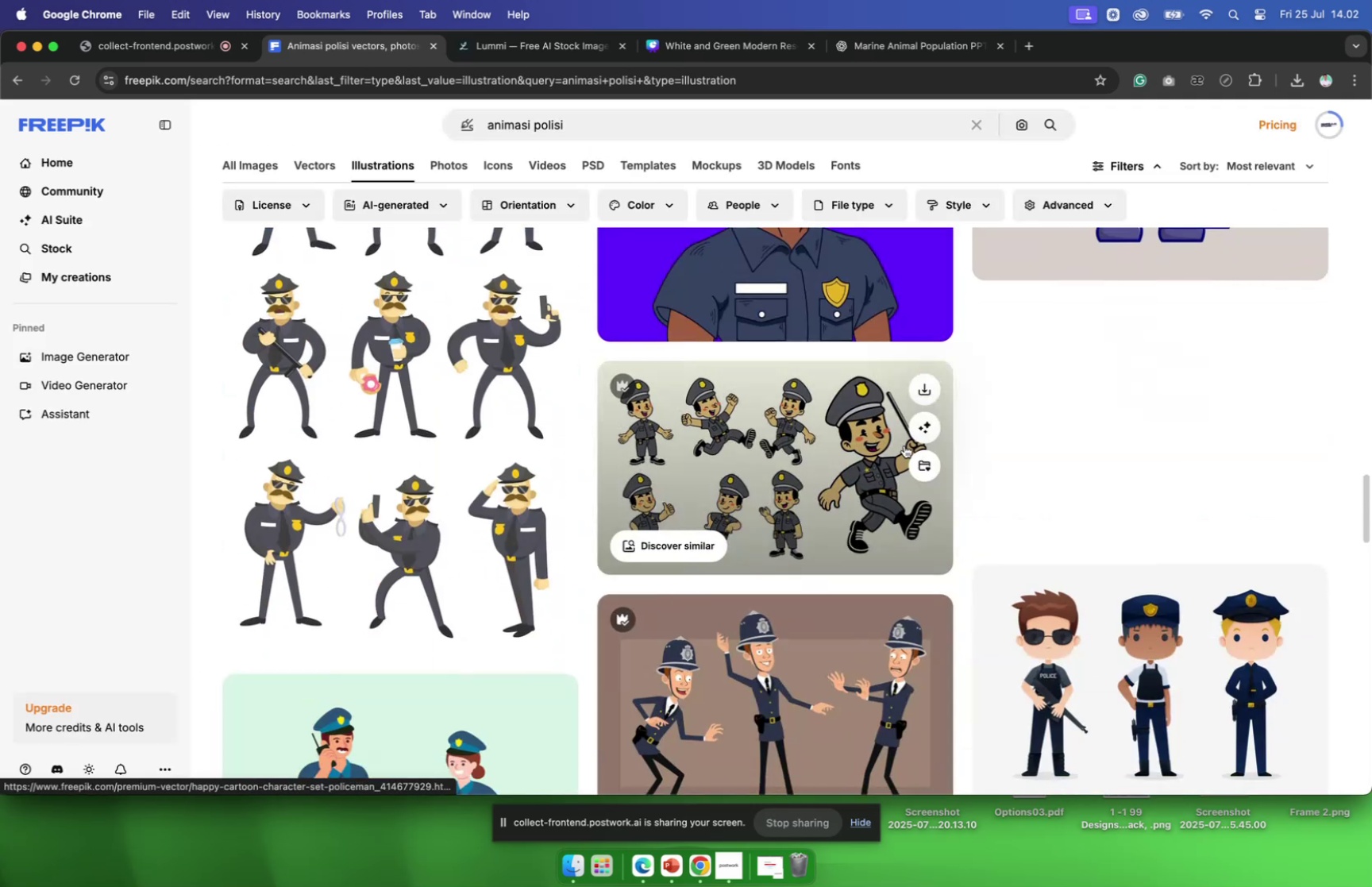 
scroll: coordinate [889, 457], scroll_direction: up, amount: 129.0
 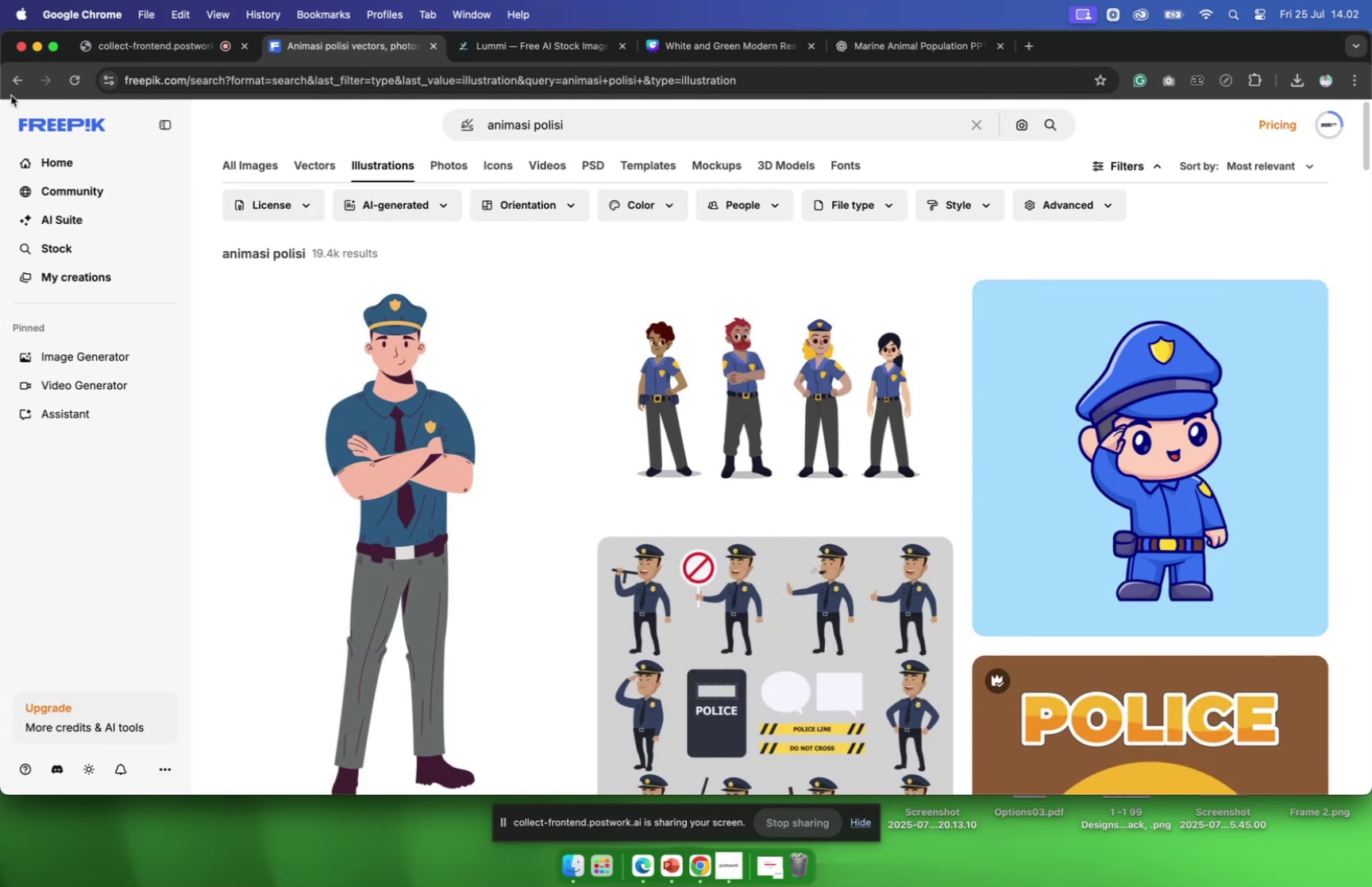 
left_click([13, 87])
 